 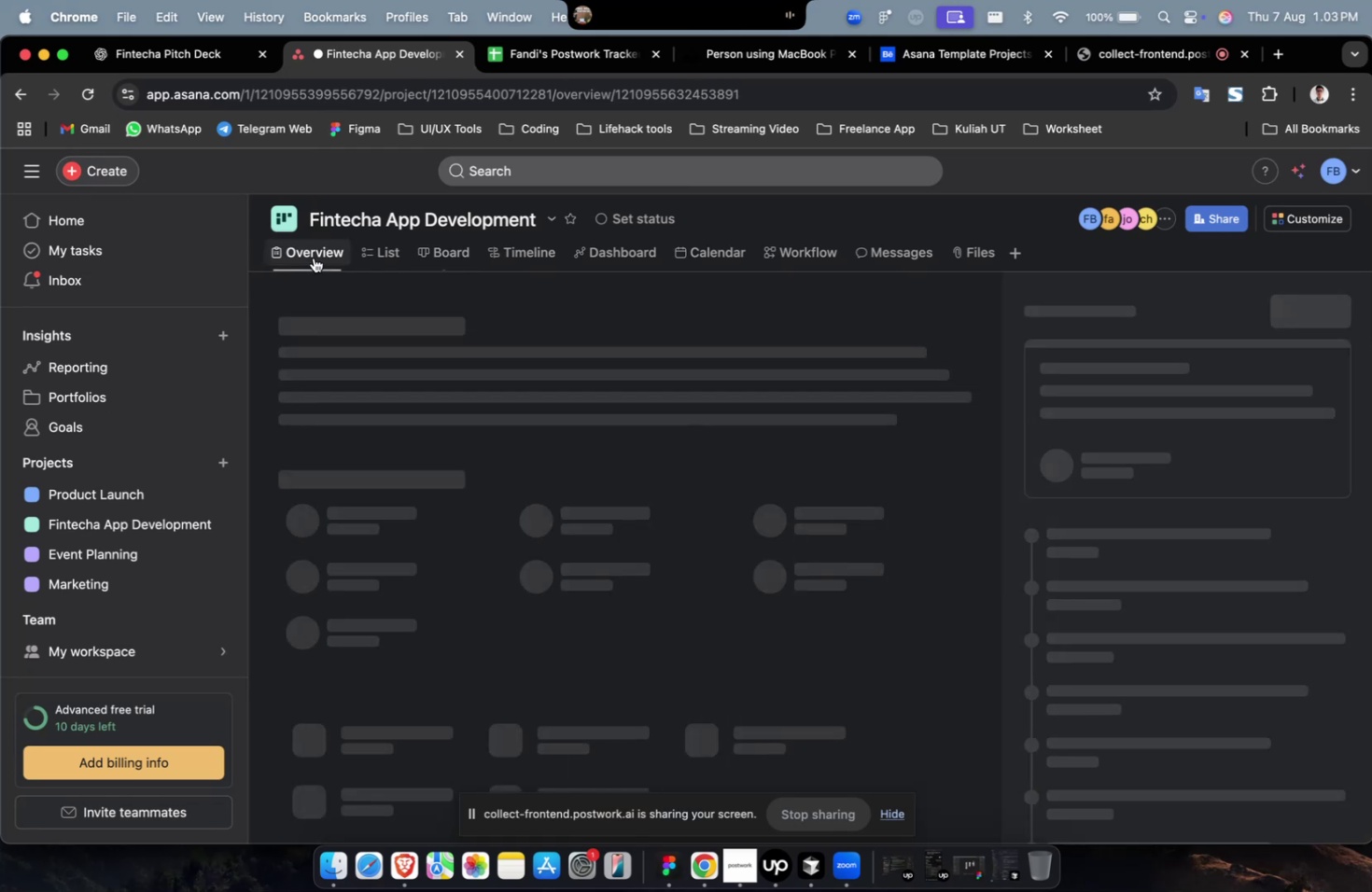 
scroll: coordinate [470, 538], scroll_direction: down, amount: 8.0
 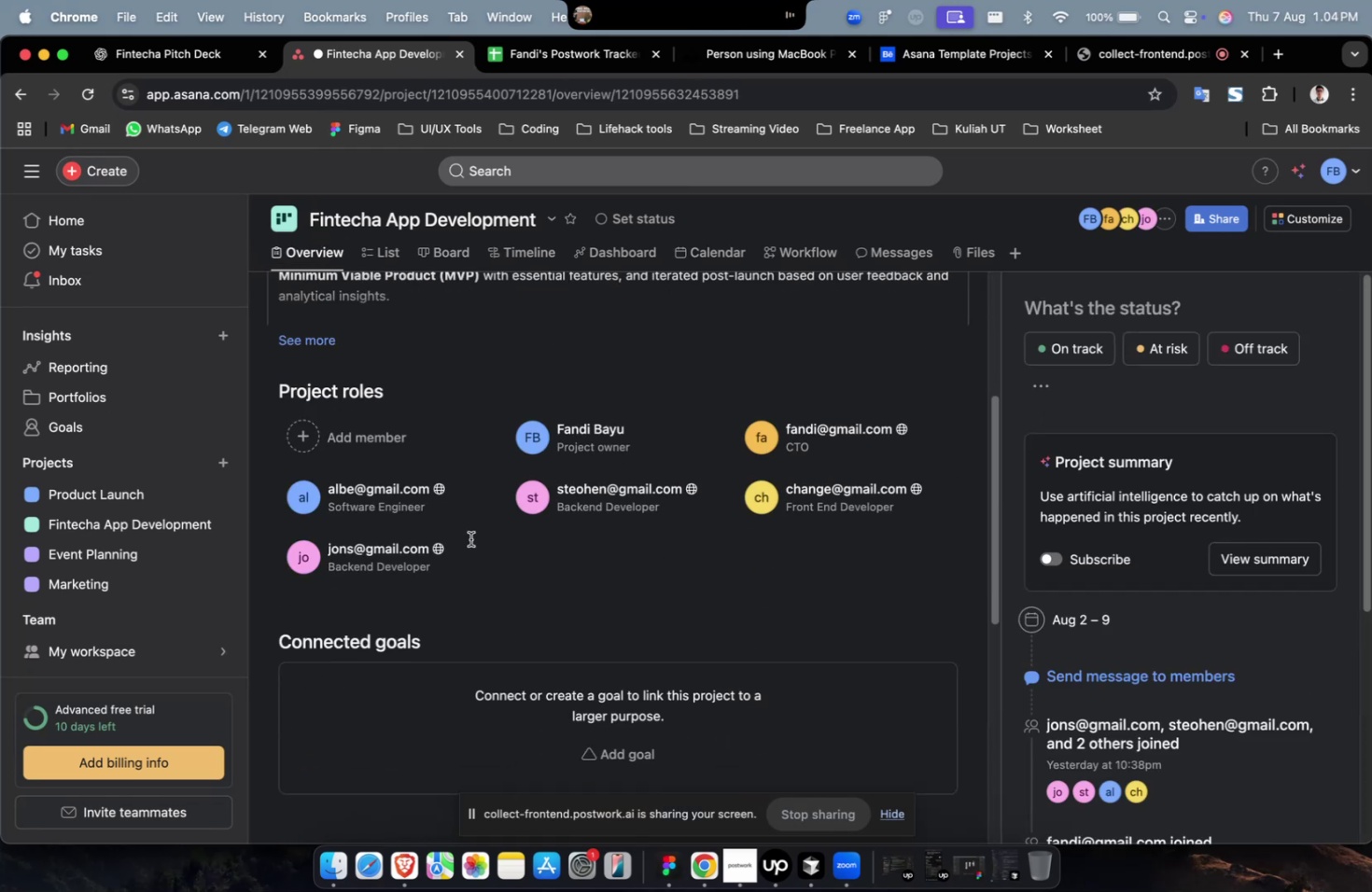 
key(Meta+Shift+4)
 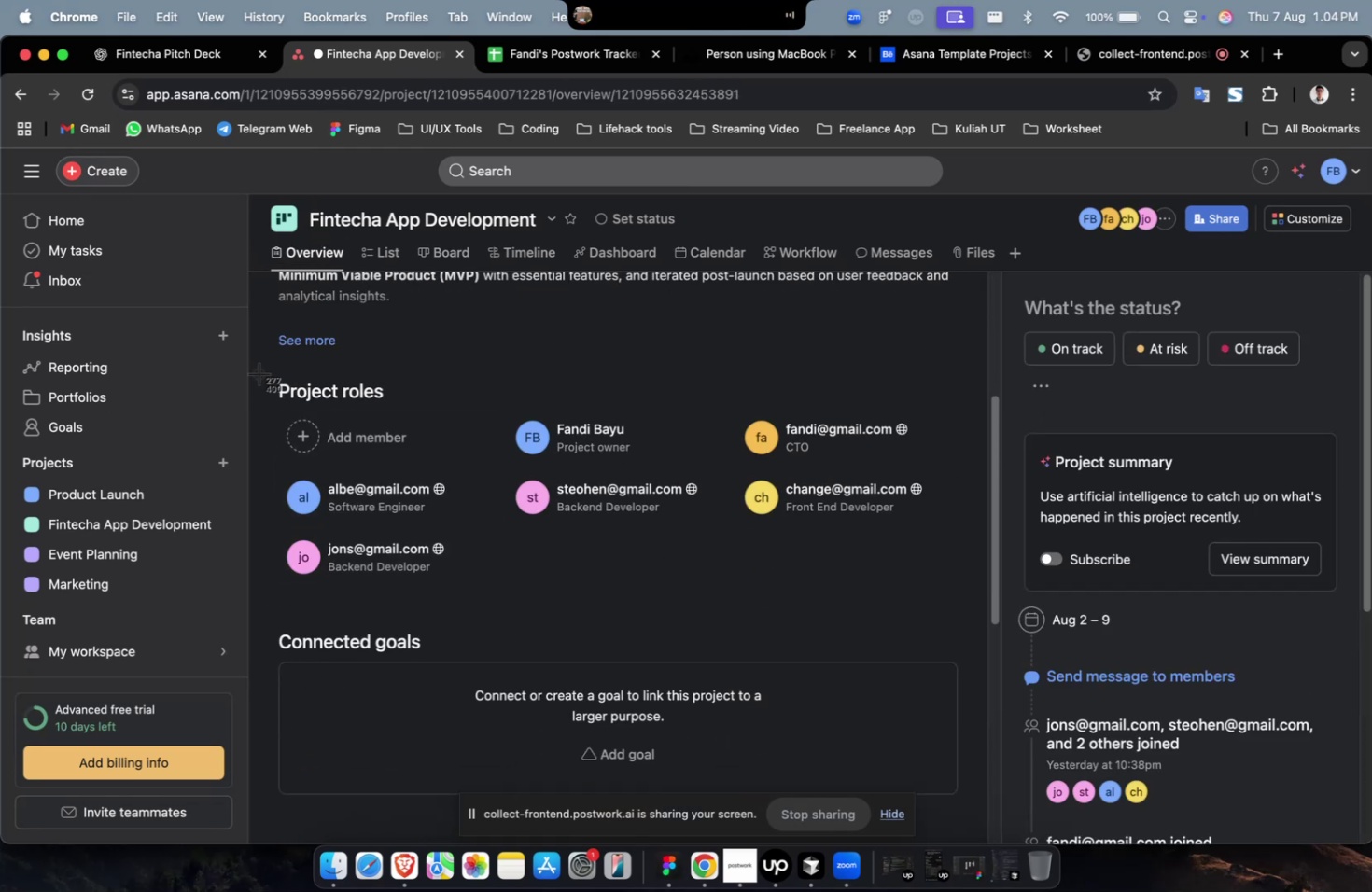 
left_click_drag(start_coordinate=[257, 360], to_coordinate=[946, 609])
 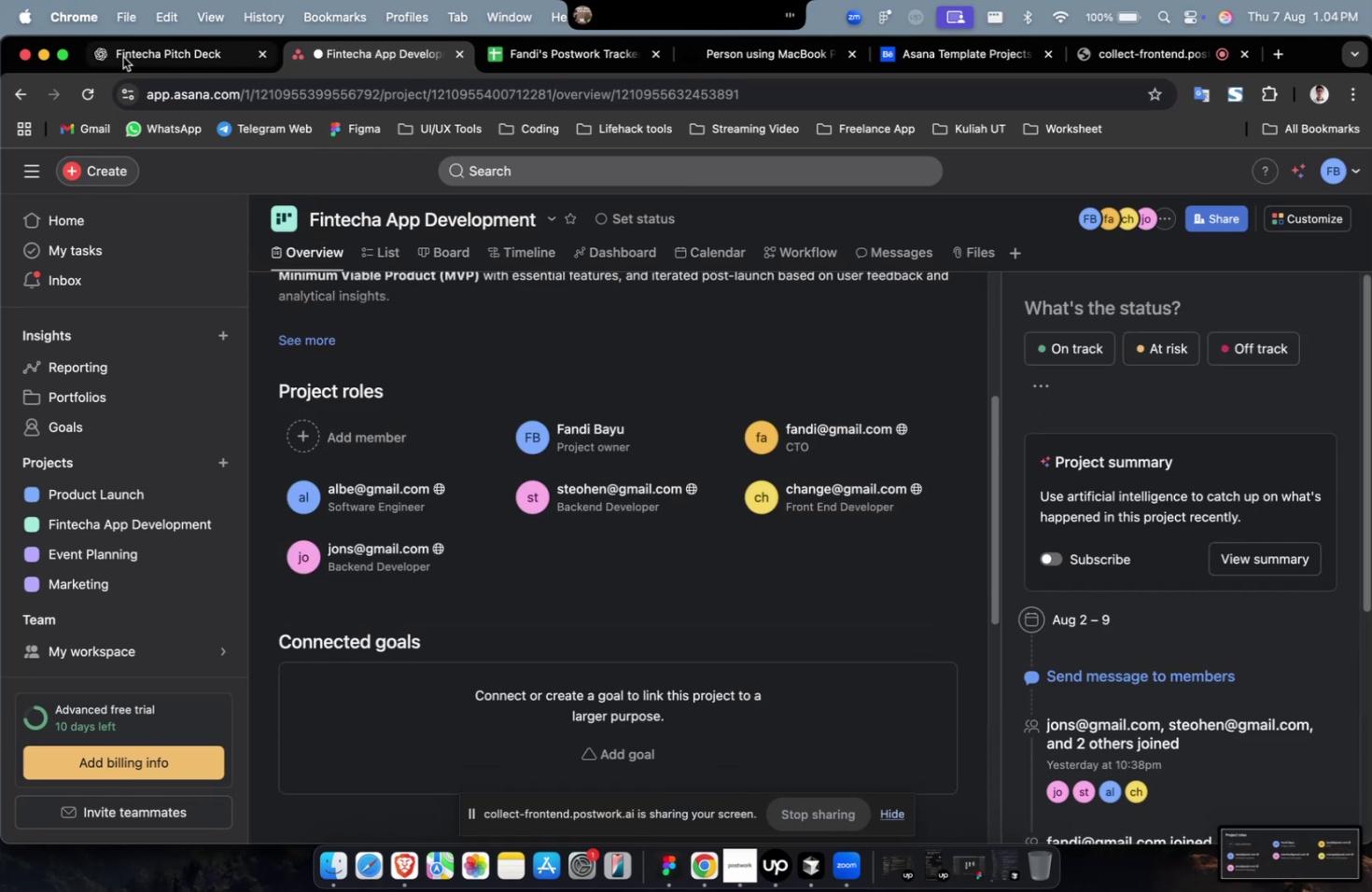 
left_click([154, 63])
 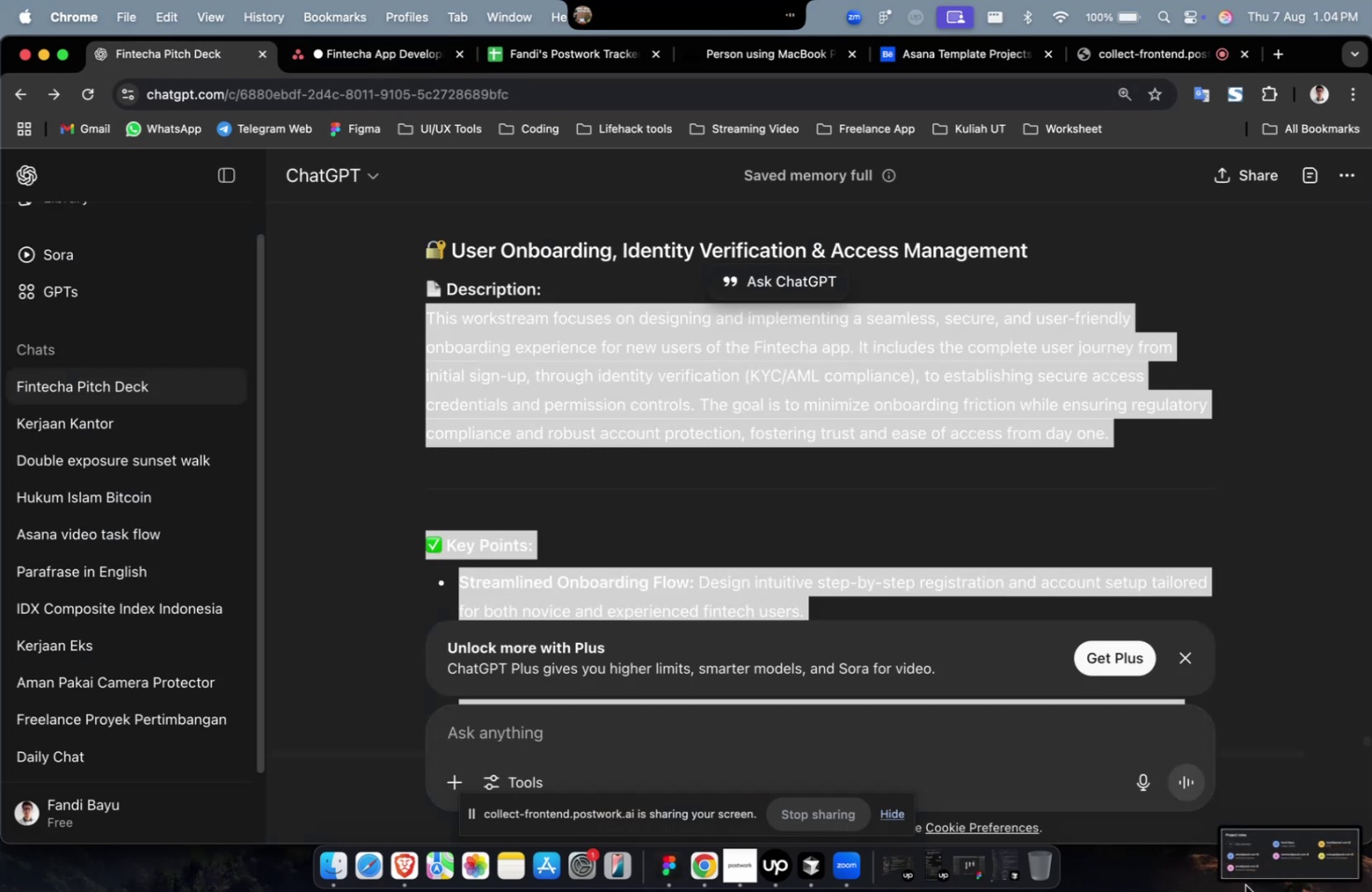 
left_click_drag(start_coordinate=[1276, 856], to_coordinate=[886, 690])
 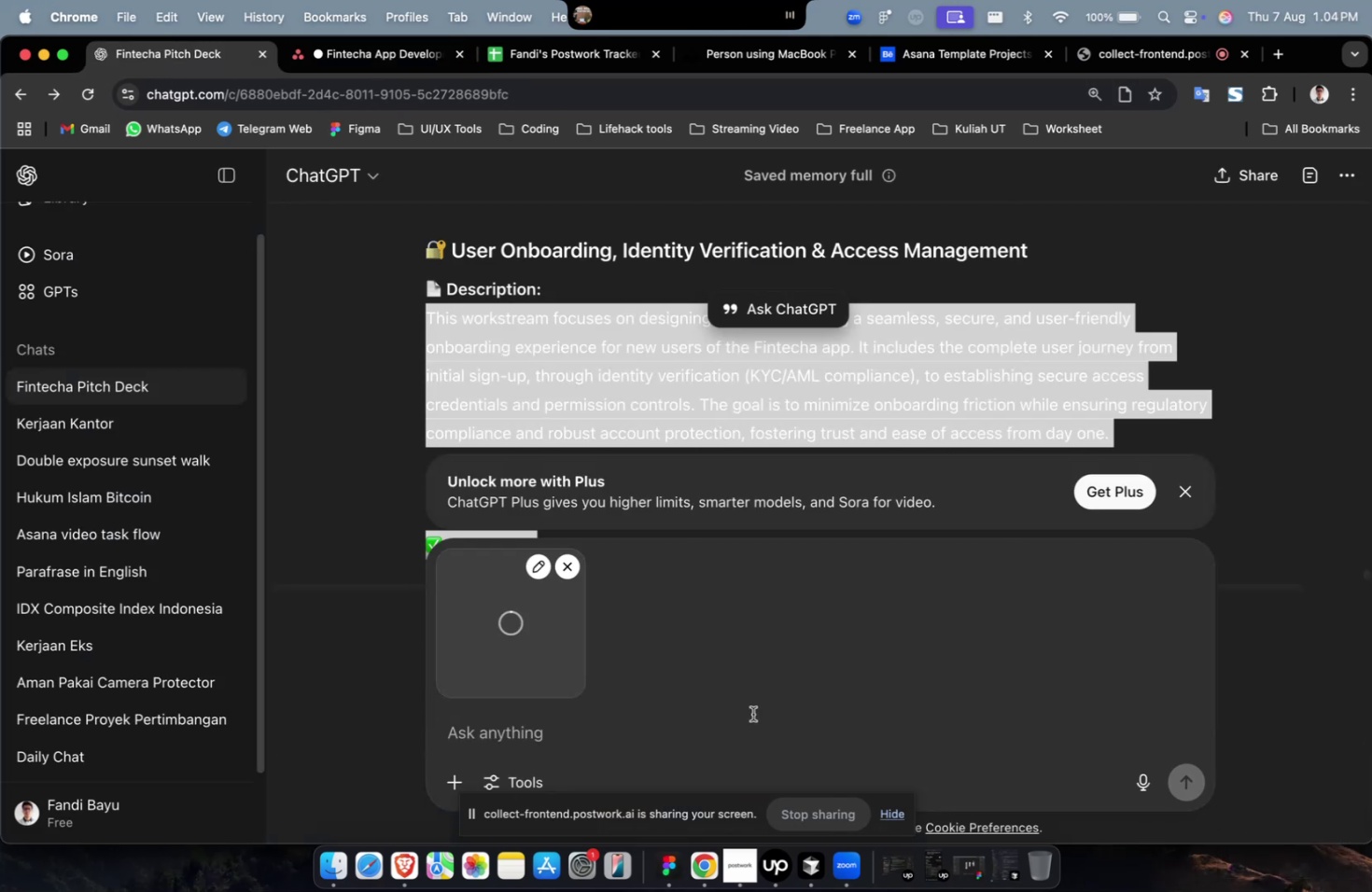 
left_click([732, 730])
 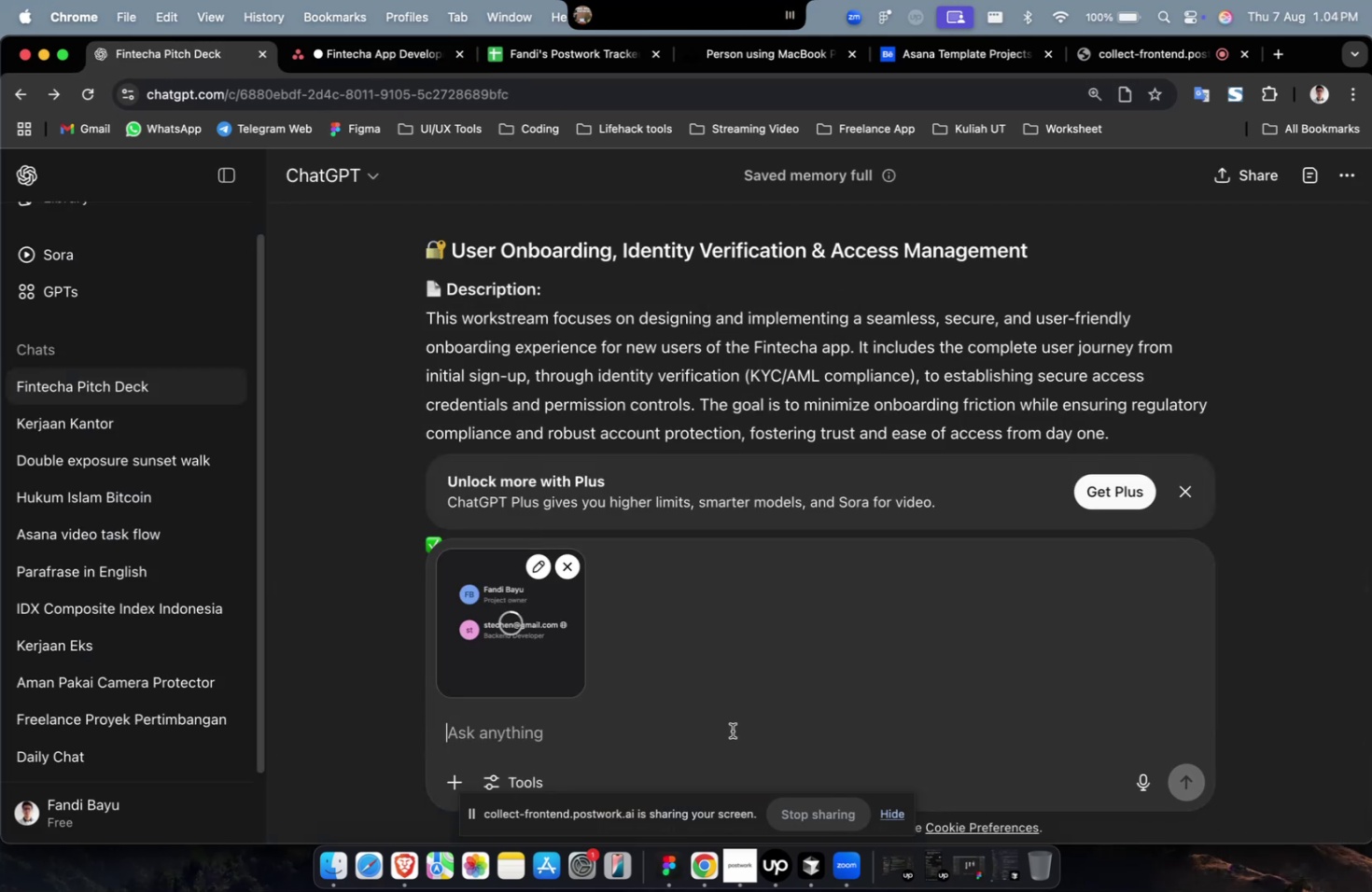 
type(sekarang buatkan 3 main task untuk tim kerja saya agar bisa kola)
key(Backspace)
type(eba)
key(Backspace)
type(orasi dan buatkan )
key(Backspace)
type( description, point dan goalsnya)
 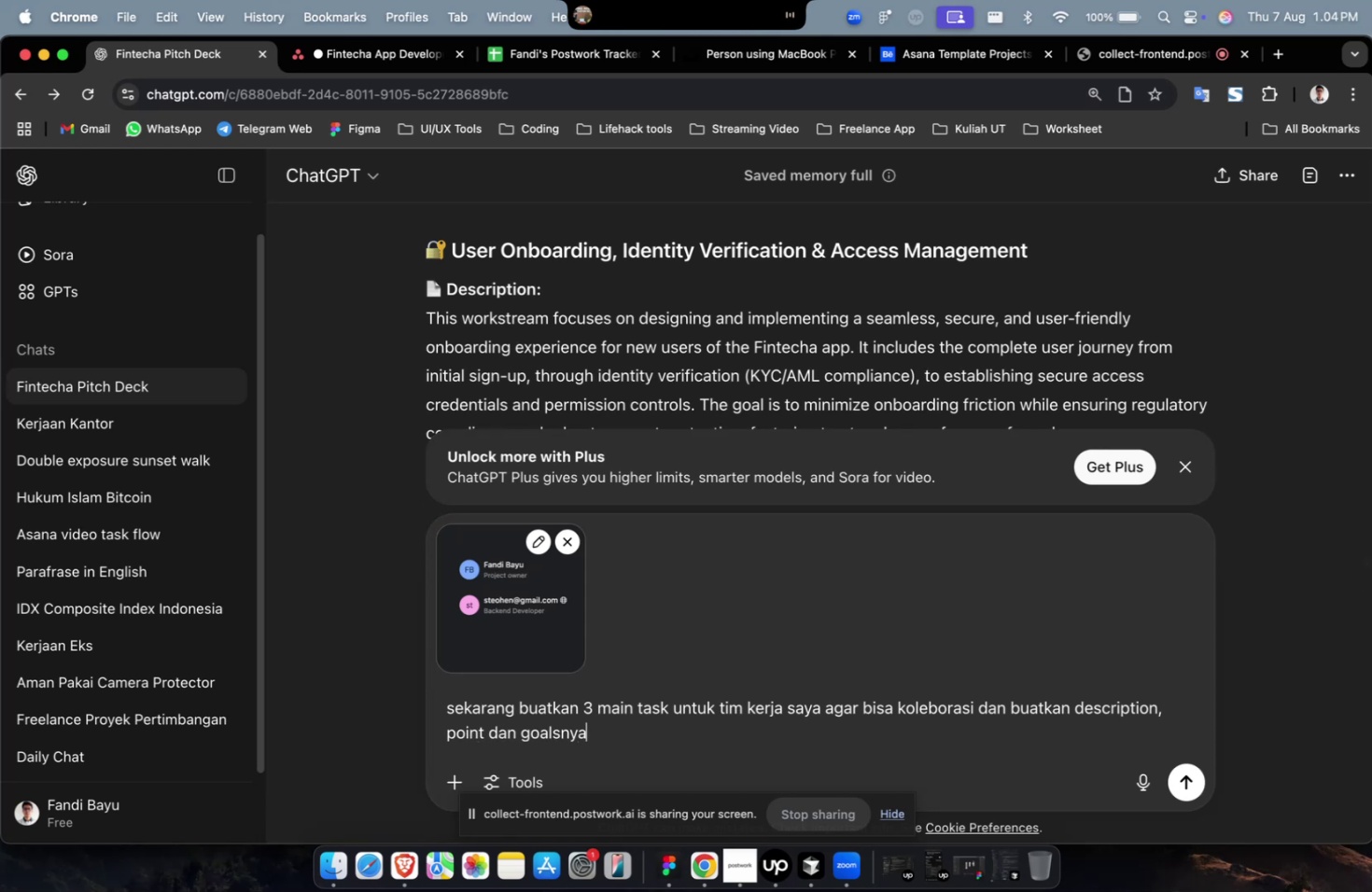 
key(Enter)
 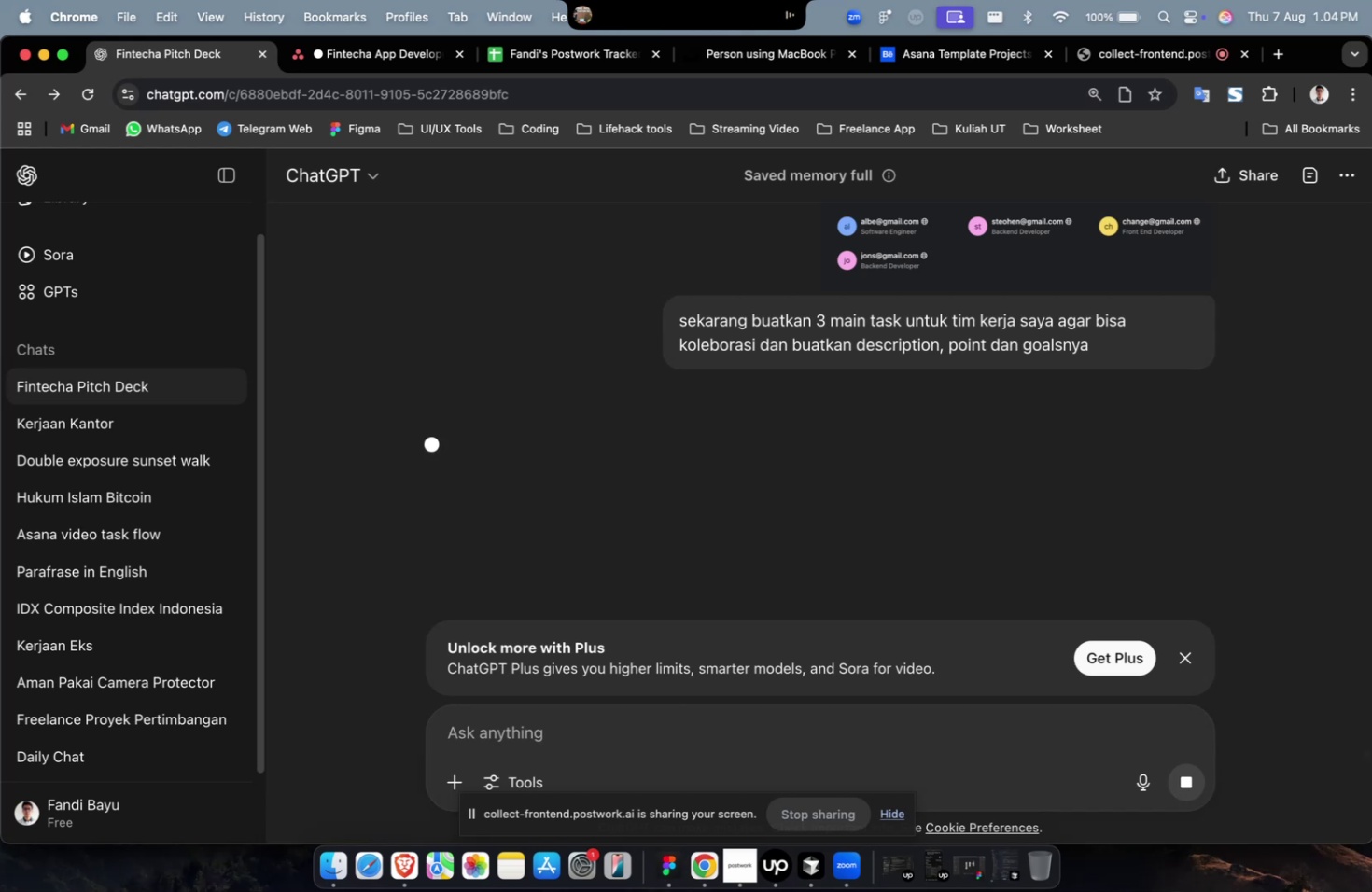 
wait(23.68)
 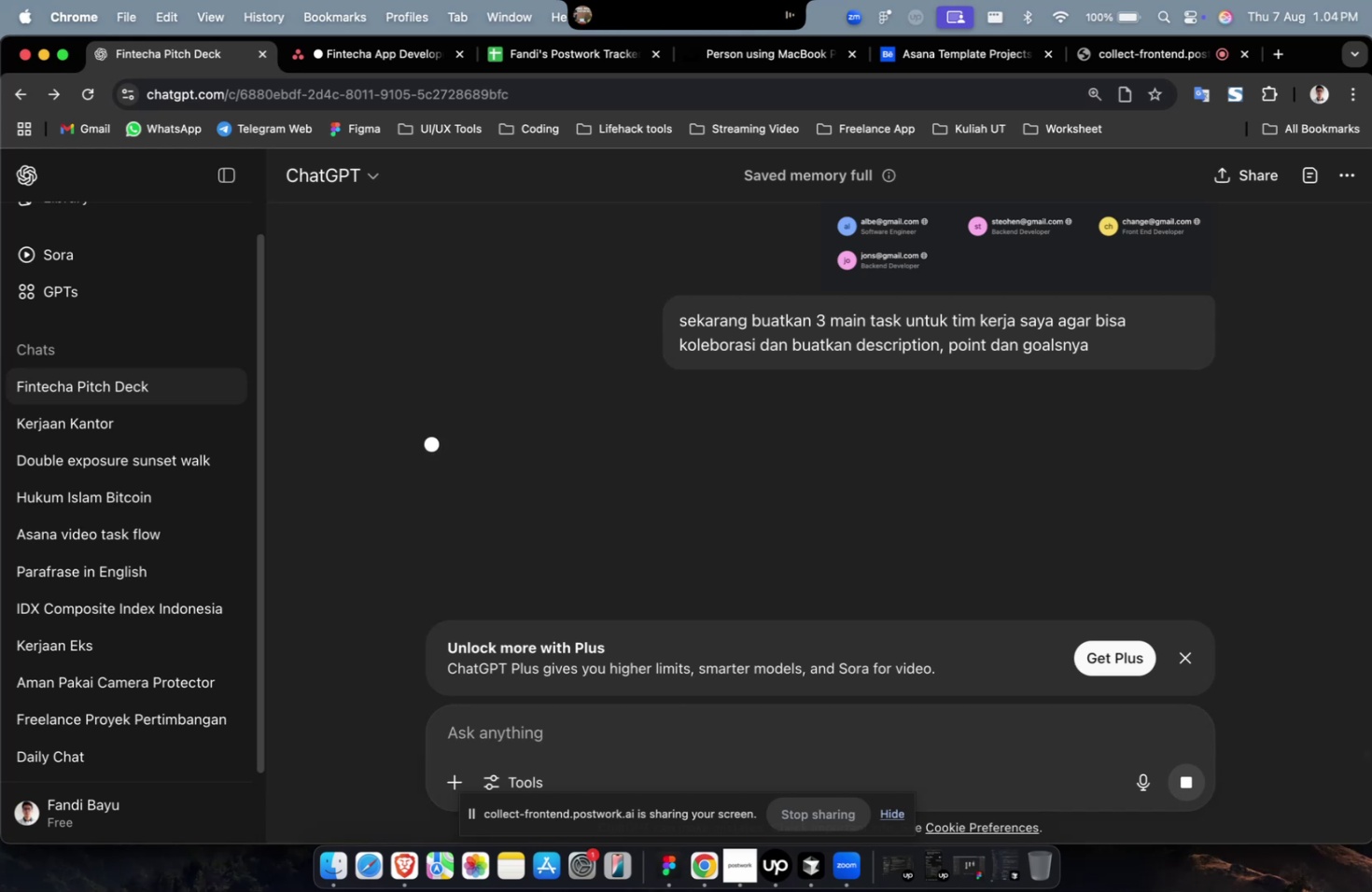 
scroll: coordinate [734, 732], scroll_direction: down, amount: 2.0
 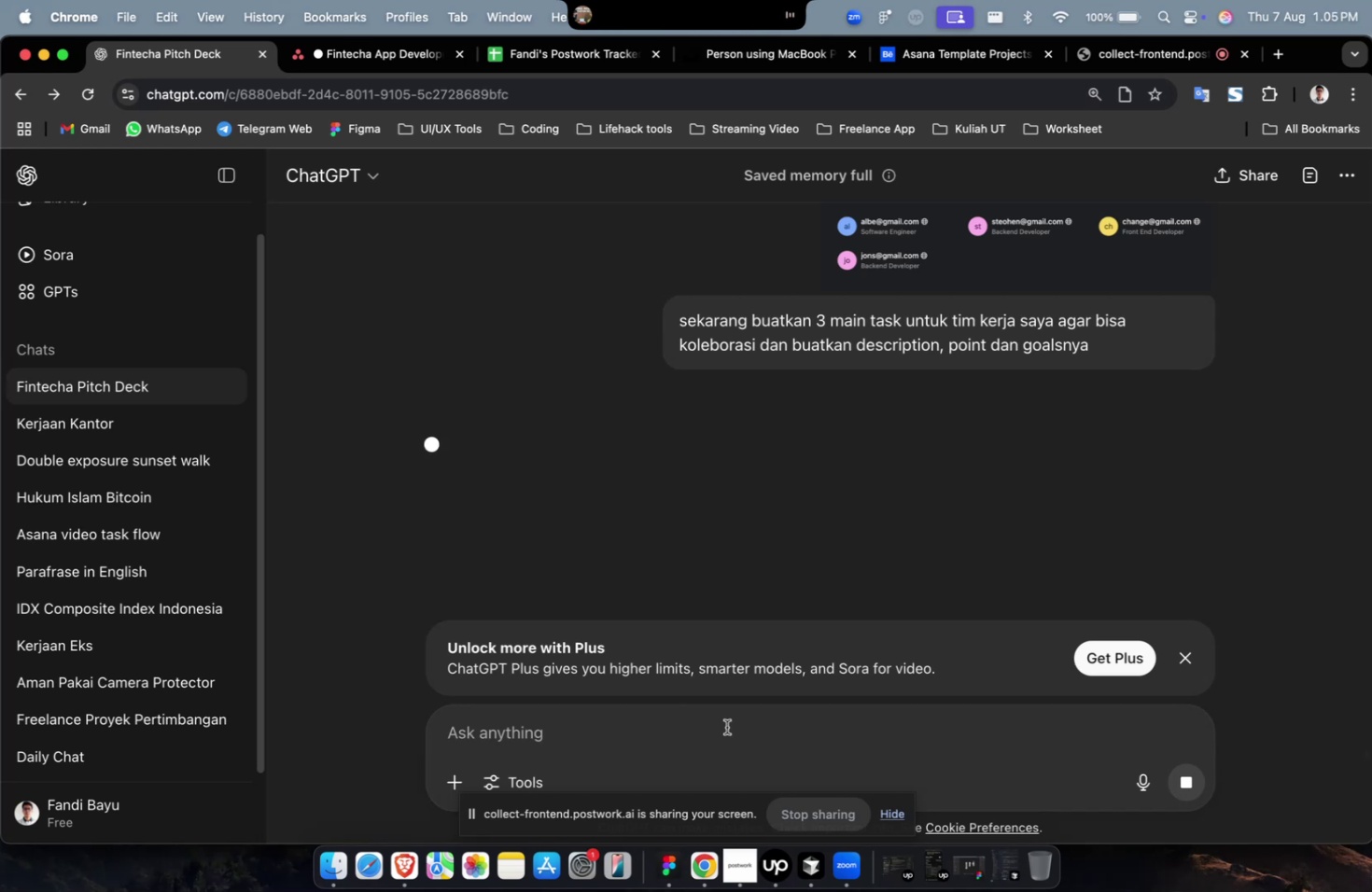 
wait(12.44)
 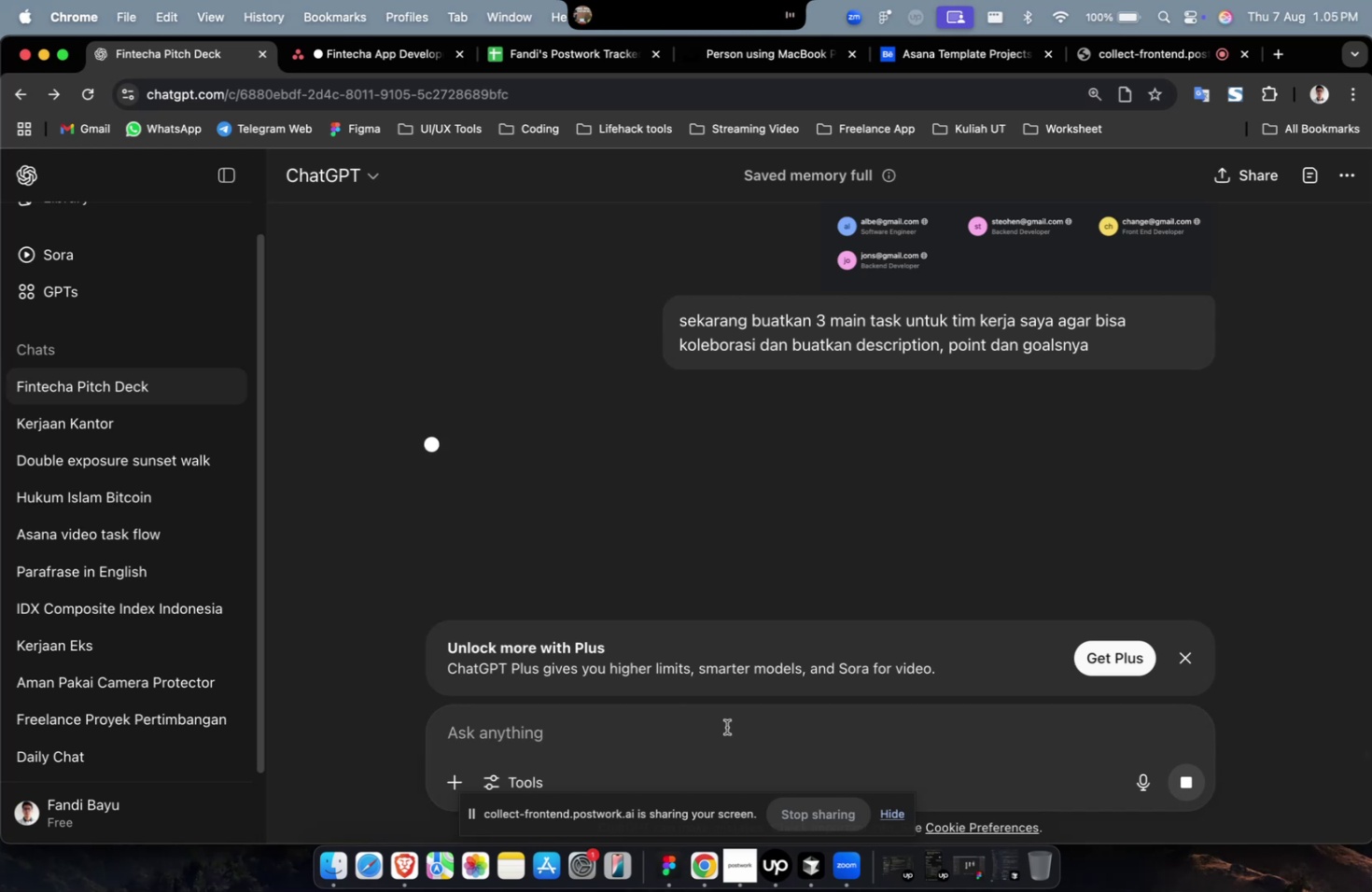 
scroll: coordinate [726, 726], scroll_direction: down, amount: 6.0
 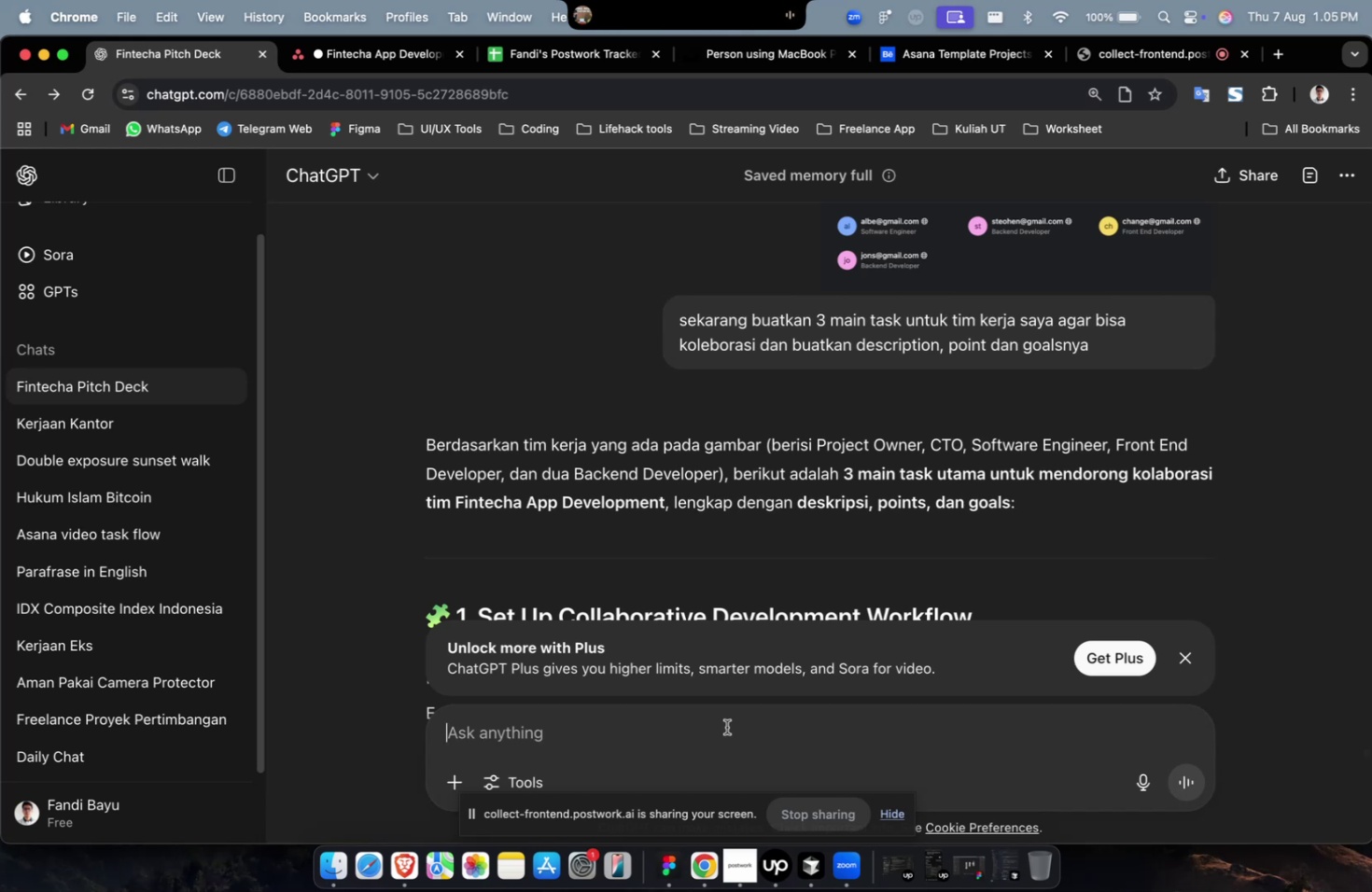 
scroll: coordinate [733, 702], scroll_direction: up, amount: 4.0
 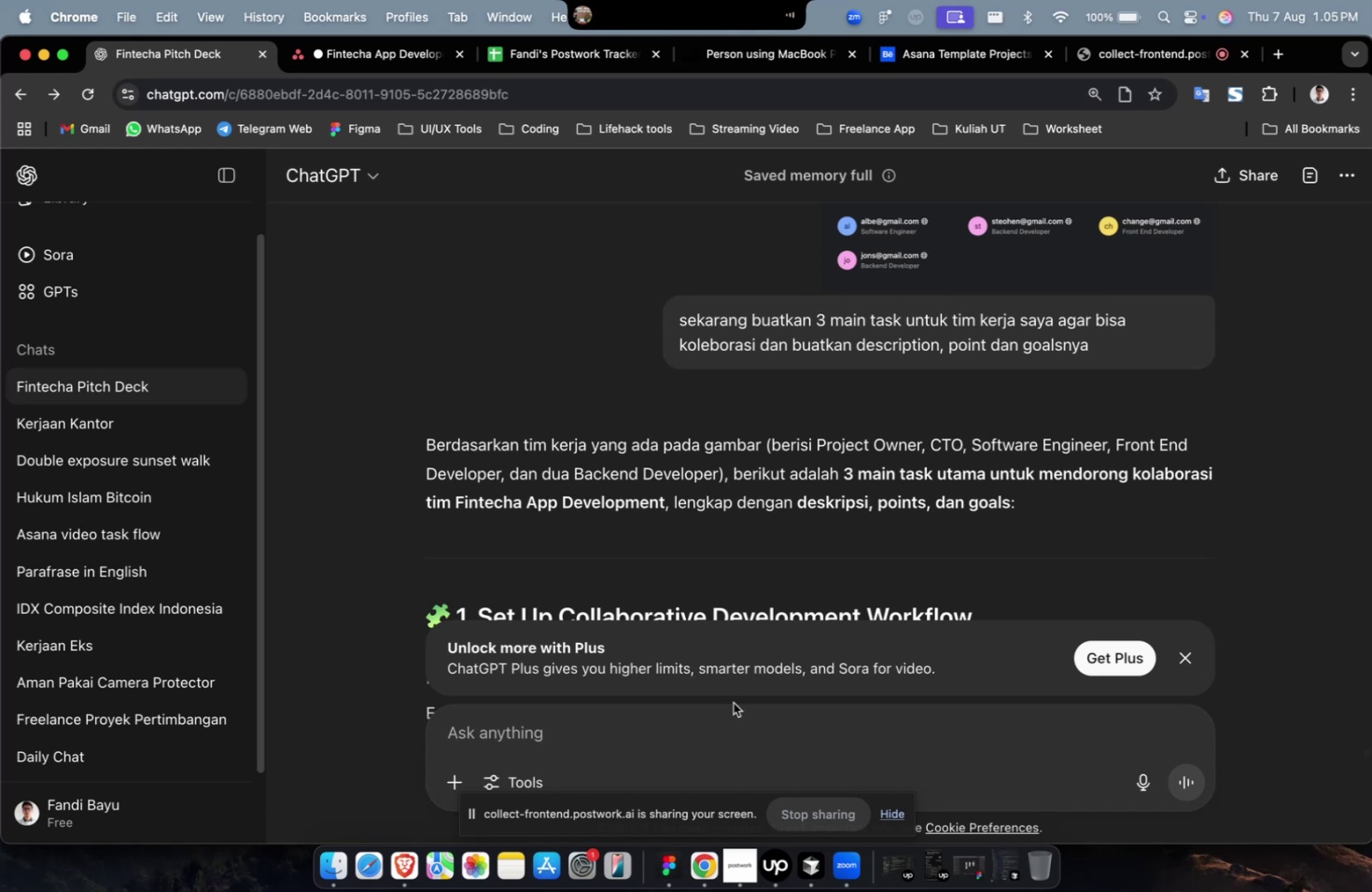 
scroll: coordinate [733, 702], scroll_direction: down, amount: 2.0
 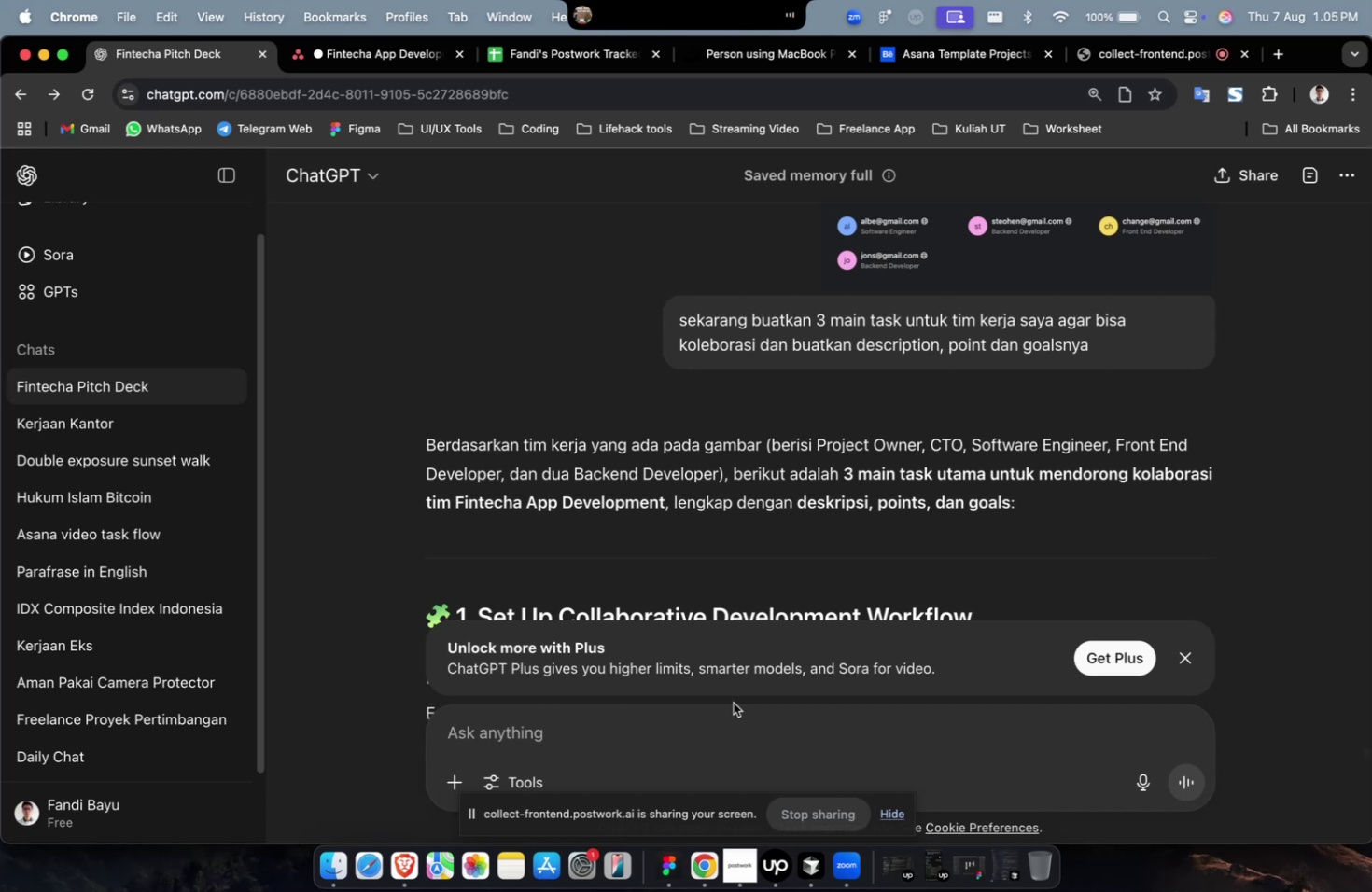 
wait(6.26)
 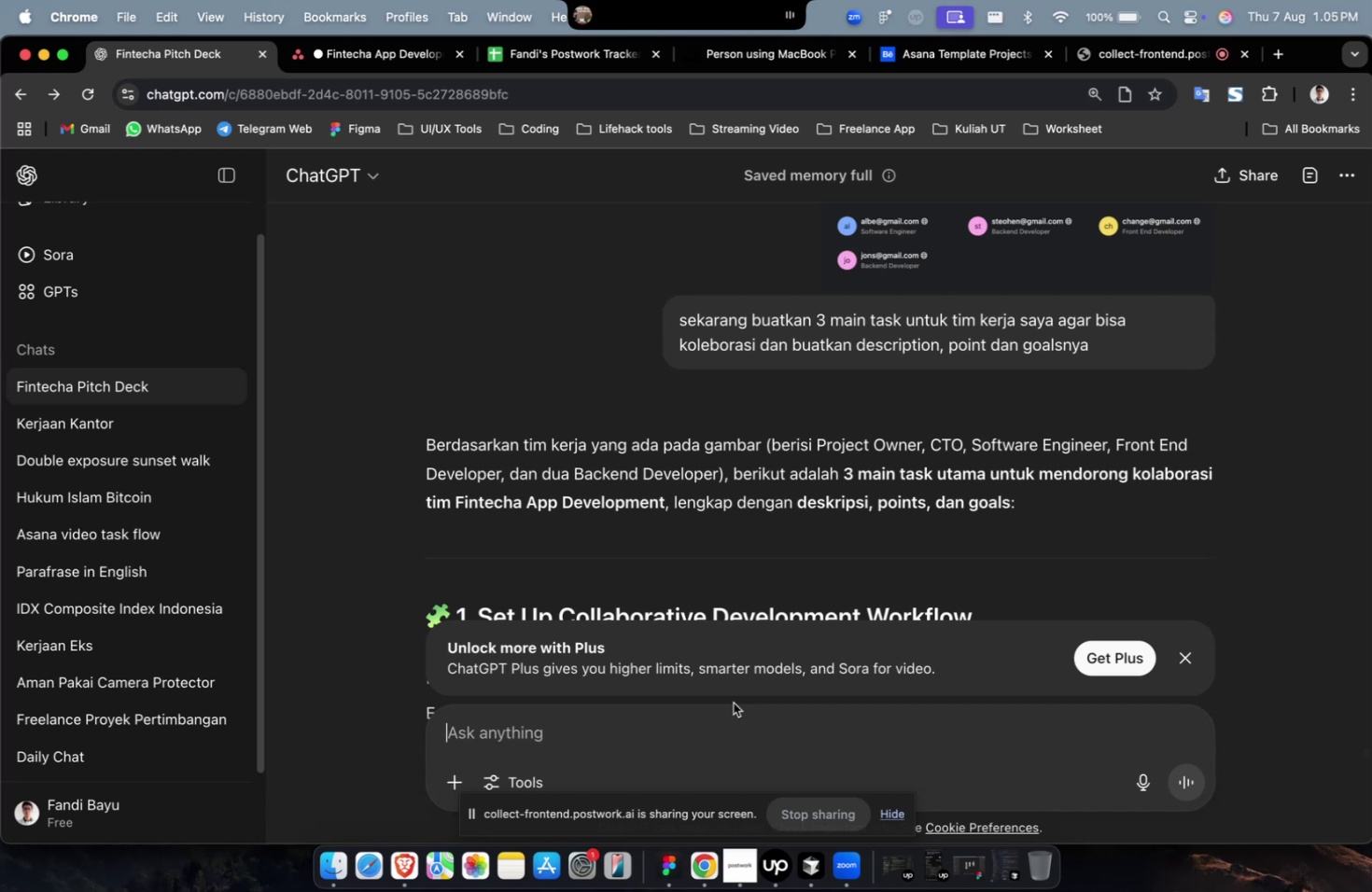 
scroll: coordinate [732, 702], scroll_direction: down, amount: 1.0
 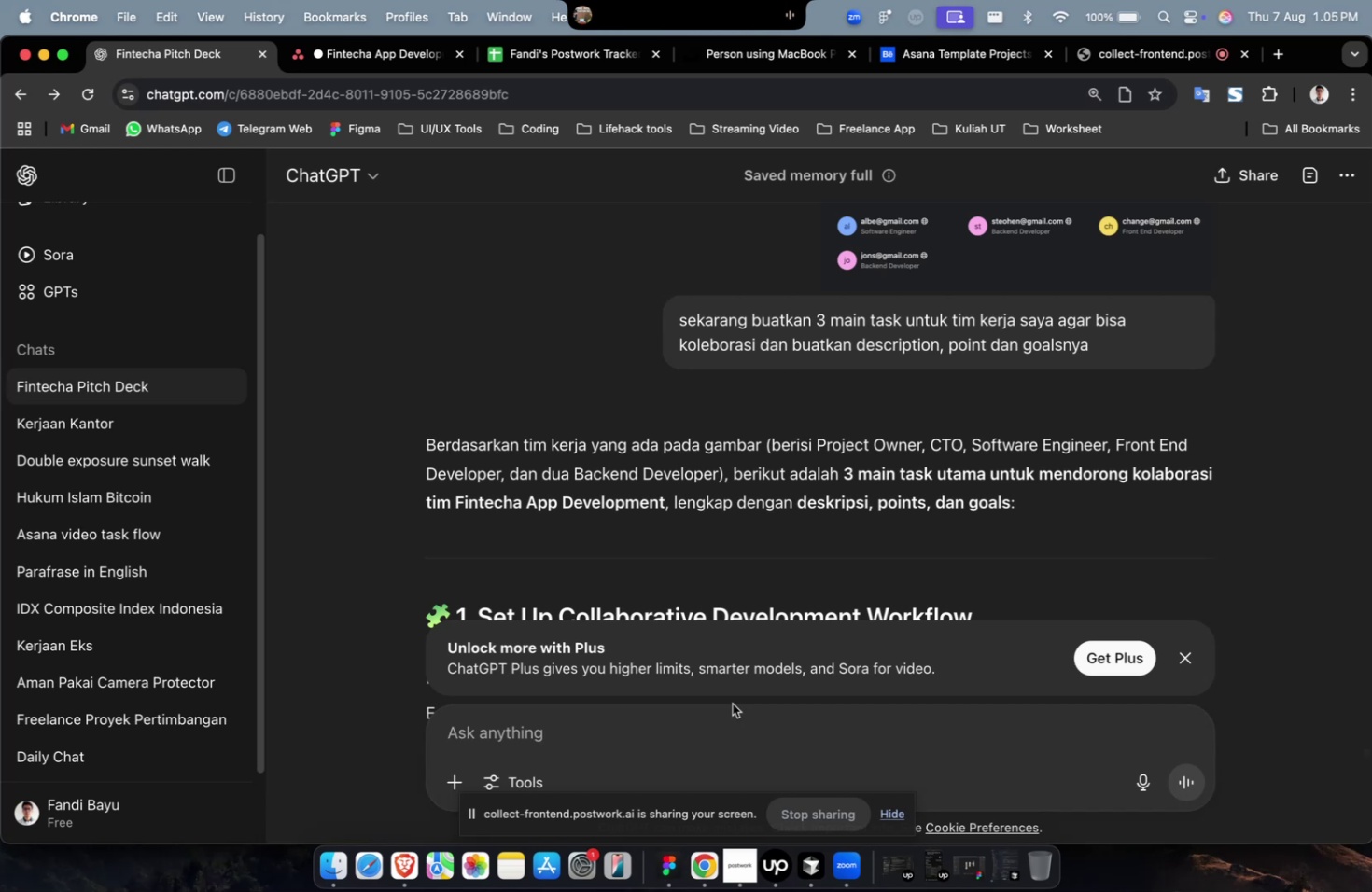 
scroll: coordinate [696, 630], scroll_direction: up, amount: 4.0
 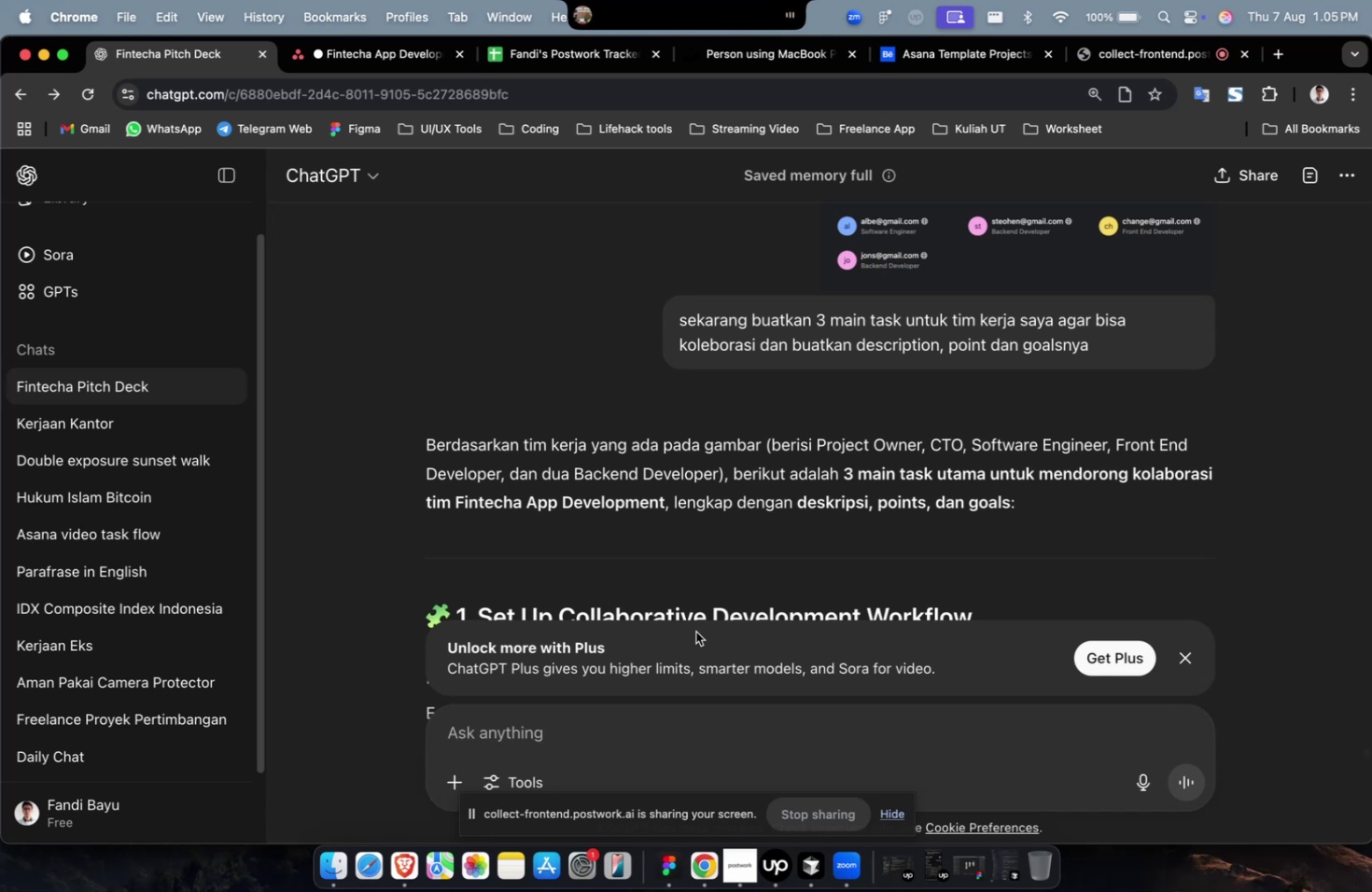 
scroll: coordinate [695, 633], scroll_direction: down, amount: 4.0
 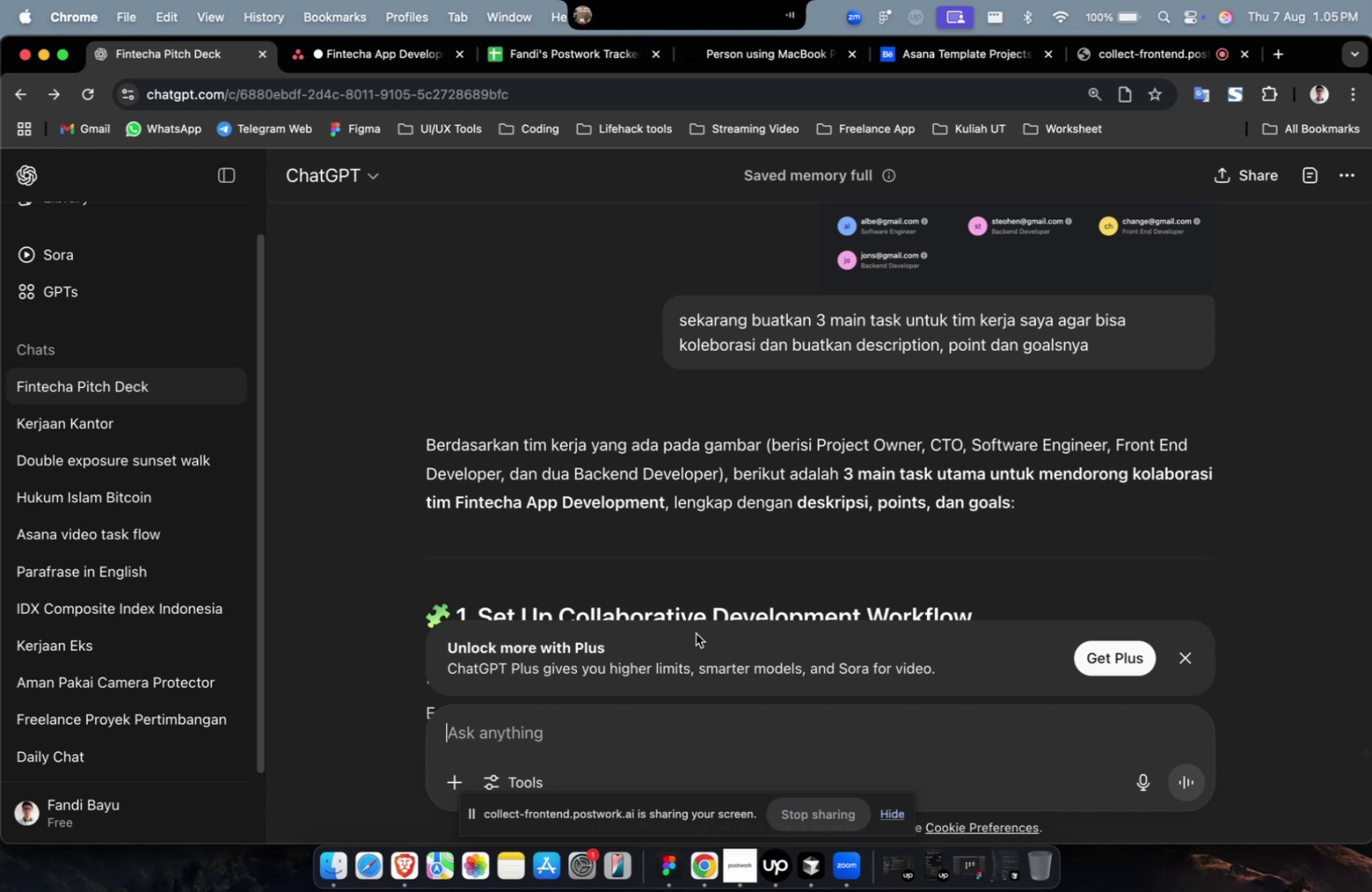 
wait(9.14)
 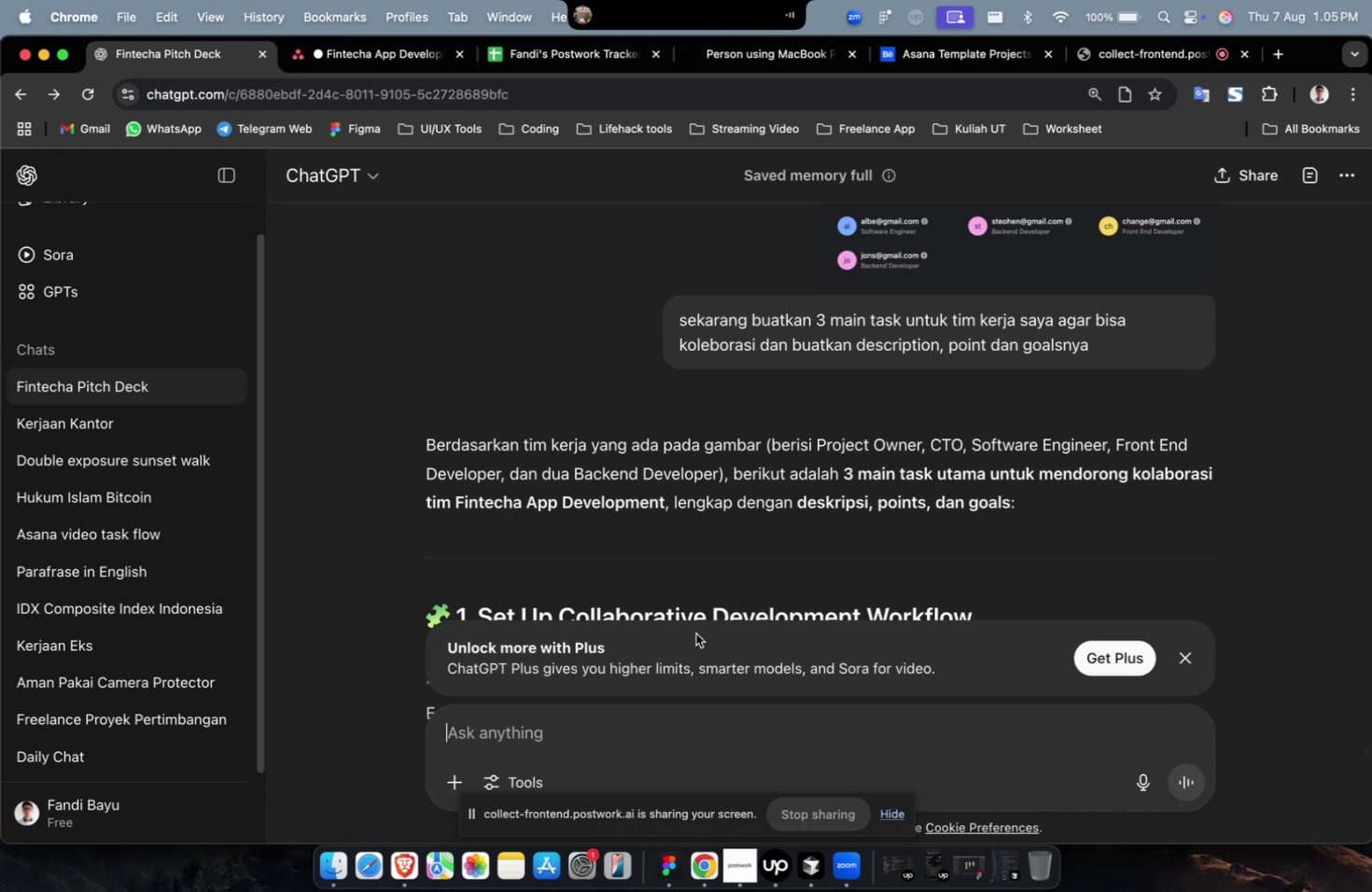 
scroll: coordinate [707, 535], scroll_direction: down, amount: 49.0
 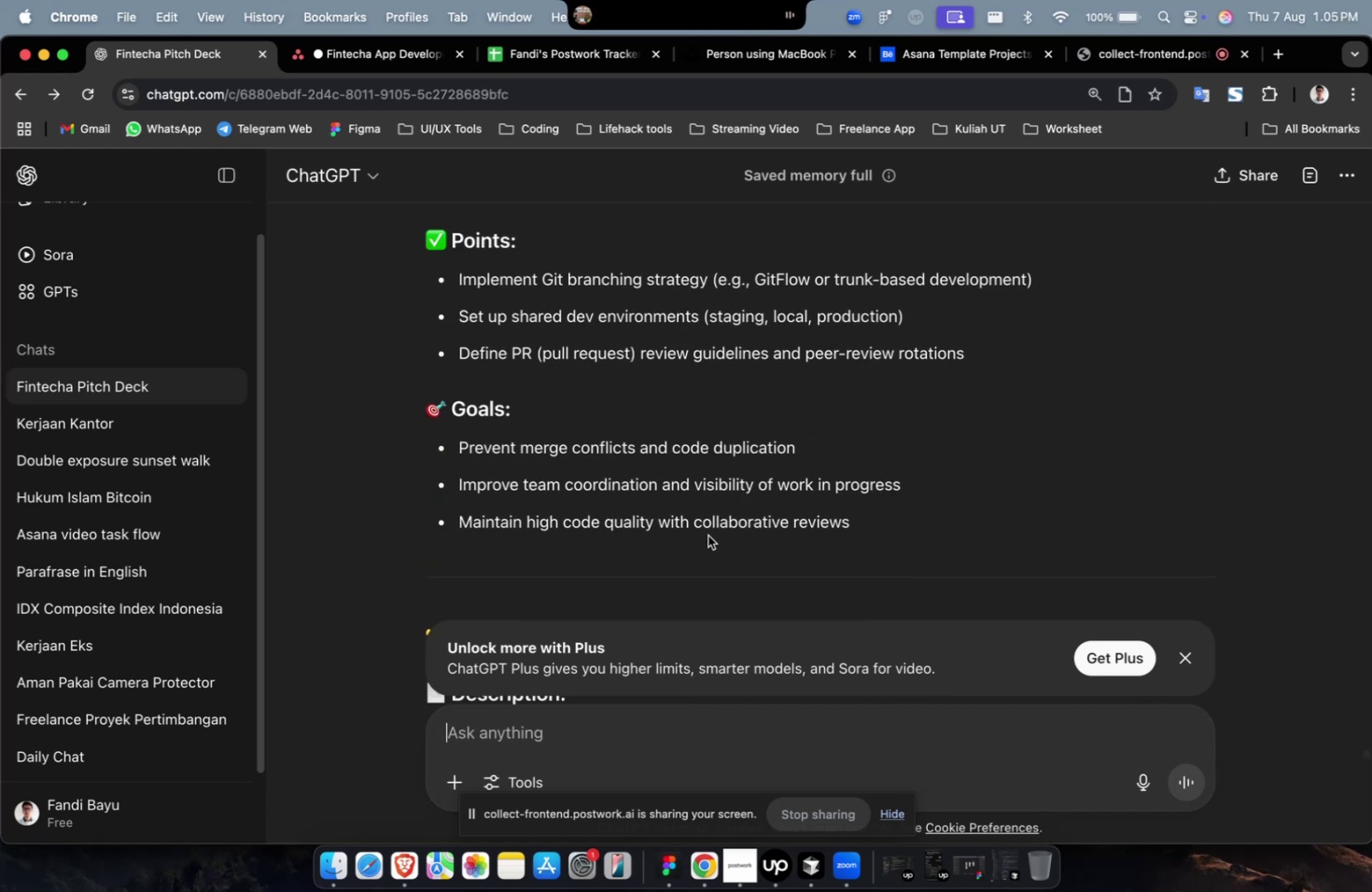 
scroll: coordinate [707, 535], scroll_direction: up, amount: 4.0
 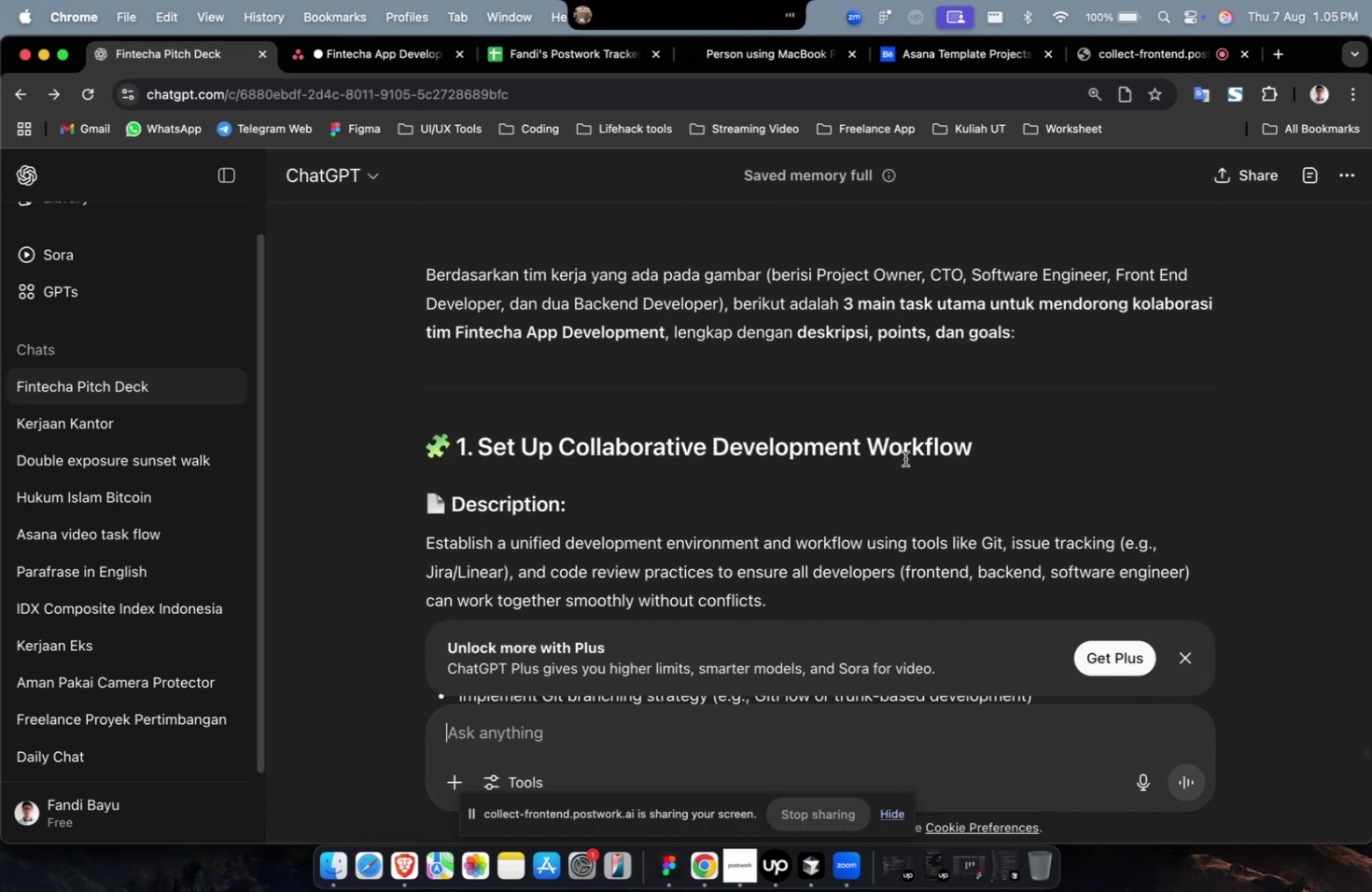 
left_click_drag(start_coordinate=[985, 439], to_coordinate=[483, 453])
 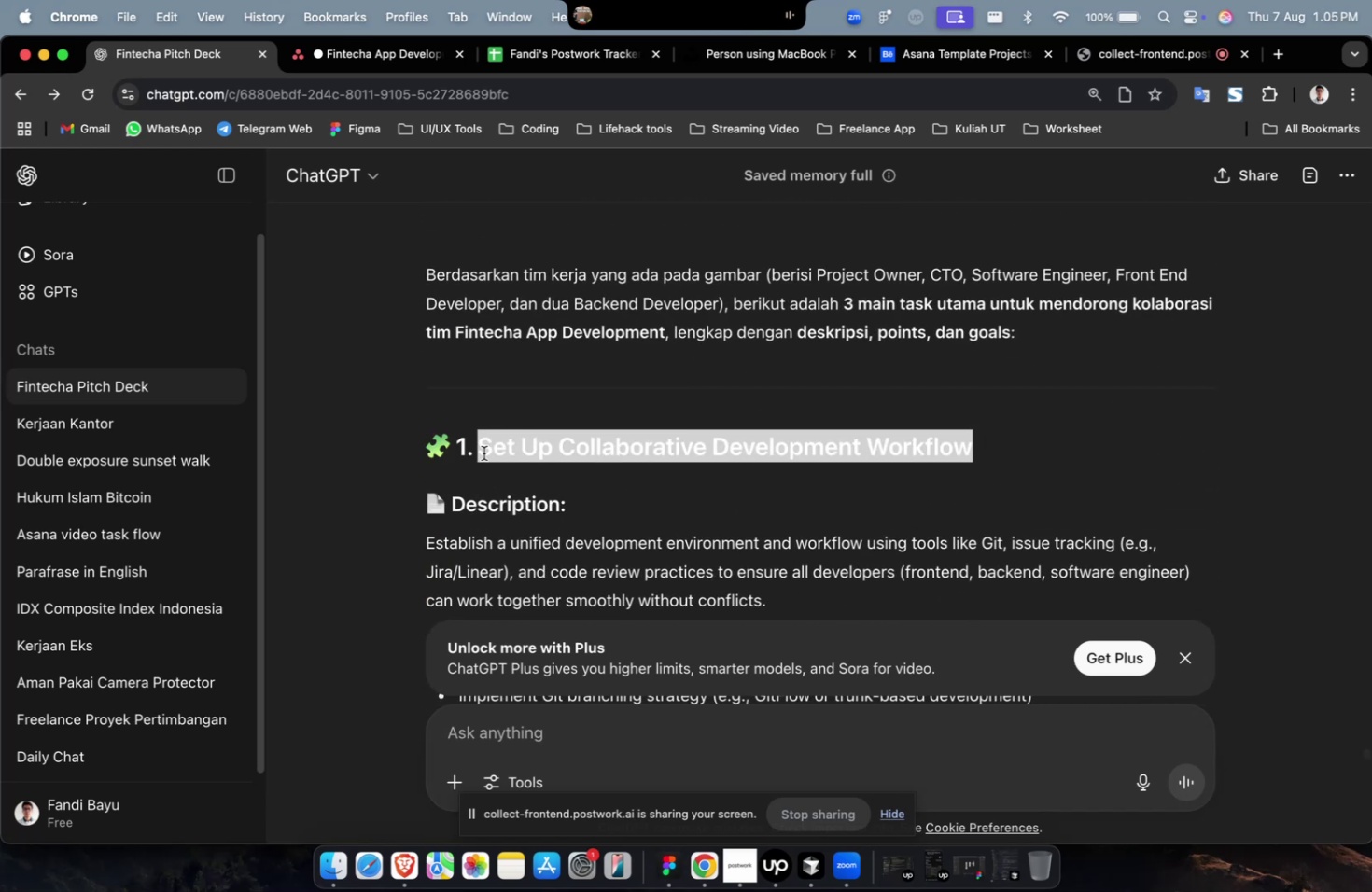 
key(Meta+C)
 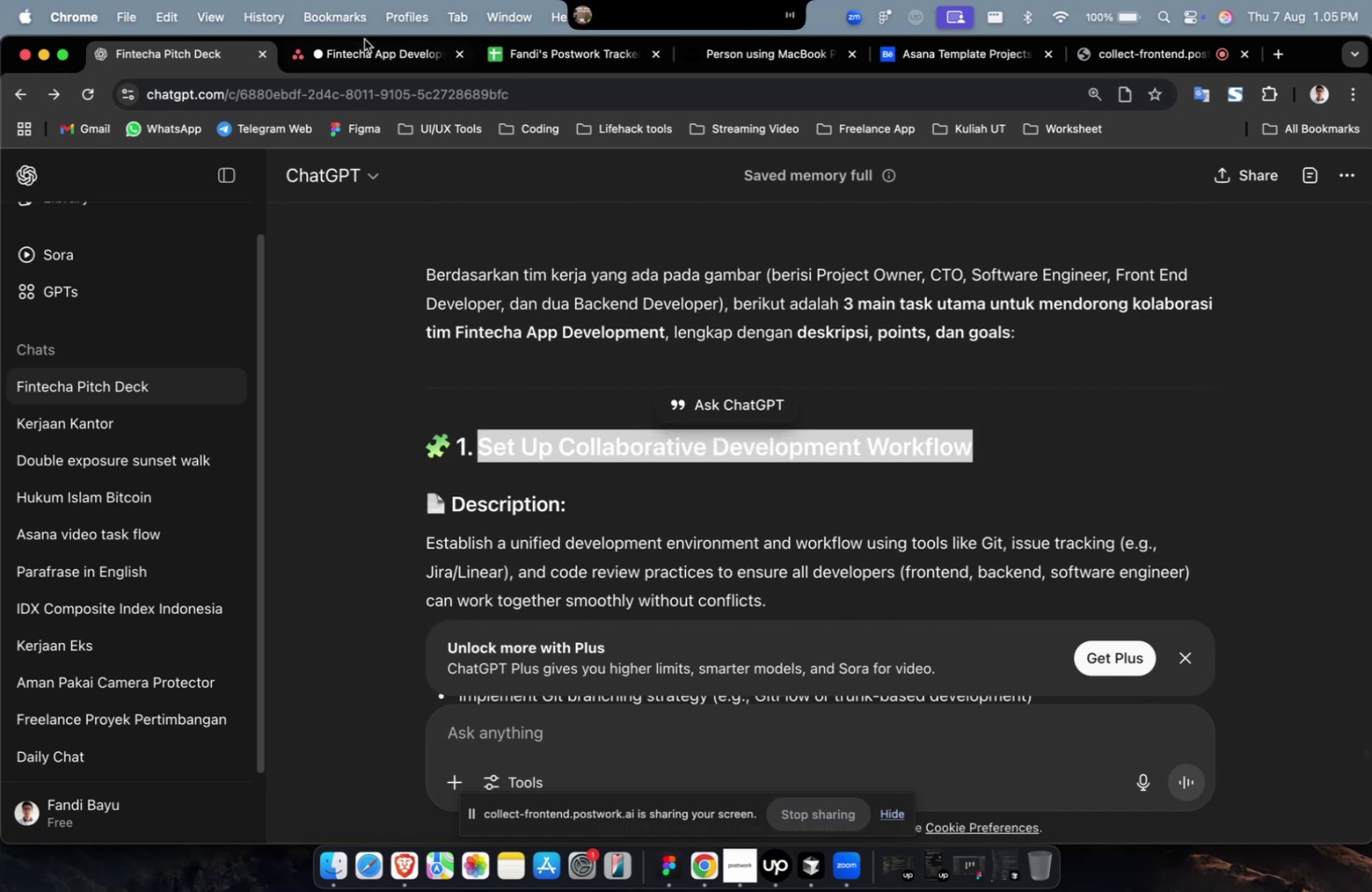 
left_click([371, 64])
 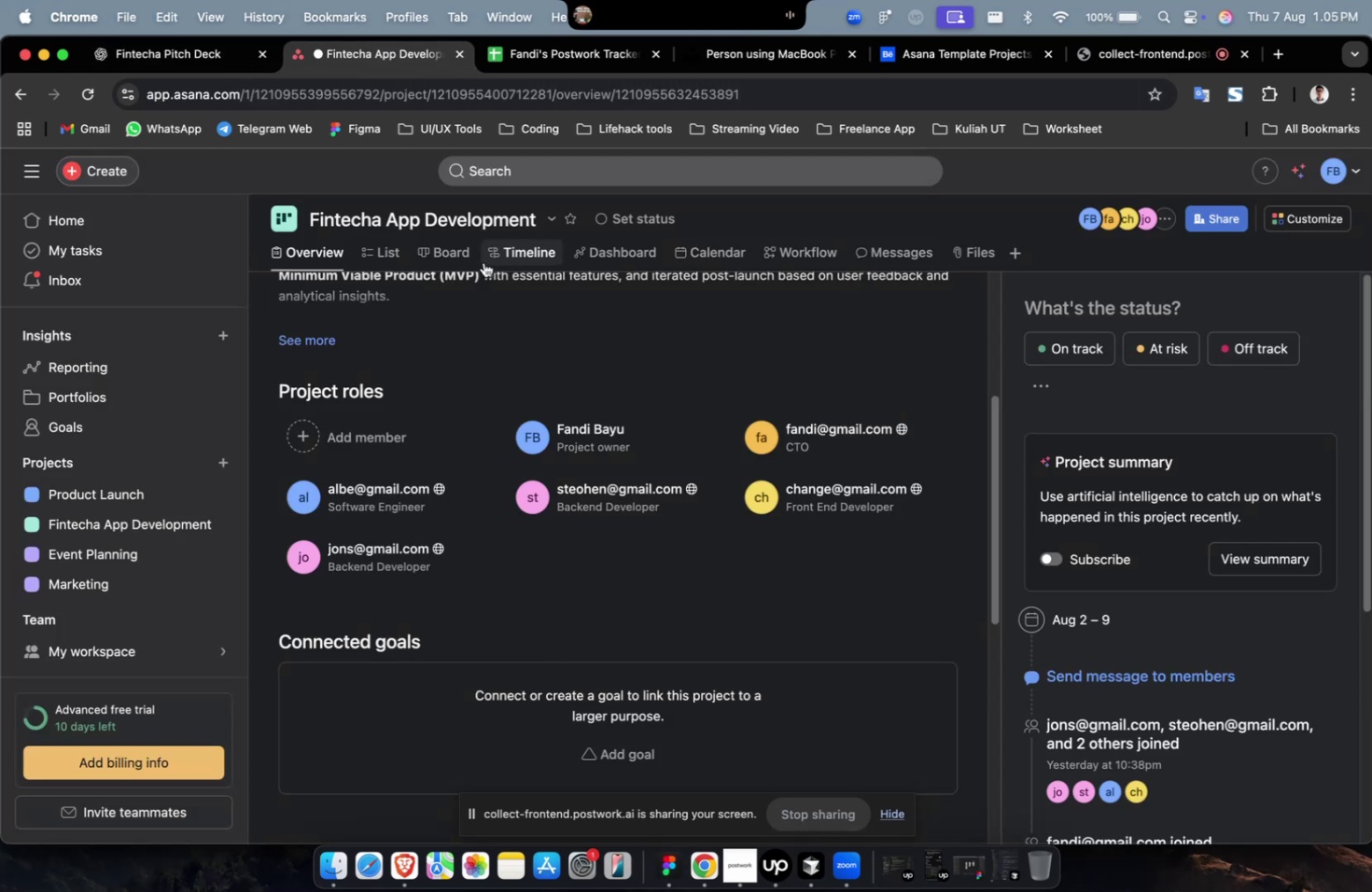 
left_click([374, 241])
 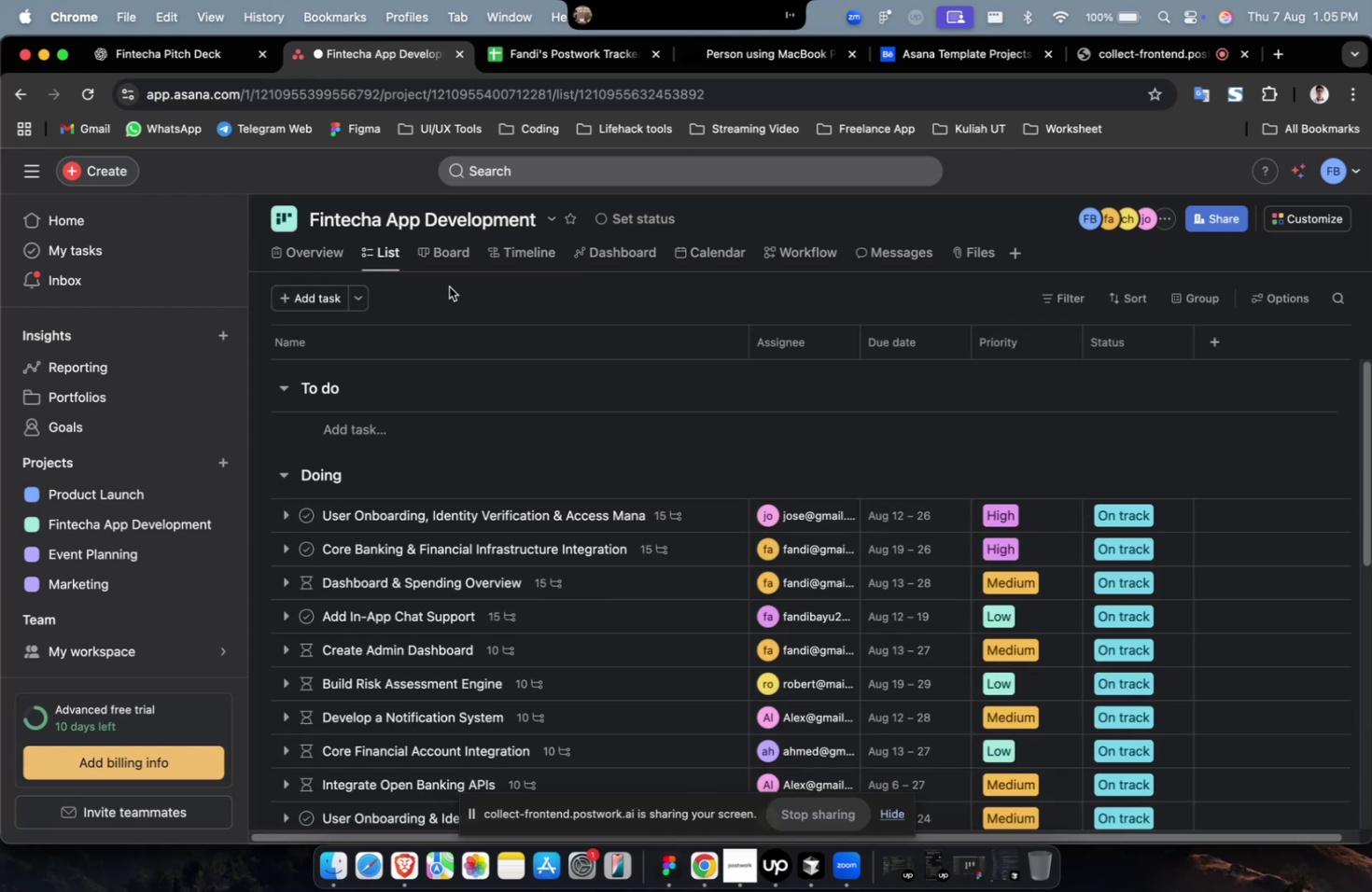 
left_click([450, 252])
 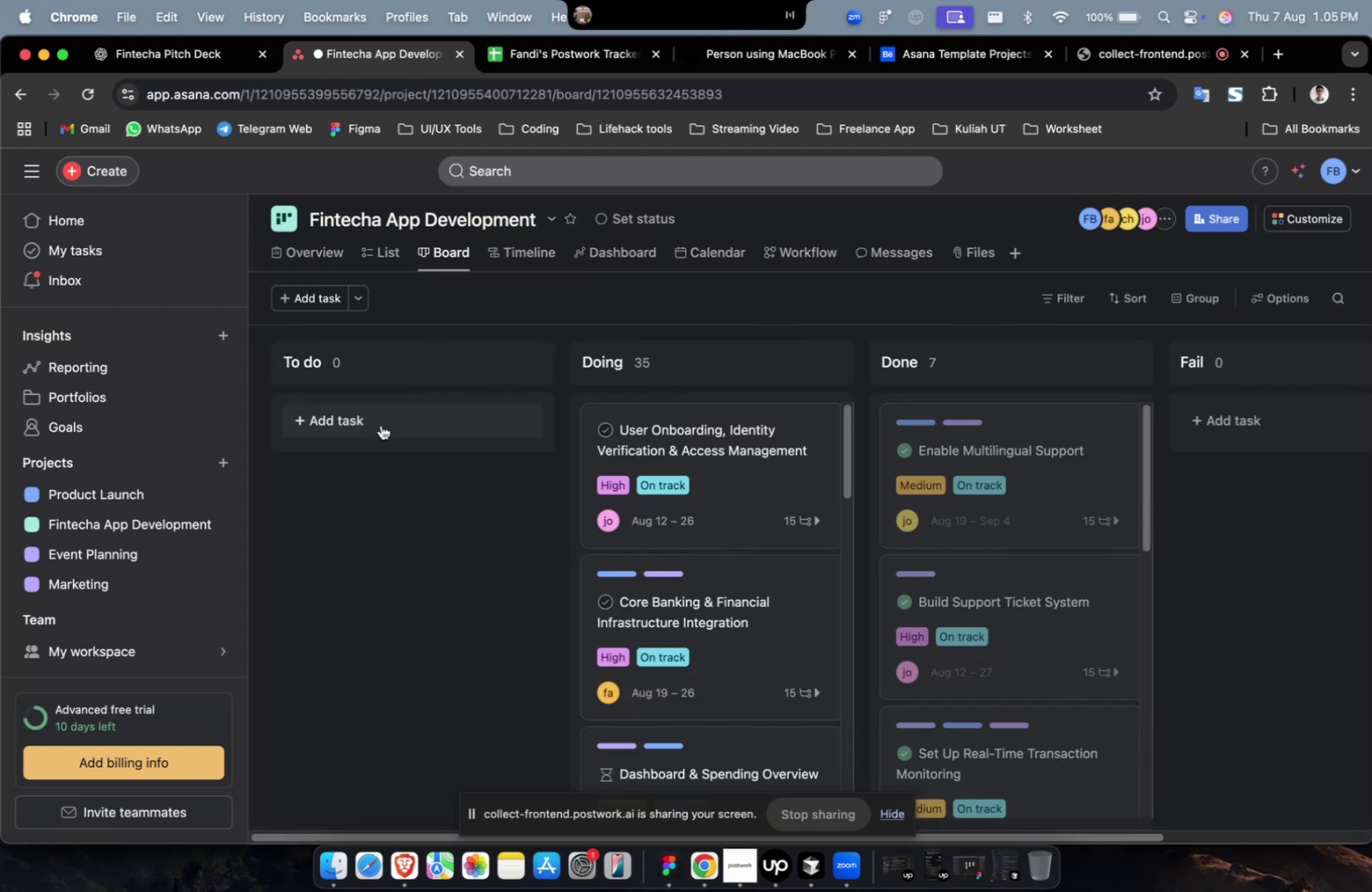 
left_click([361, 417])
 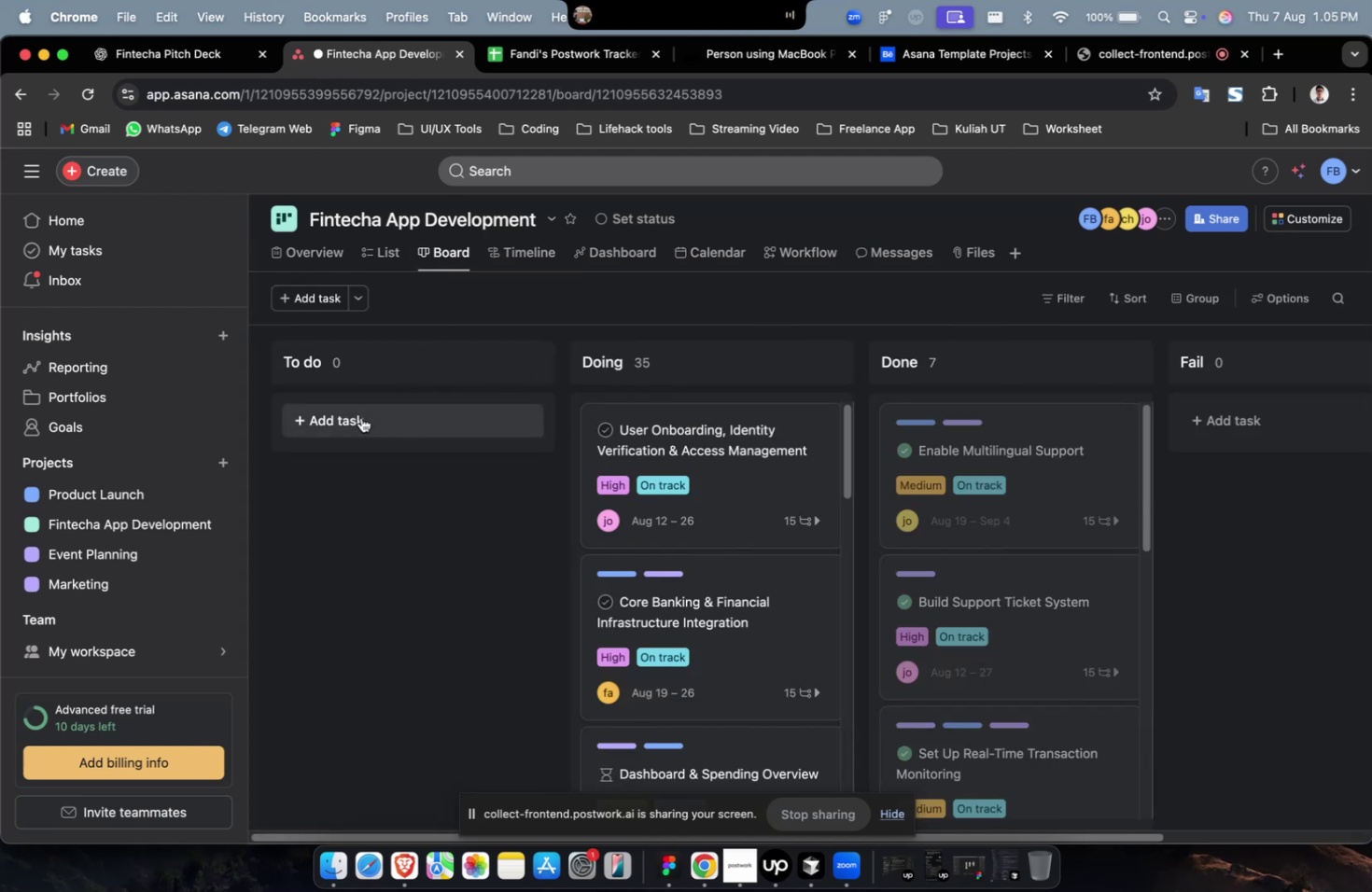 
hold_key(key=CommandLeft, duration=0.33)
 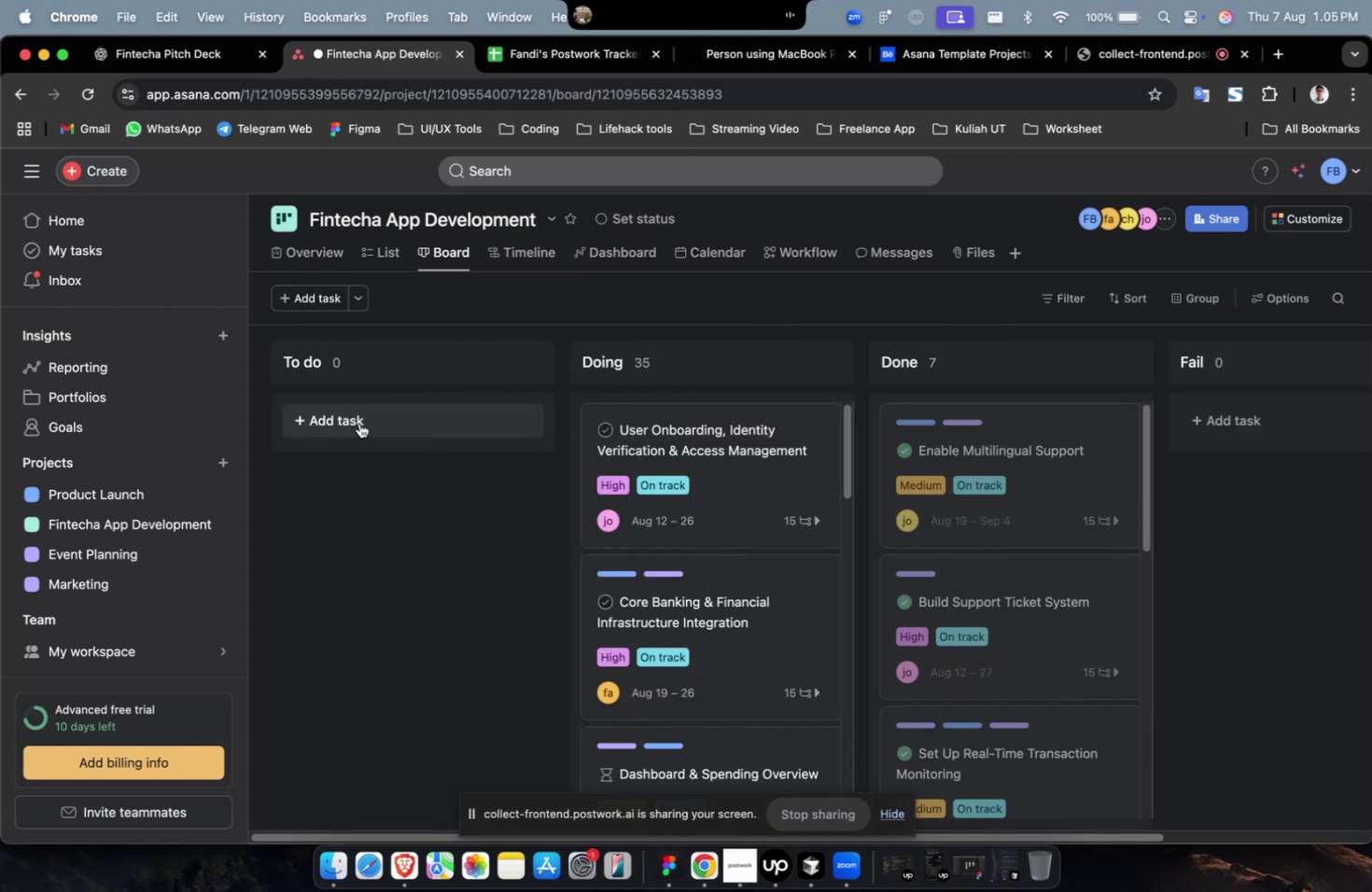 
left_click([351, 423])
 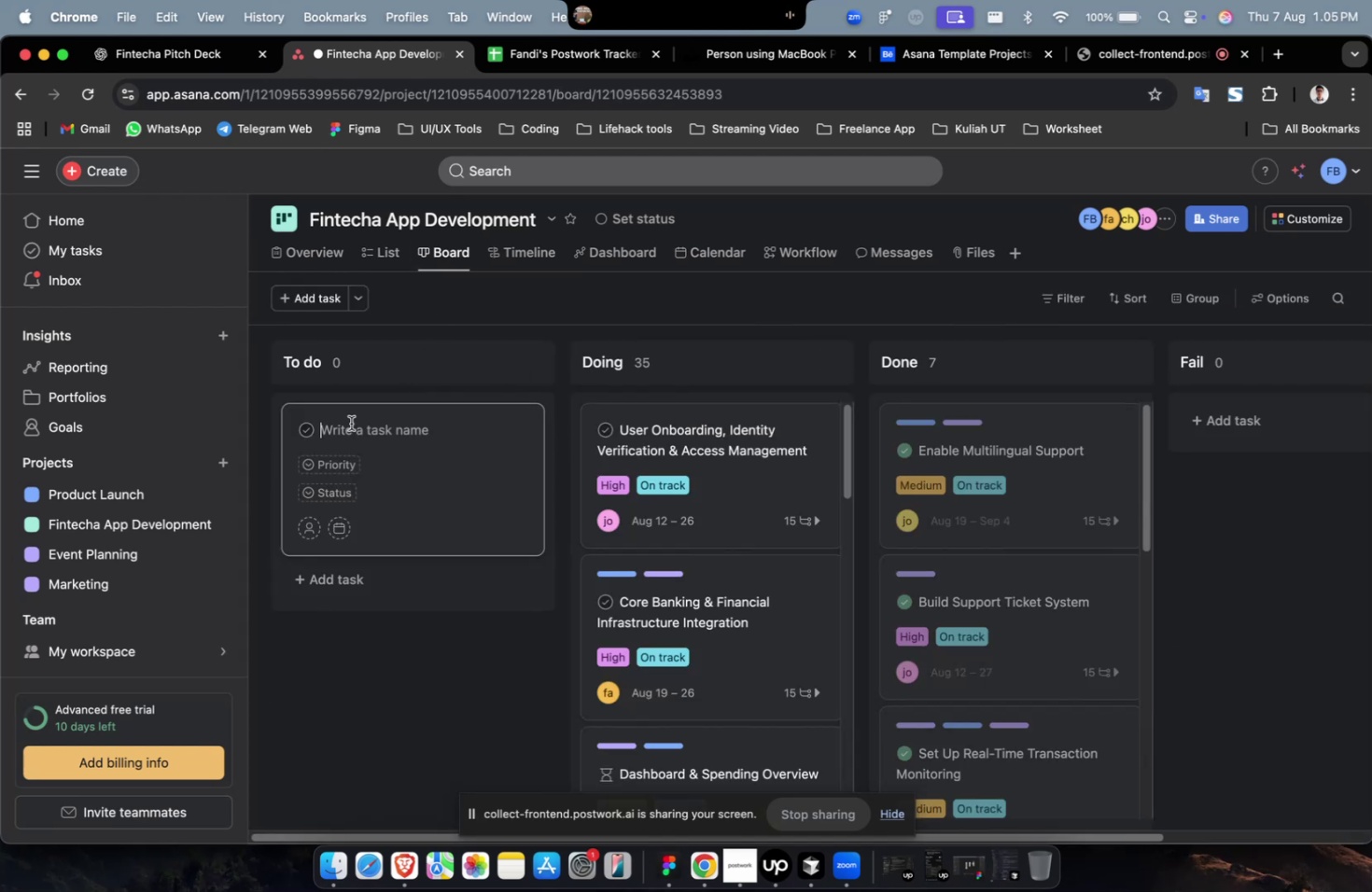 
key(Meta+CommandLeft)
 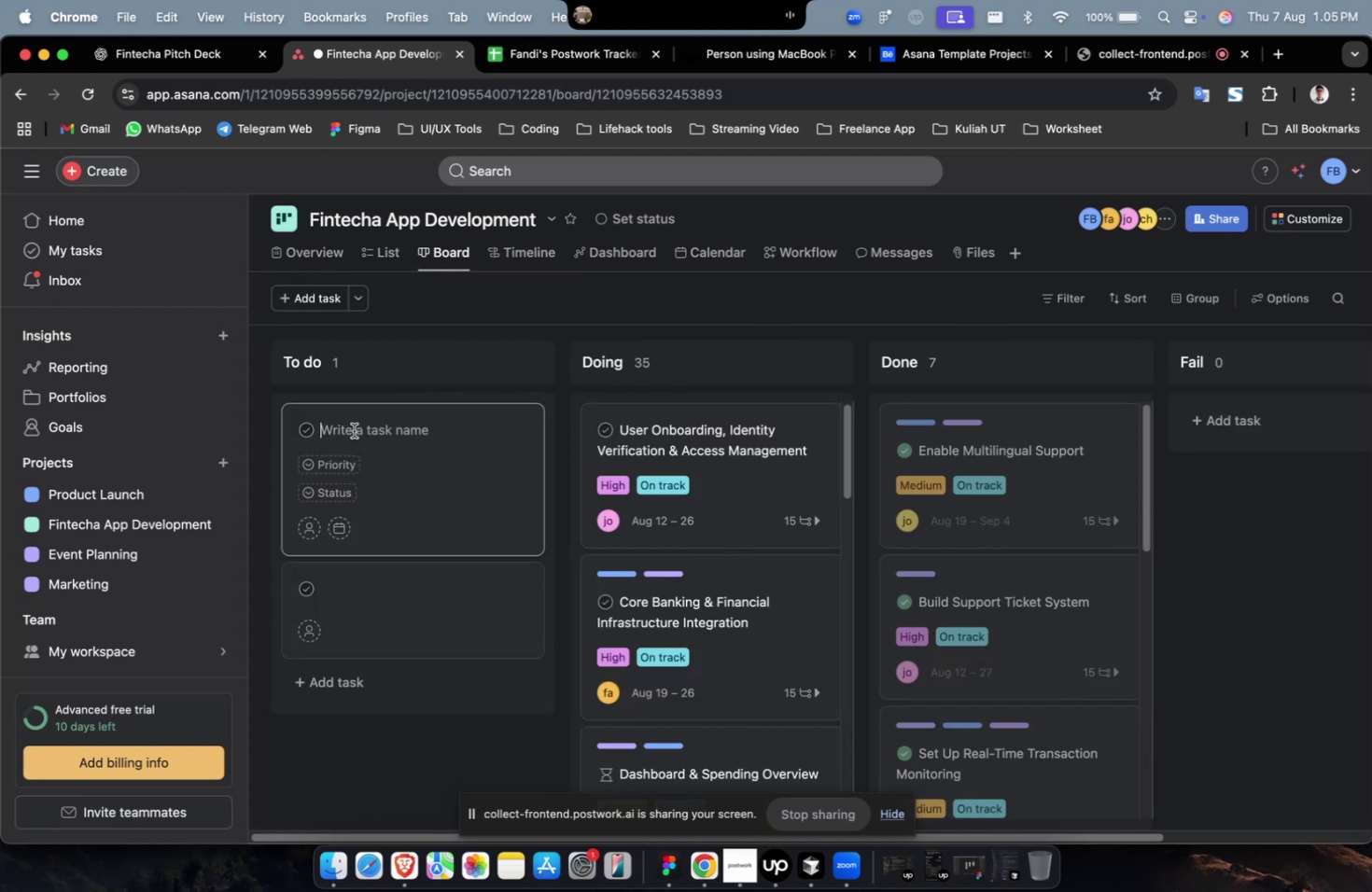 
key(Meta+V)
 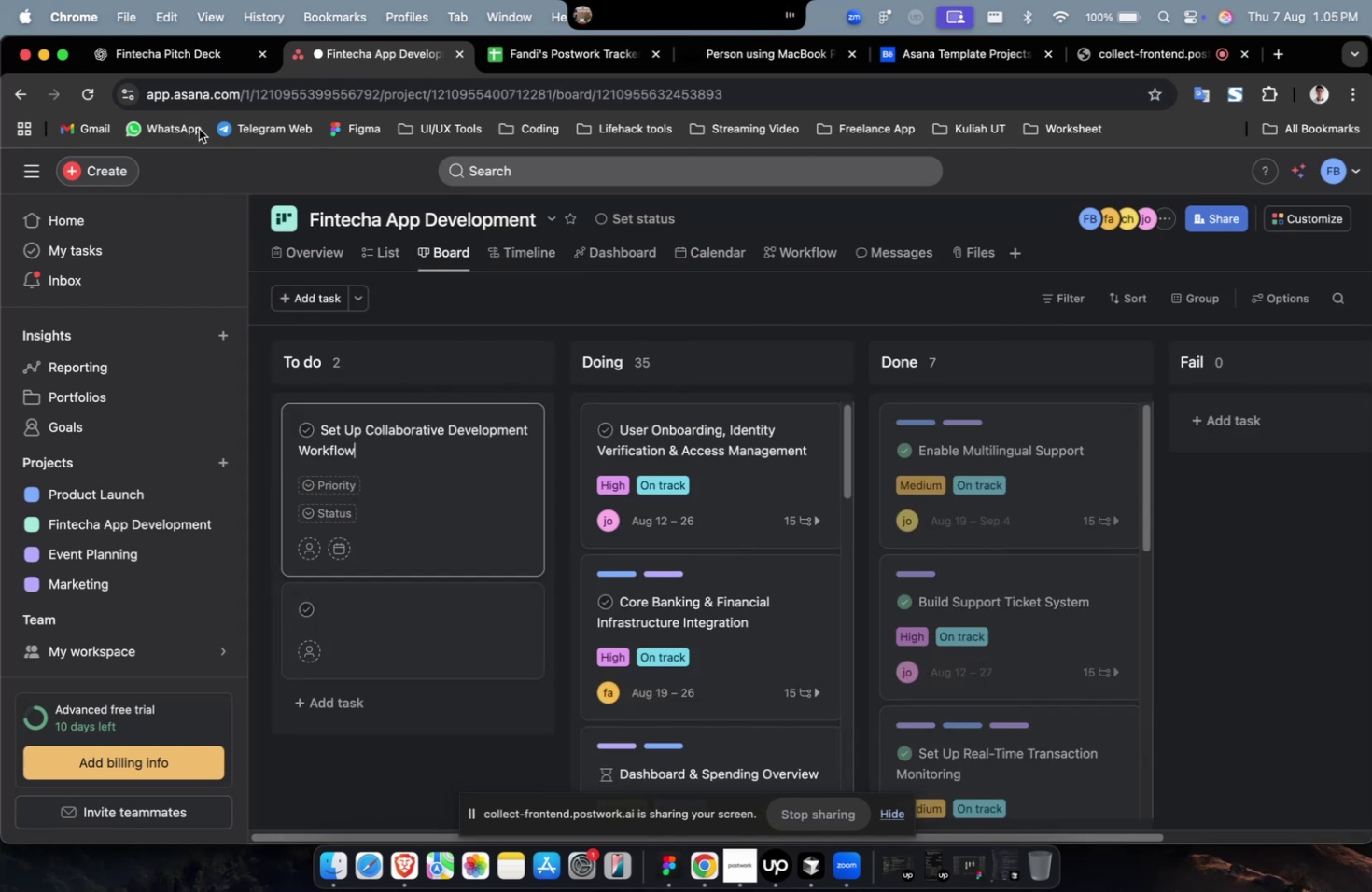 
left_click([160, 48])
 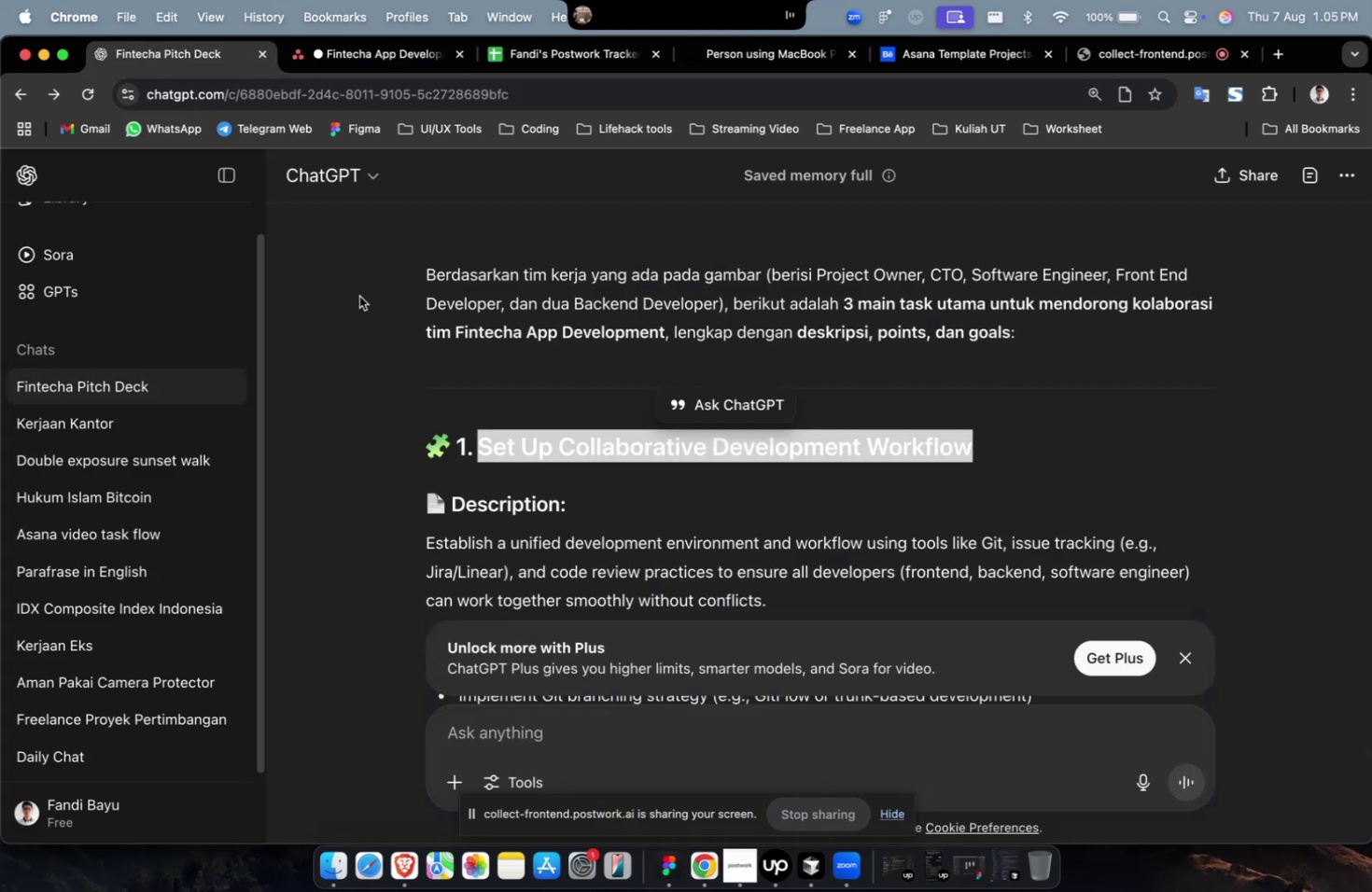 
scroll: coordinate [469, 415], scroll_direction: down, amount: 9.0
 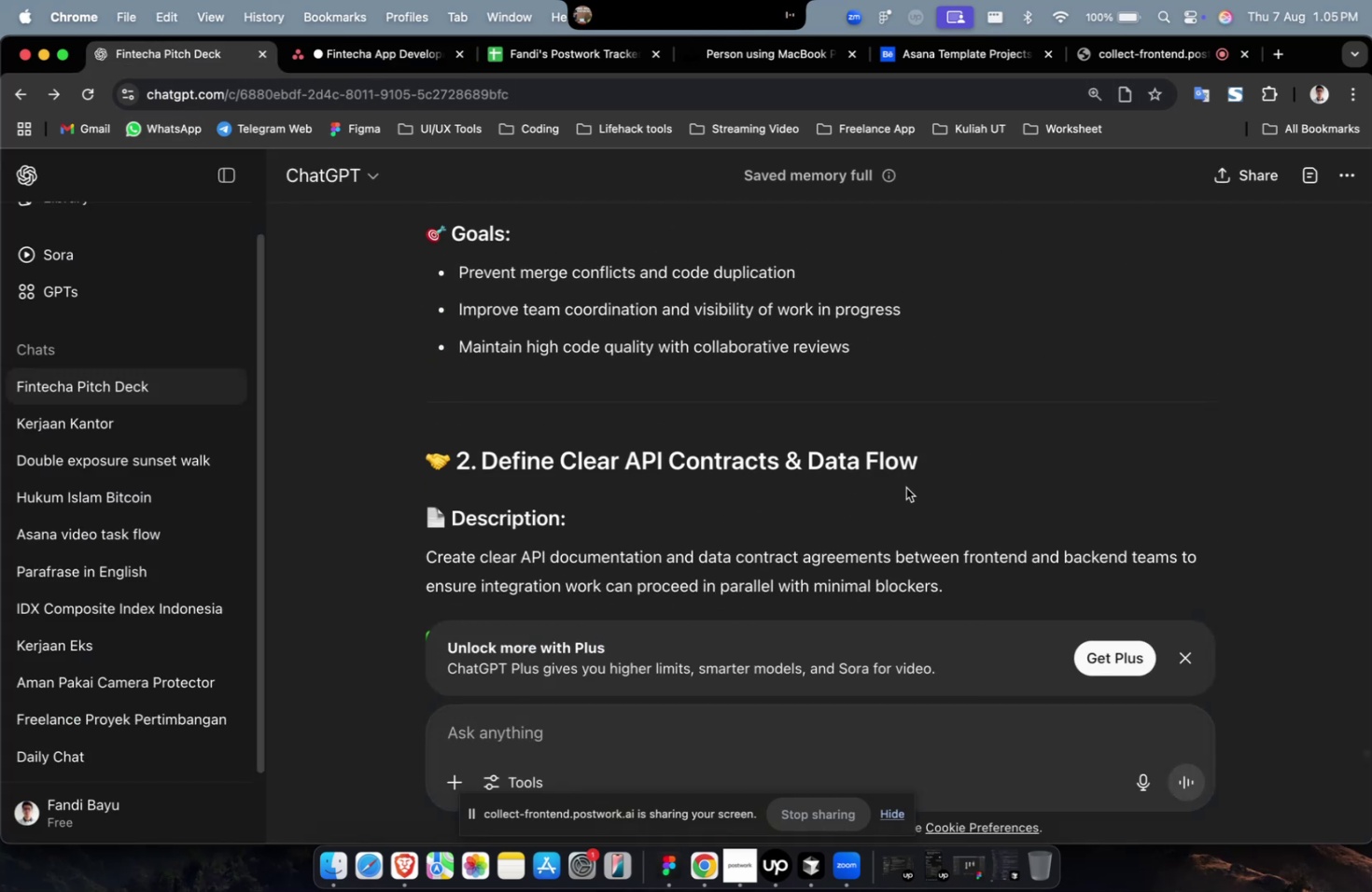 
left_click_drag(start_coordinate=[922, 463], to_coordinate=[483, 473])
 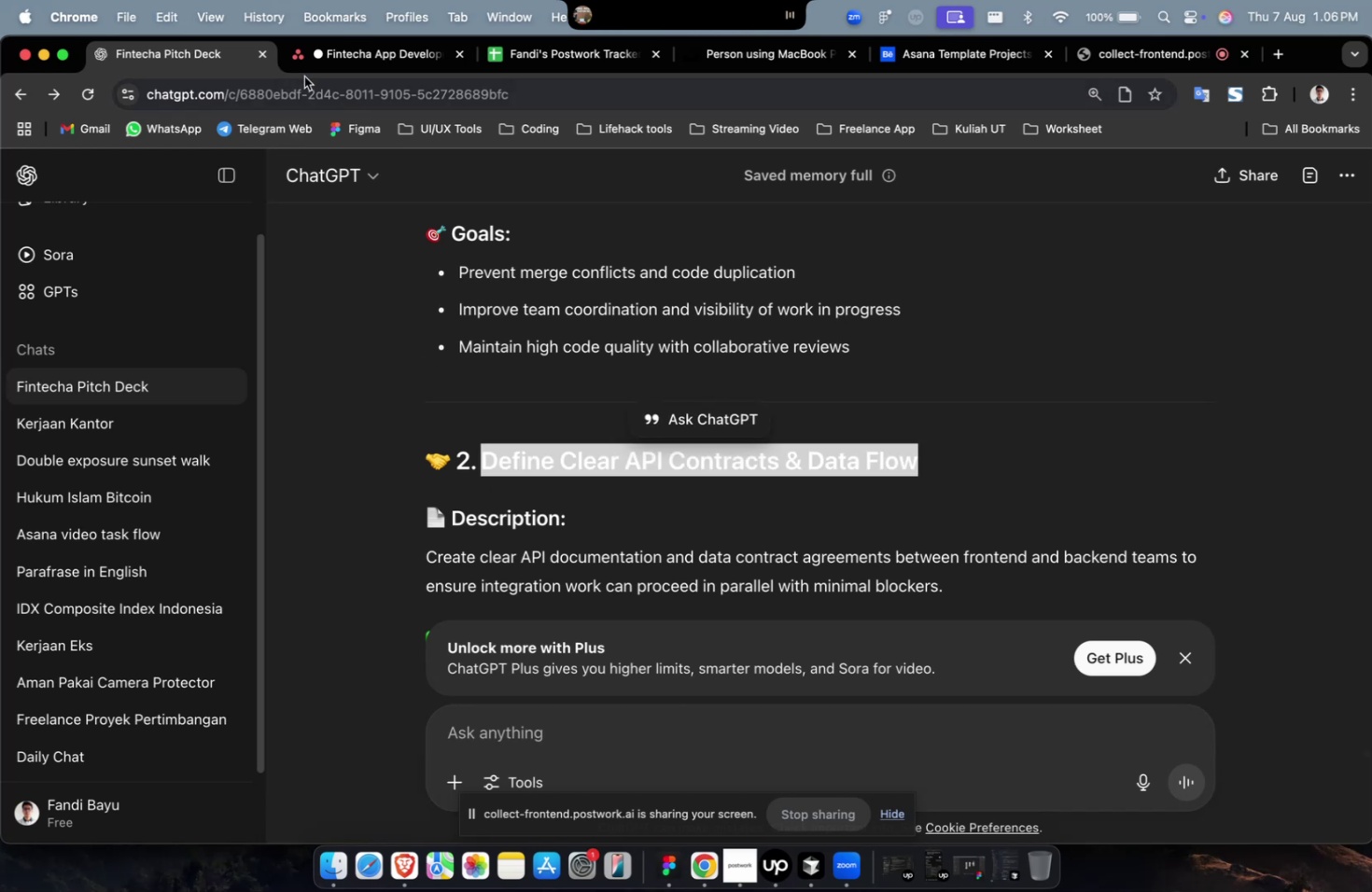 
key(Meta+C)
 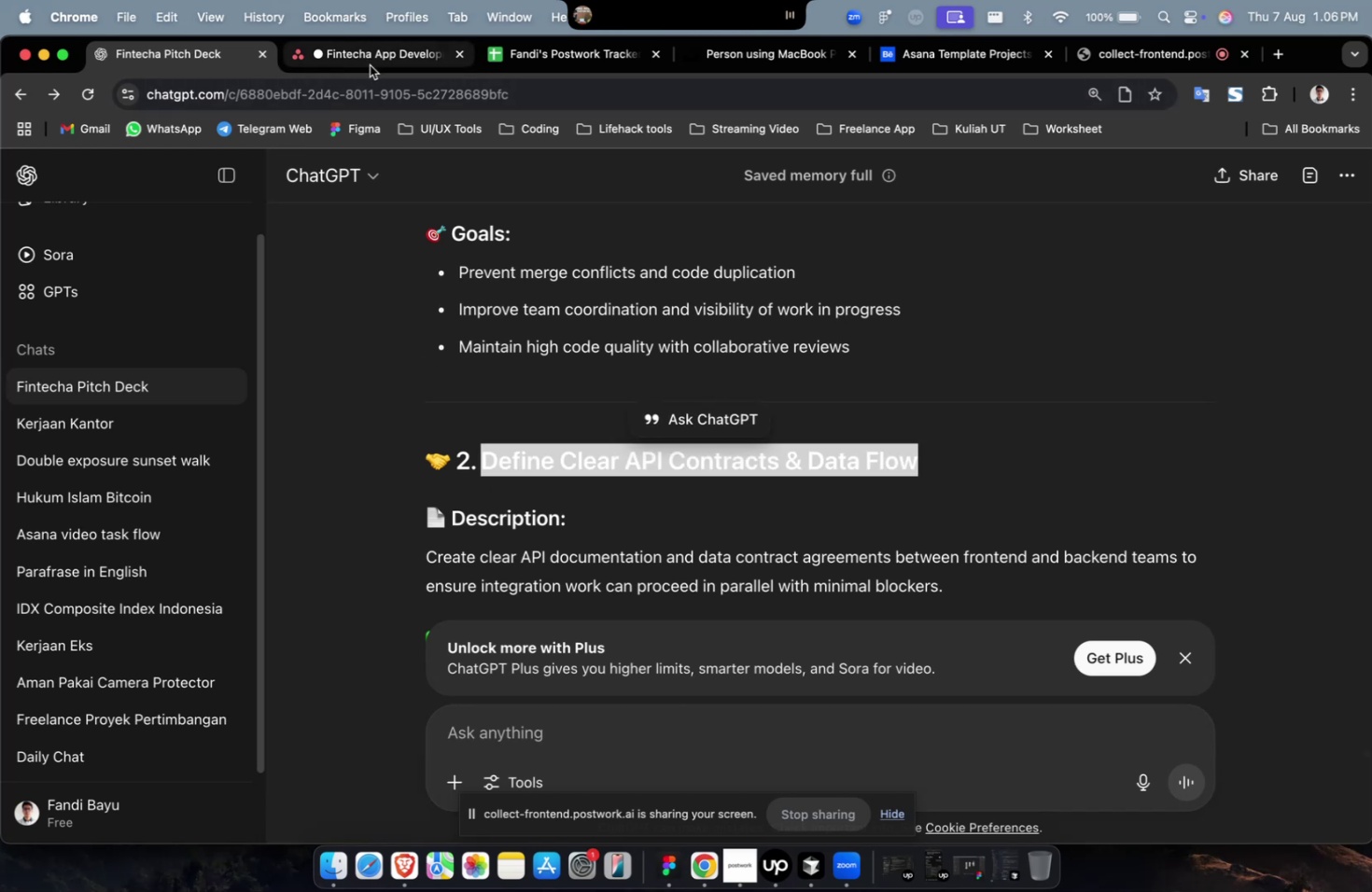 
left_click([373, 67])
 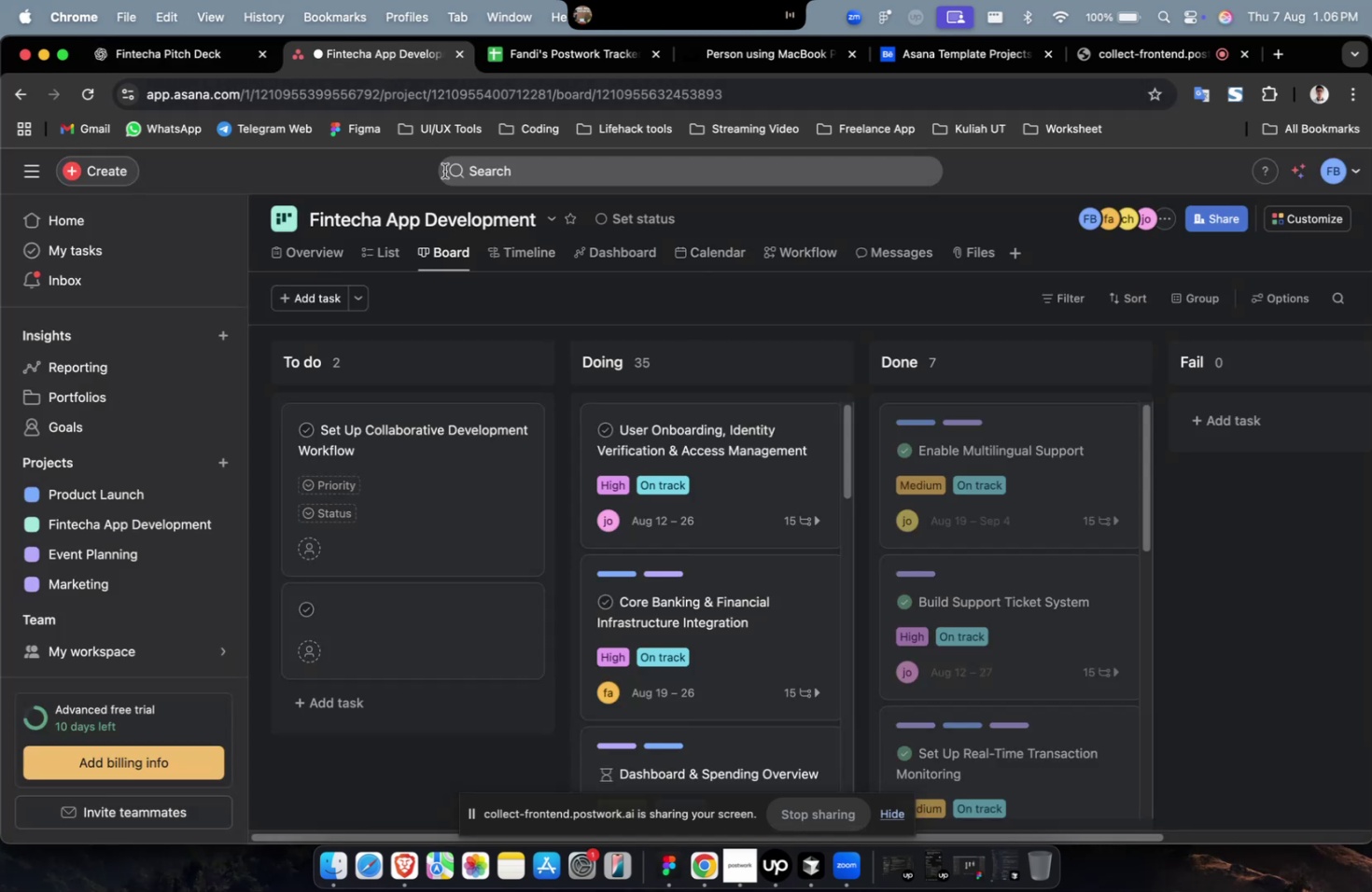 
key(Meta+CommandLeft)
 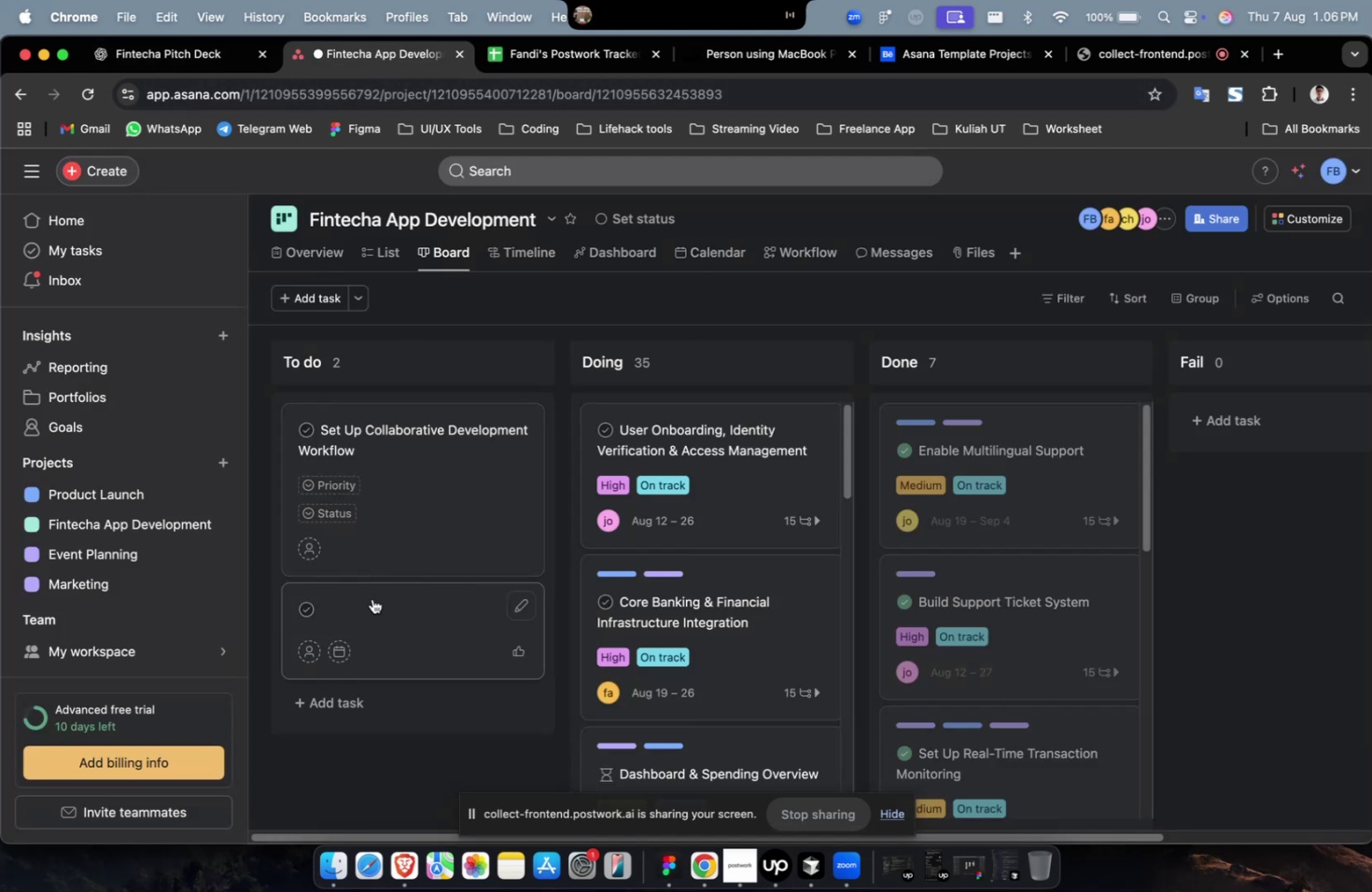 
left_click([372, 598])
 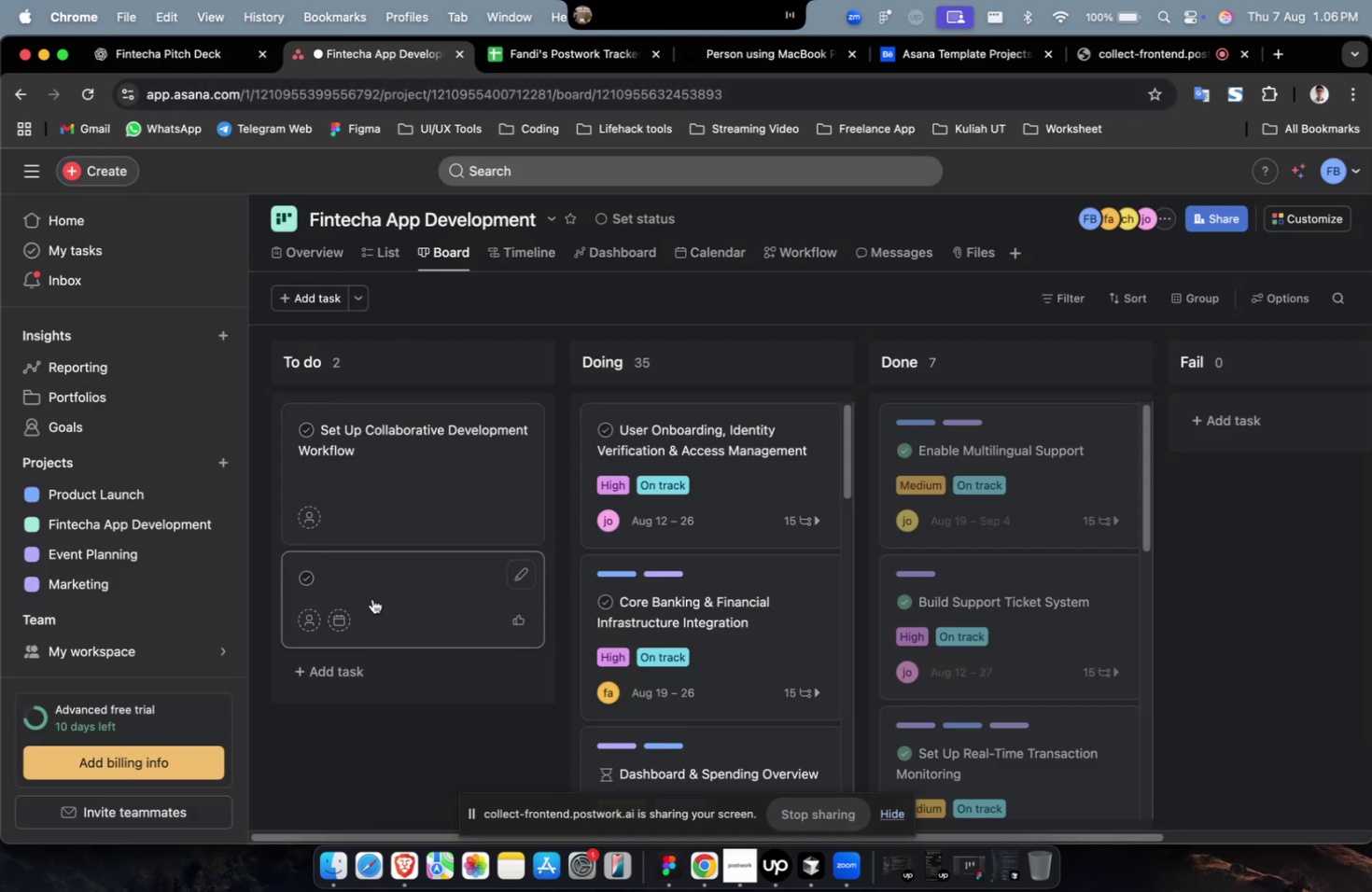 
hold_key(key=CommandLeft, duration=0.55)
 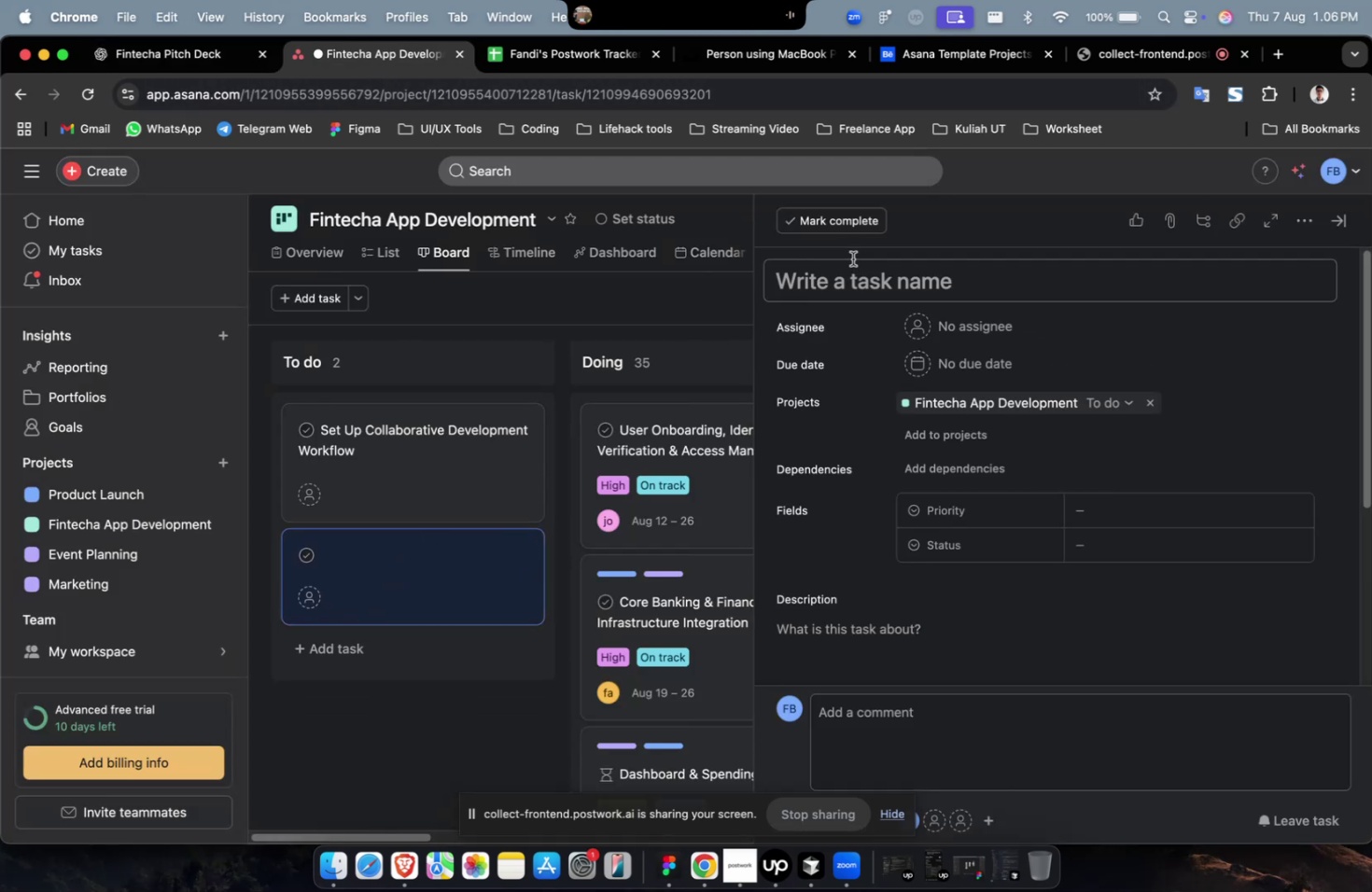 
key(Meta+V)
 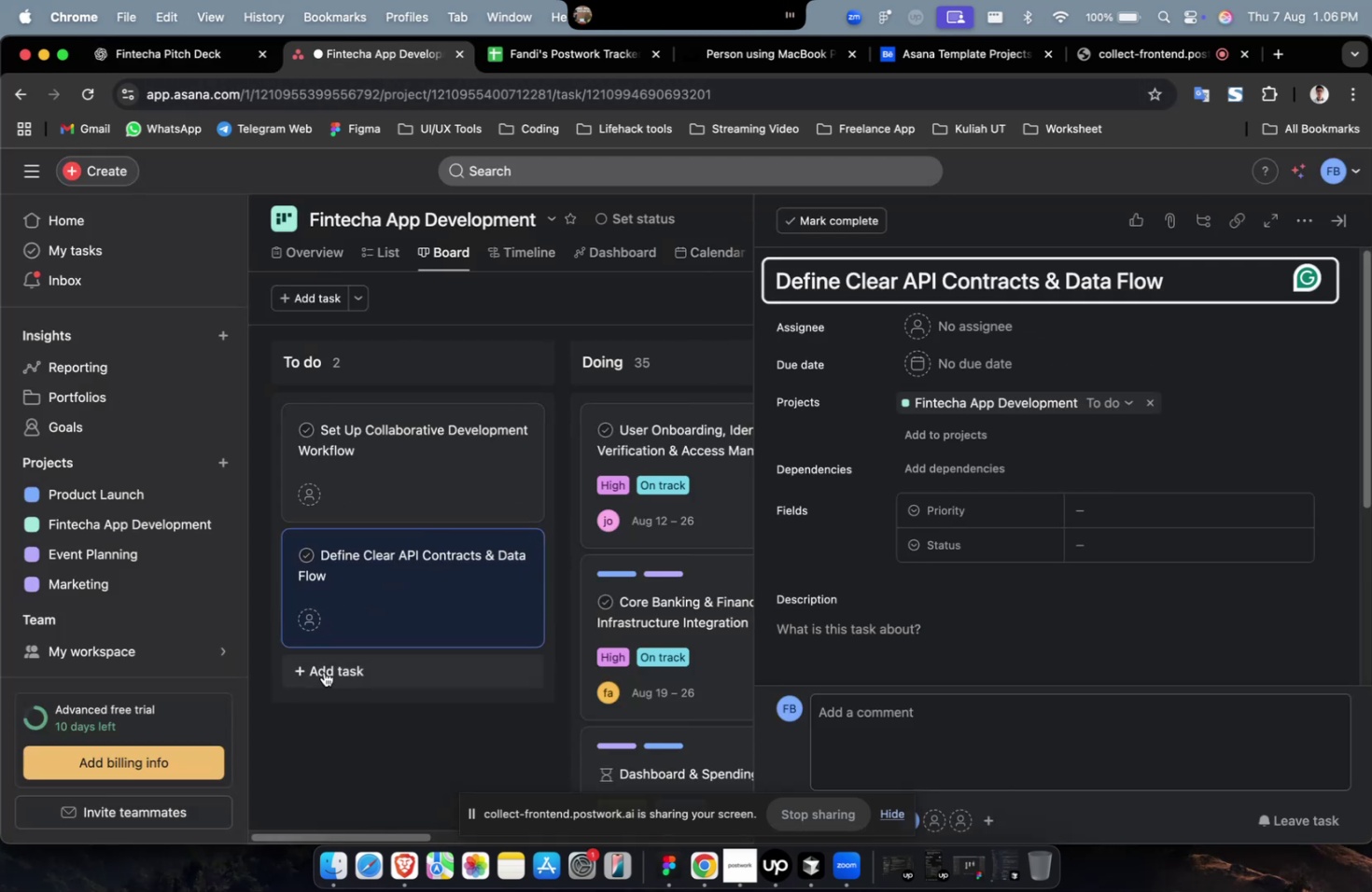 
left_click([328, 678])
 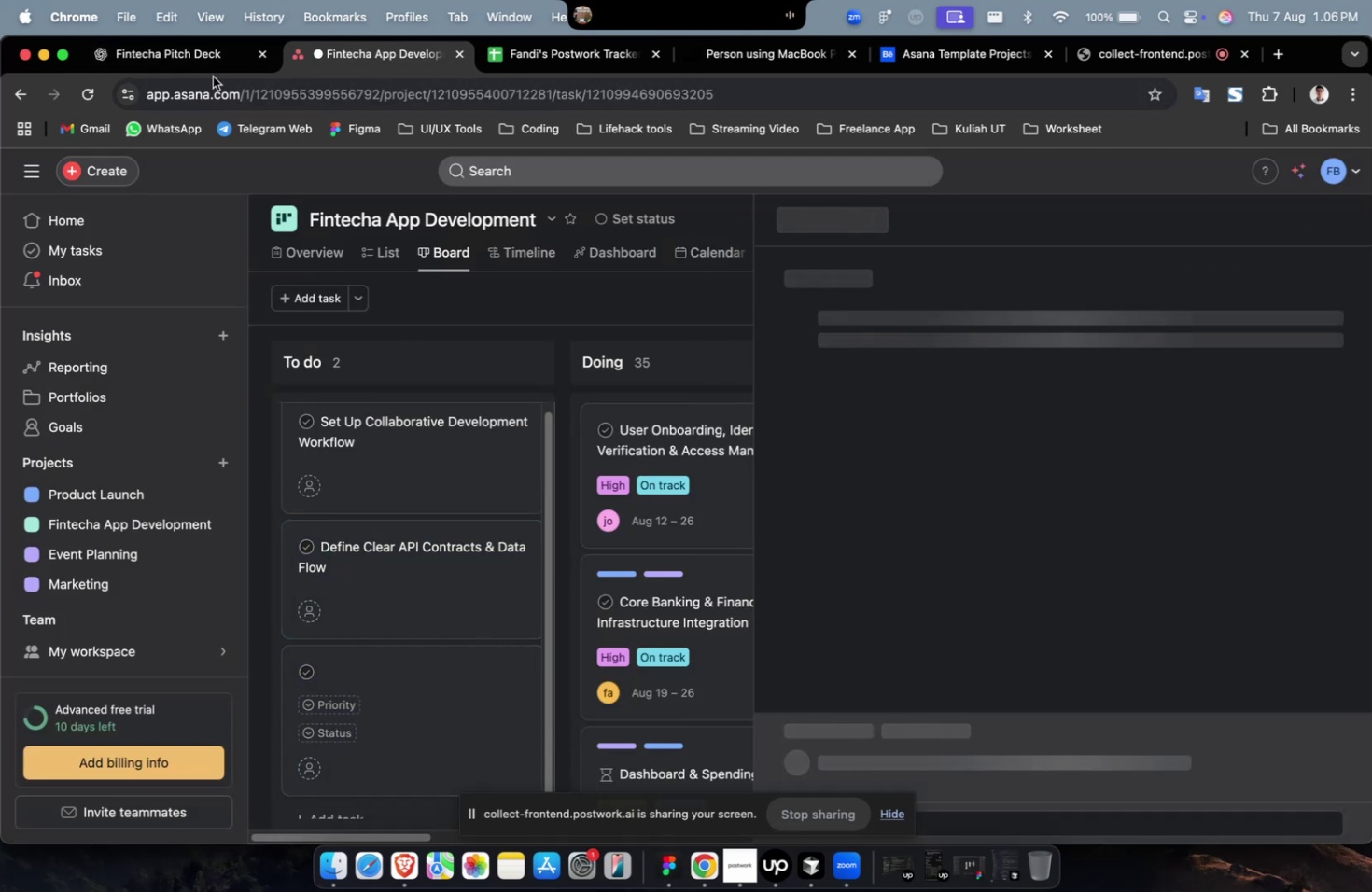 
left_click([197, 62])
 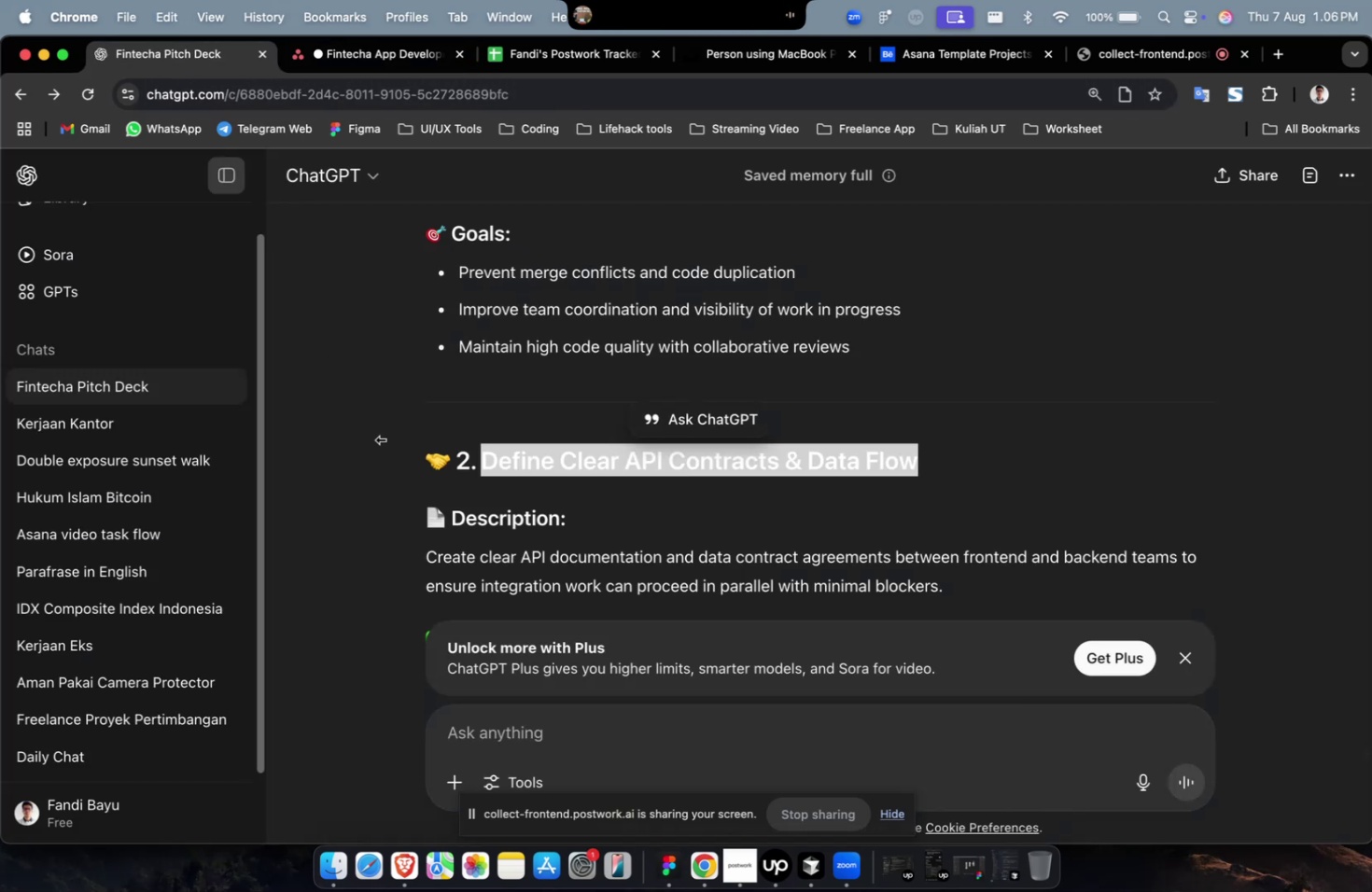 
scroll: coordinate [446, 525], scroll_direction: down, amount: 12.0
 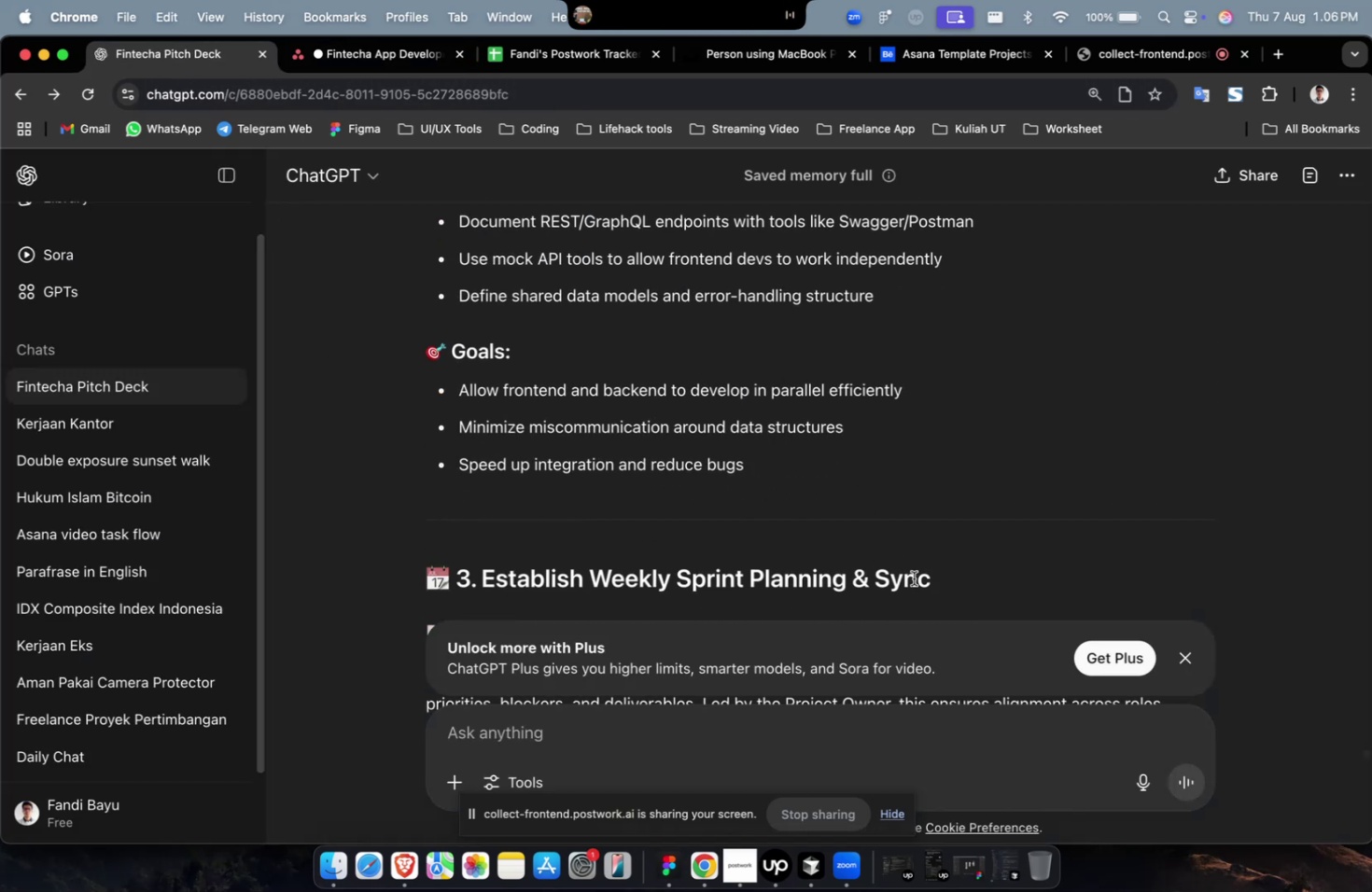 
left_click_drag(start_coordinate=[940, 583], to_coordinate=[481, 591])
 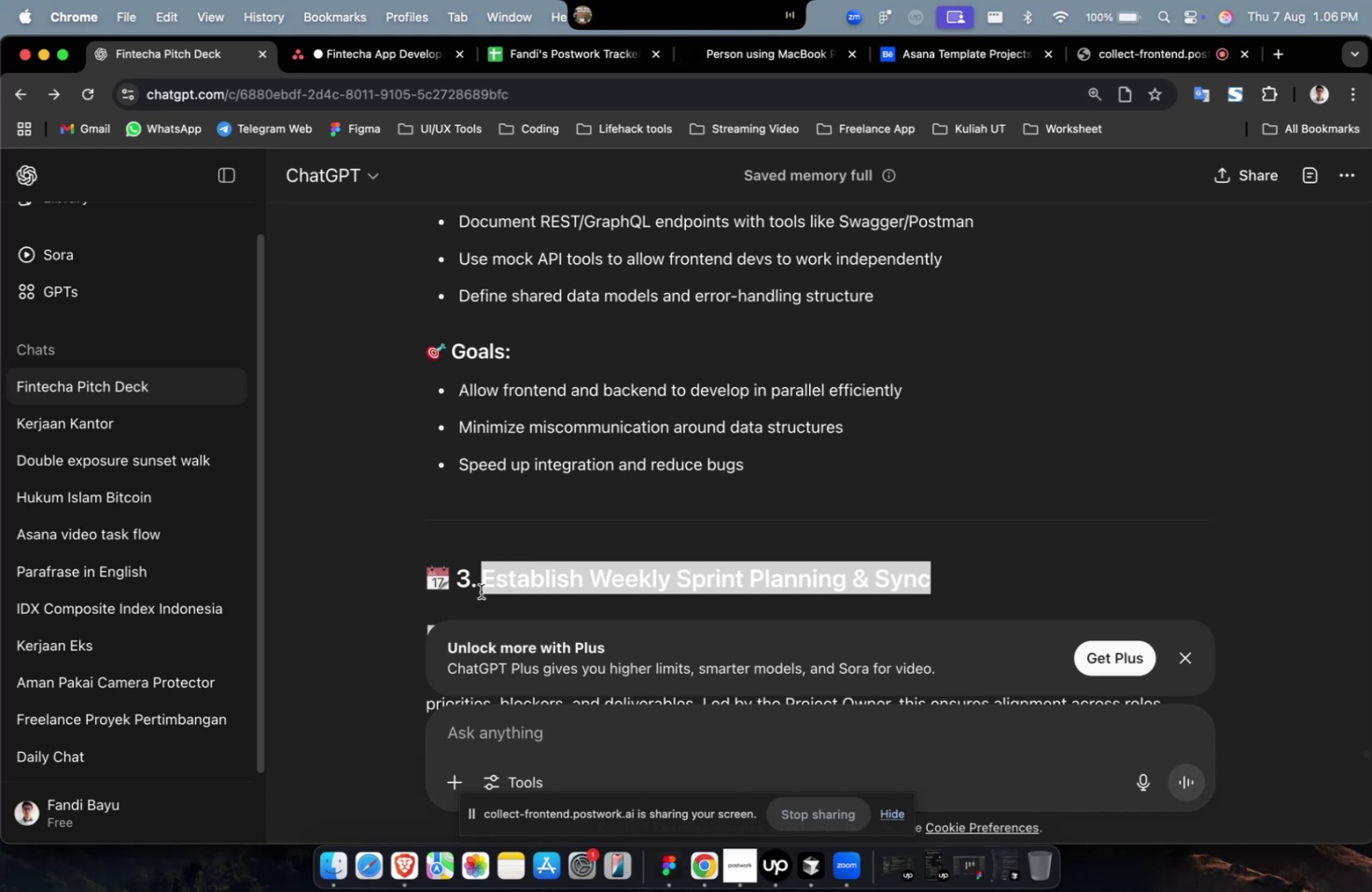 
key(Meta+C)
 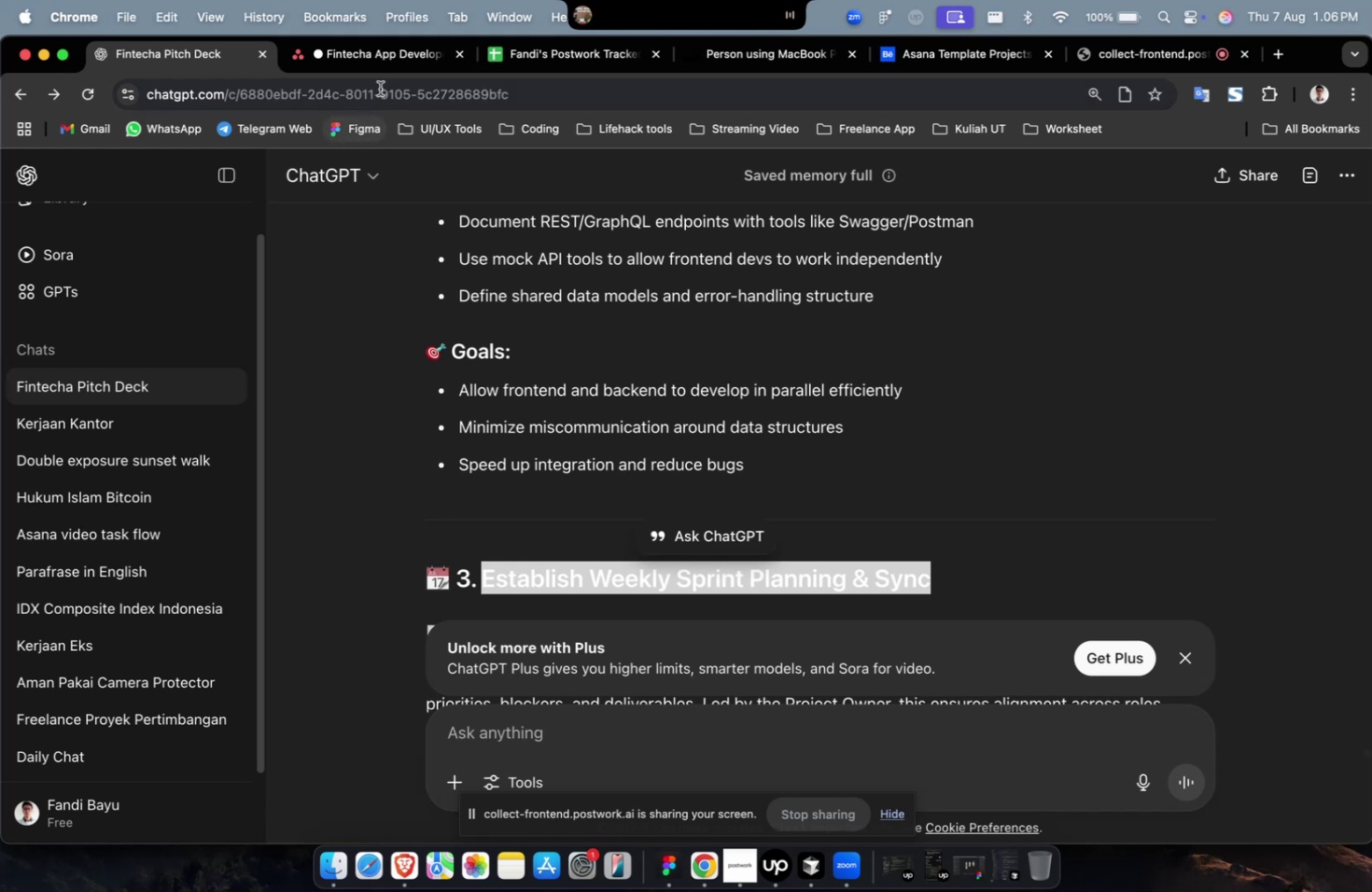 
left_click([384, 67])
 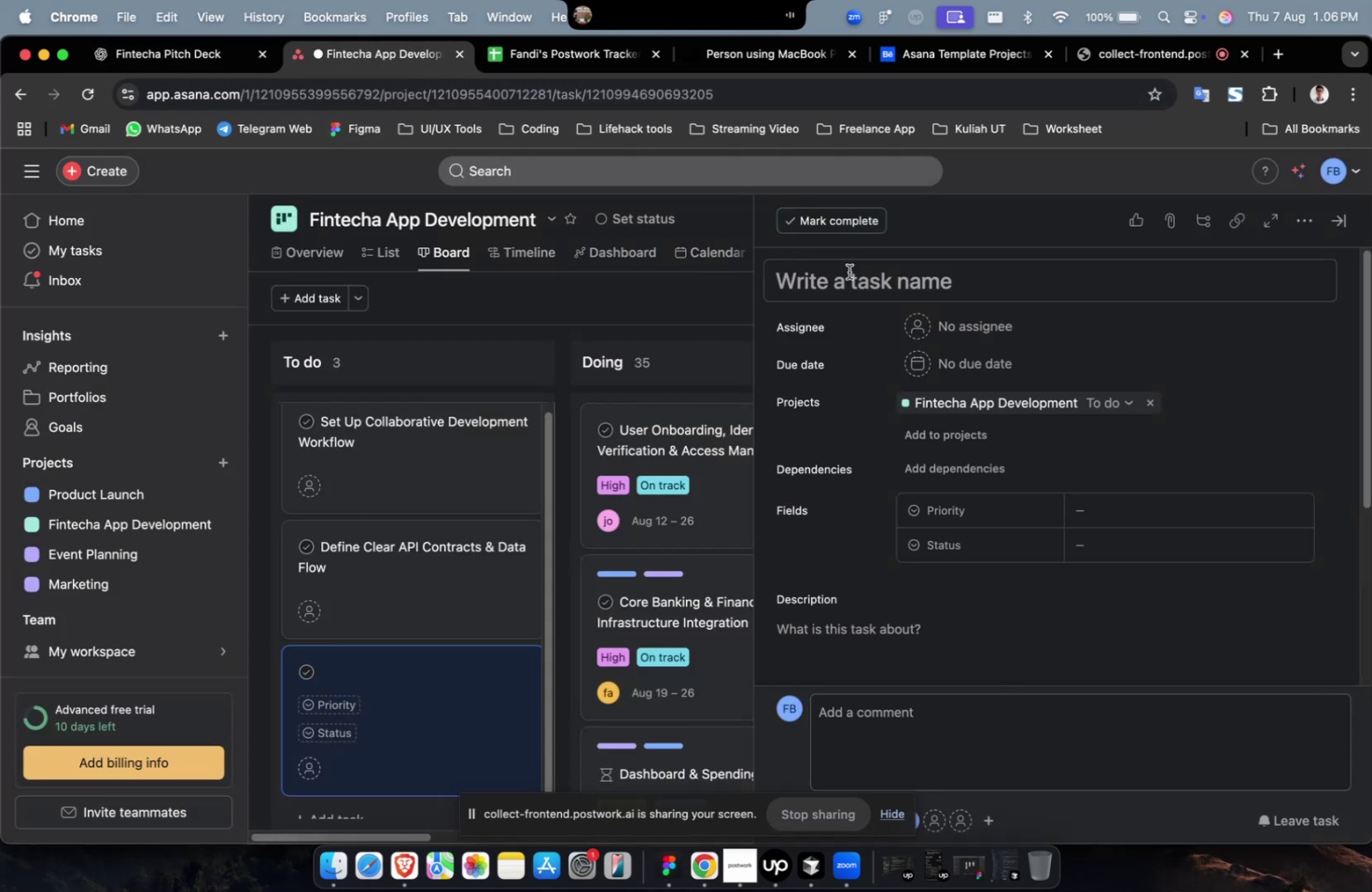 
key(Meta+V)
 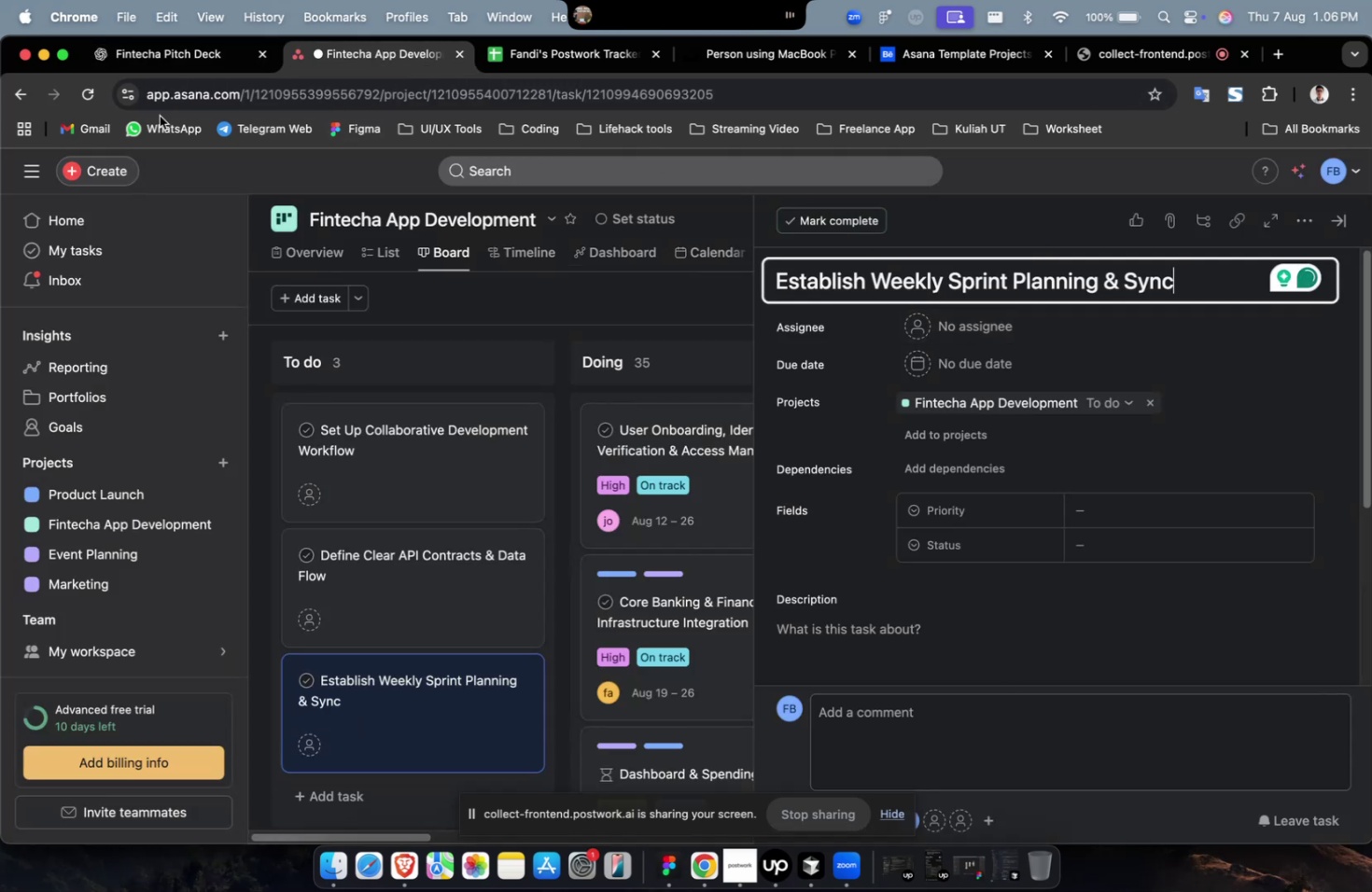 
left_click([139, 61])
 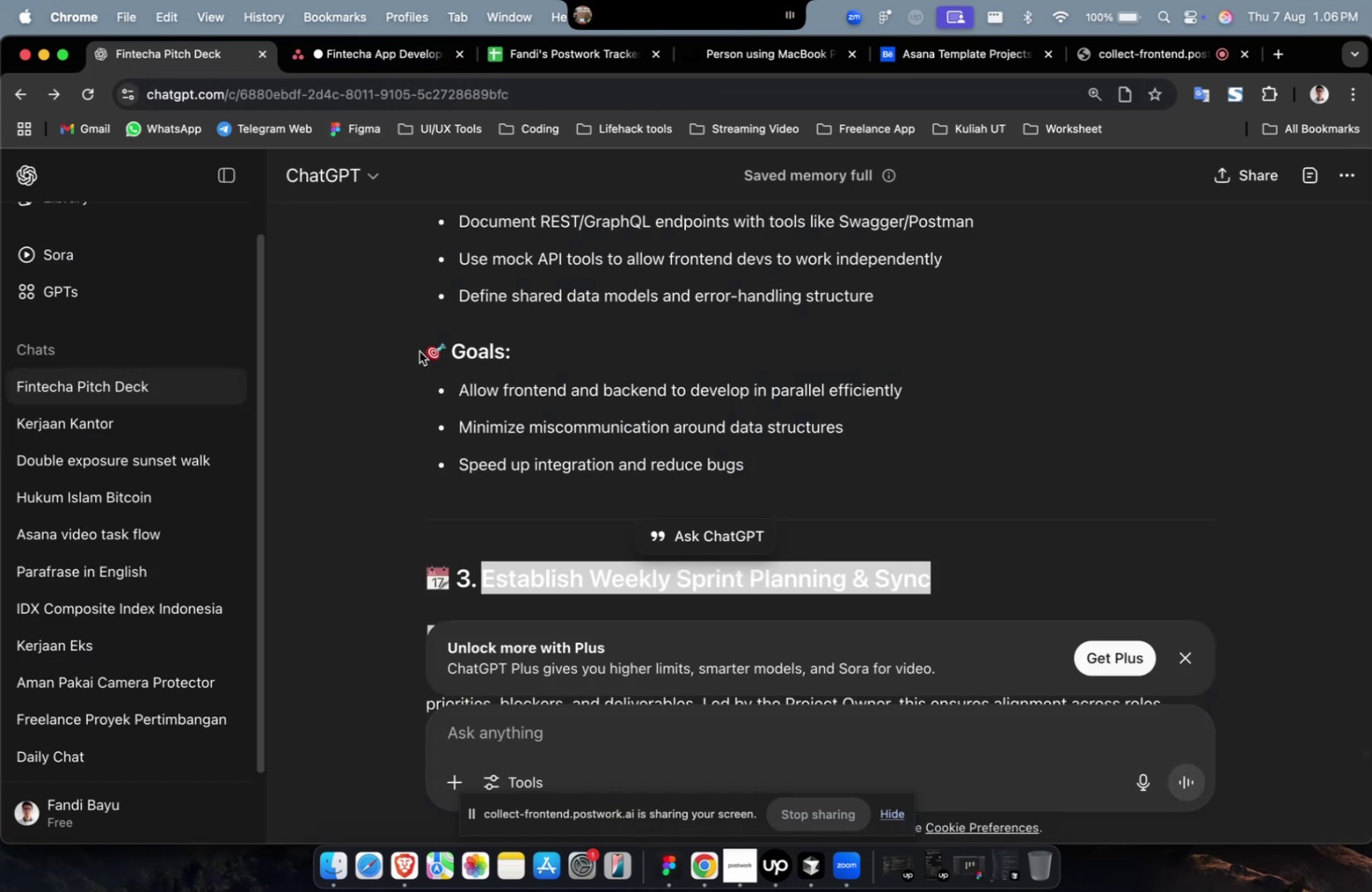 
scroll: coordinate [786, 460], scroll_direction: down, amount: 18.0
 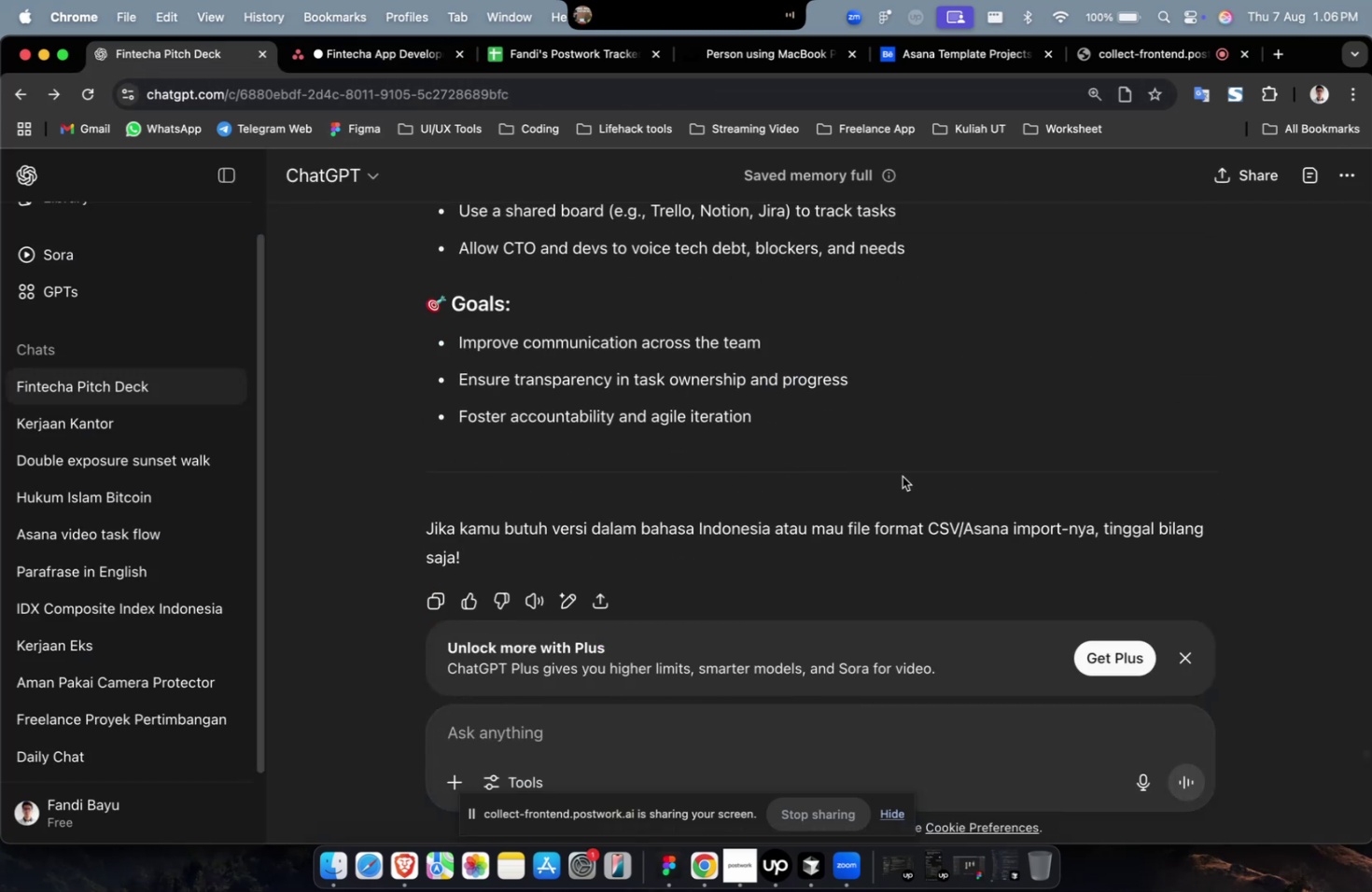 
left_click_drag(start_coordinate=[848, 423], to_coordinate=[396, 402])
 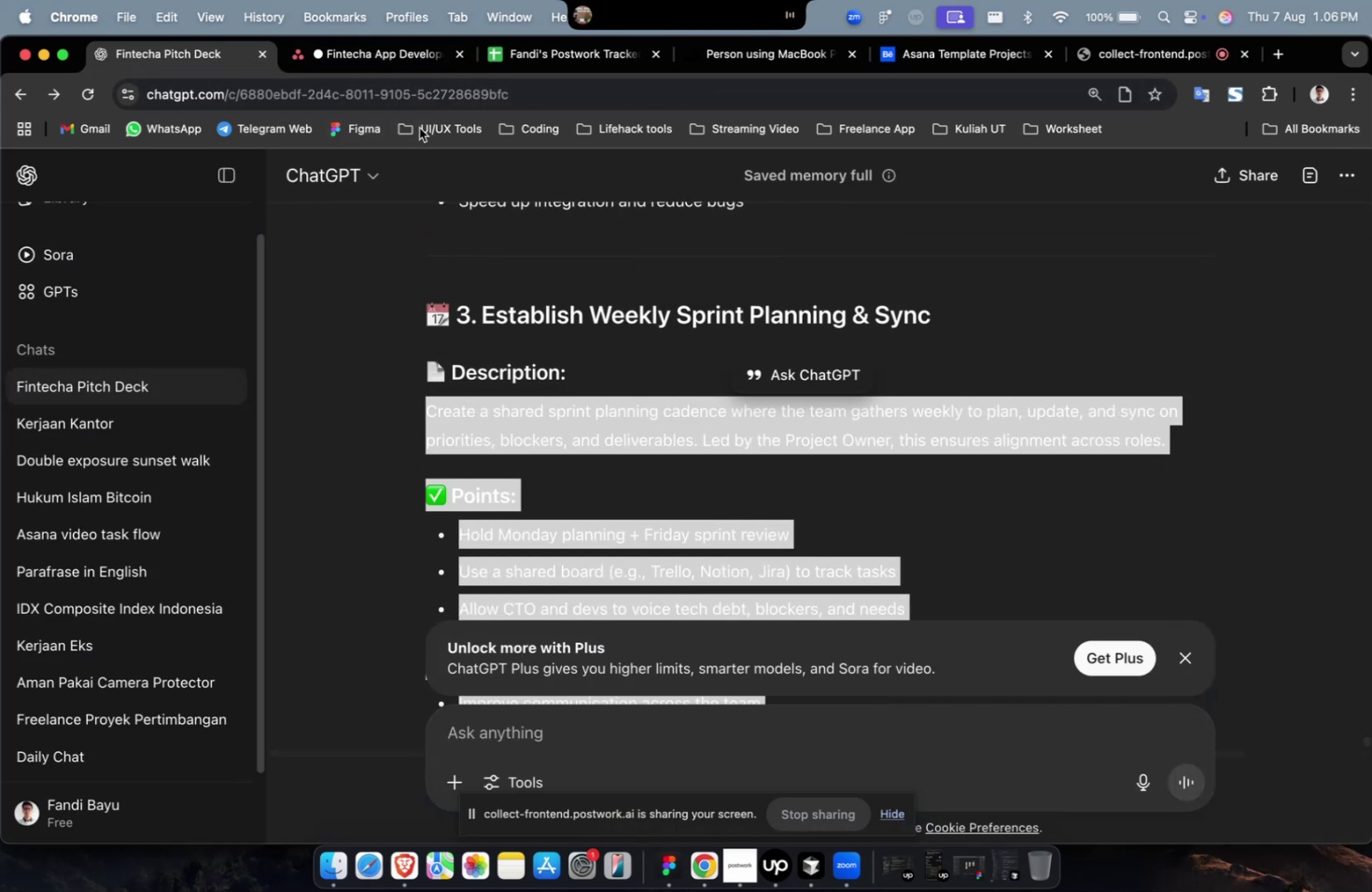 
scroll: coordinate [774, 399], scroll_direction: up, amount: 13.0
 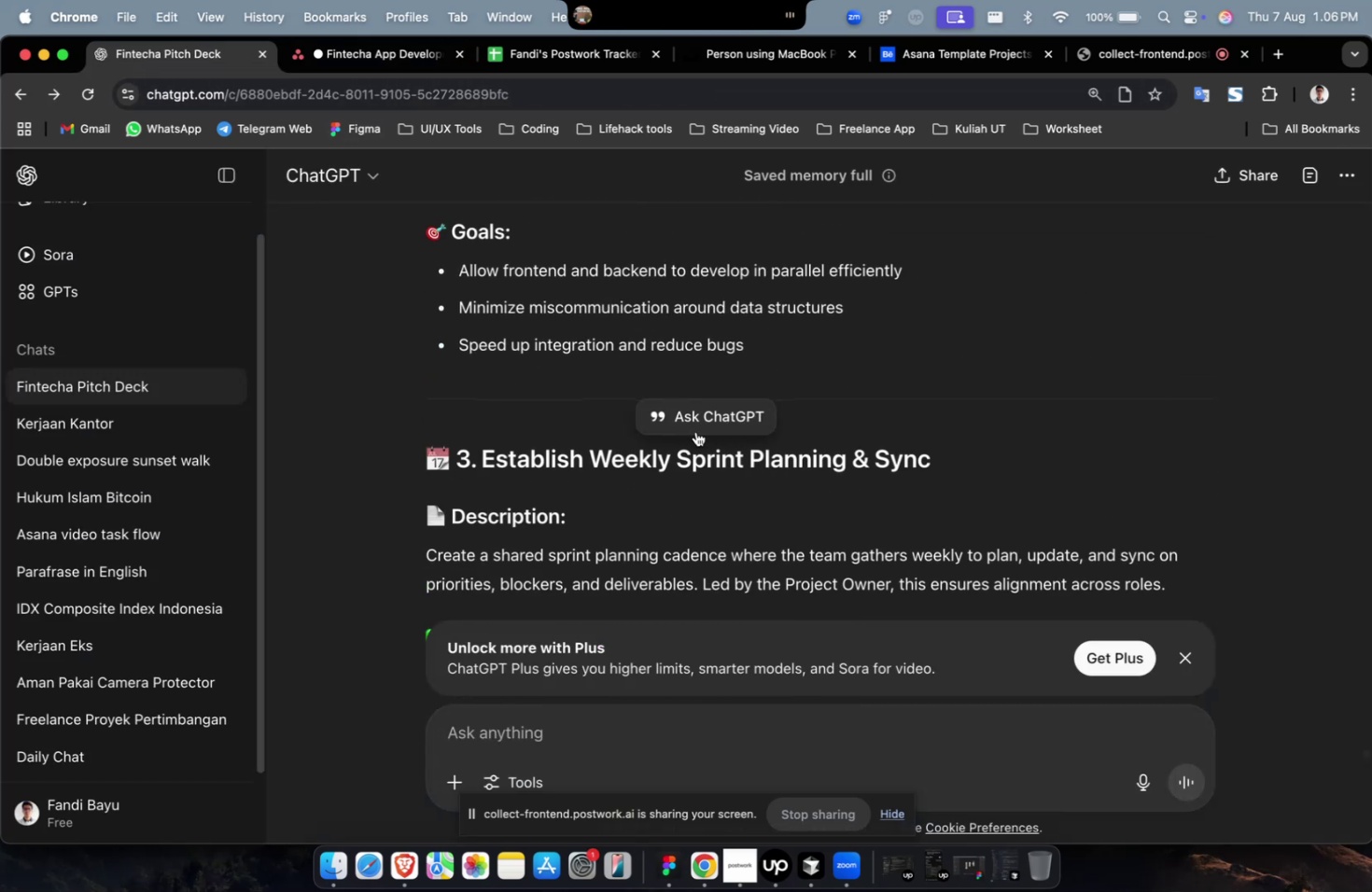 
scroll: coordinate [669, 439], scroll_direction: down, amount: 4.0
 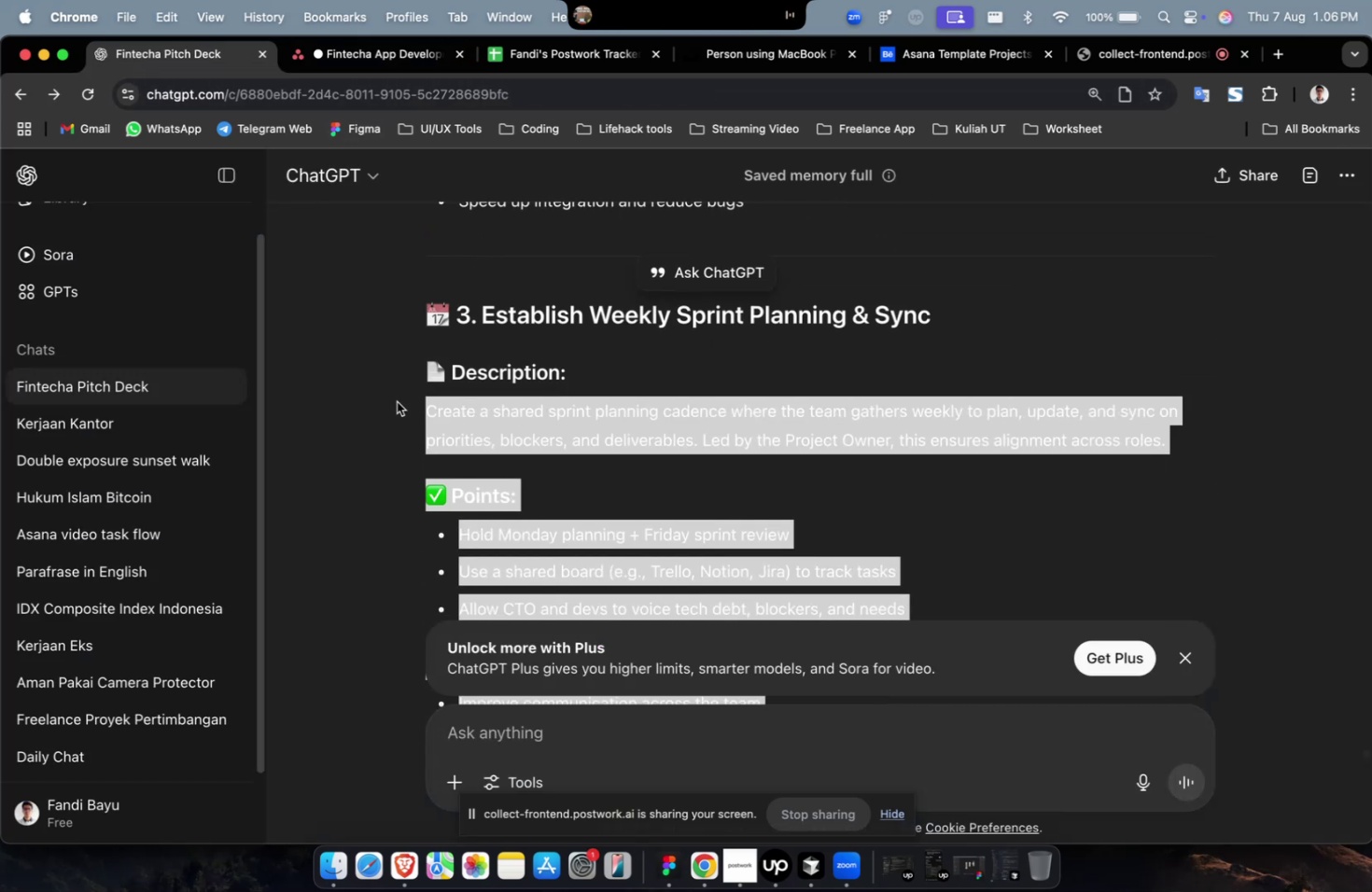 
key(Meta+C)
 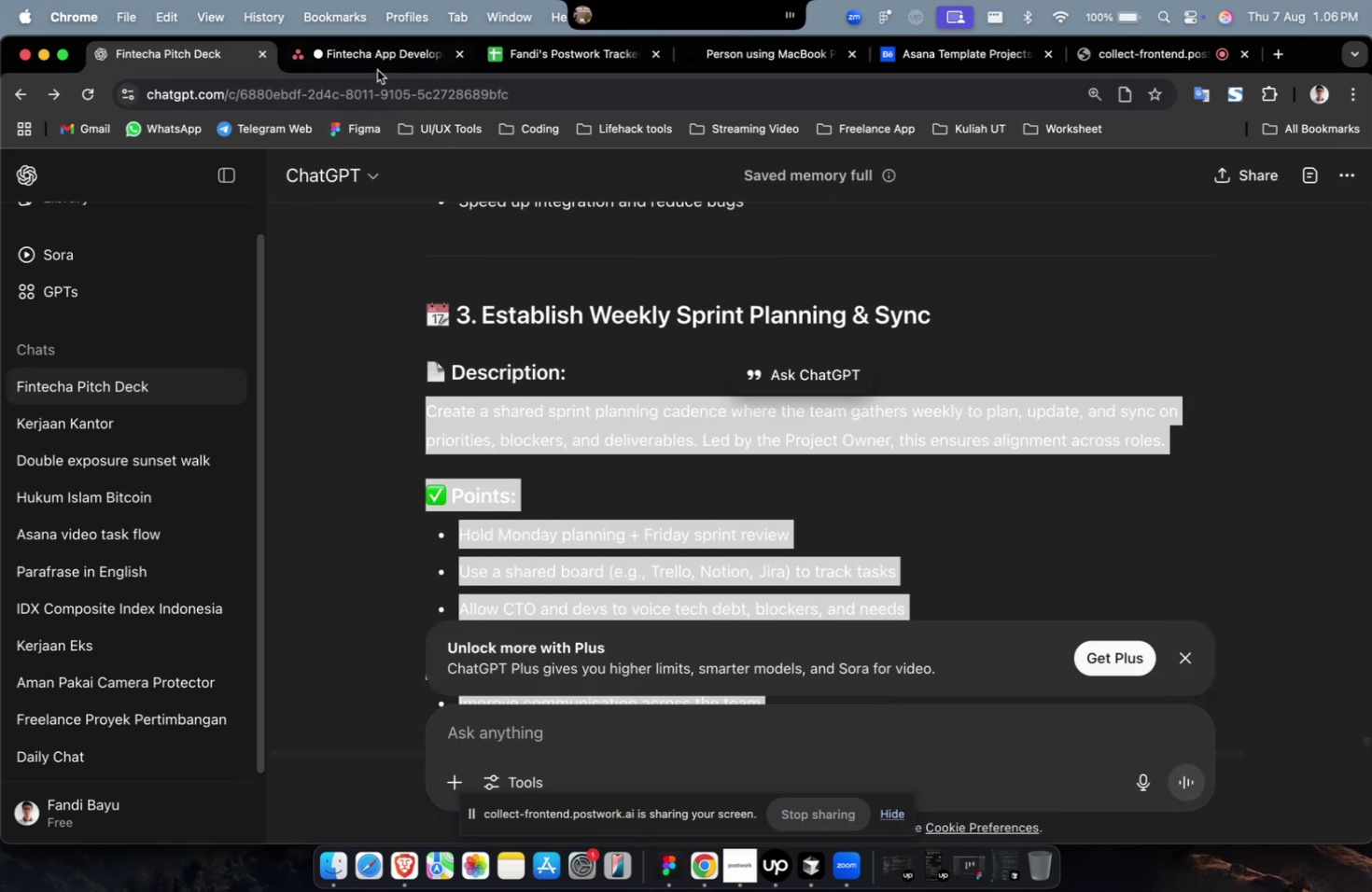 
left_click([376, 64])
 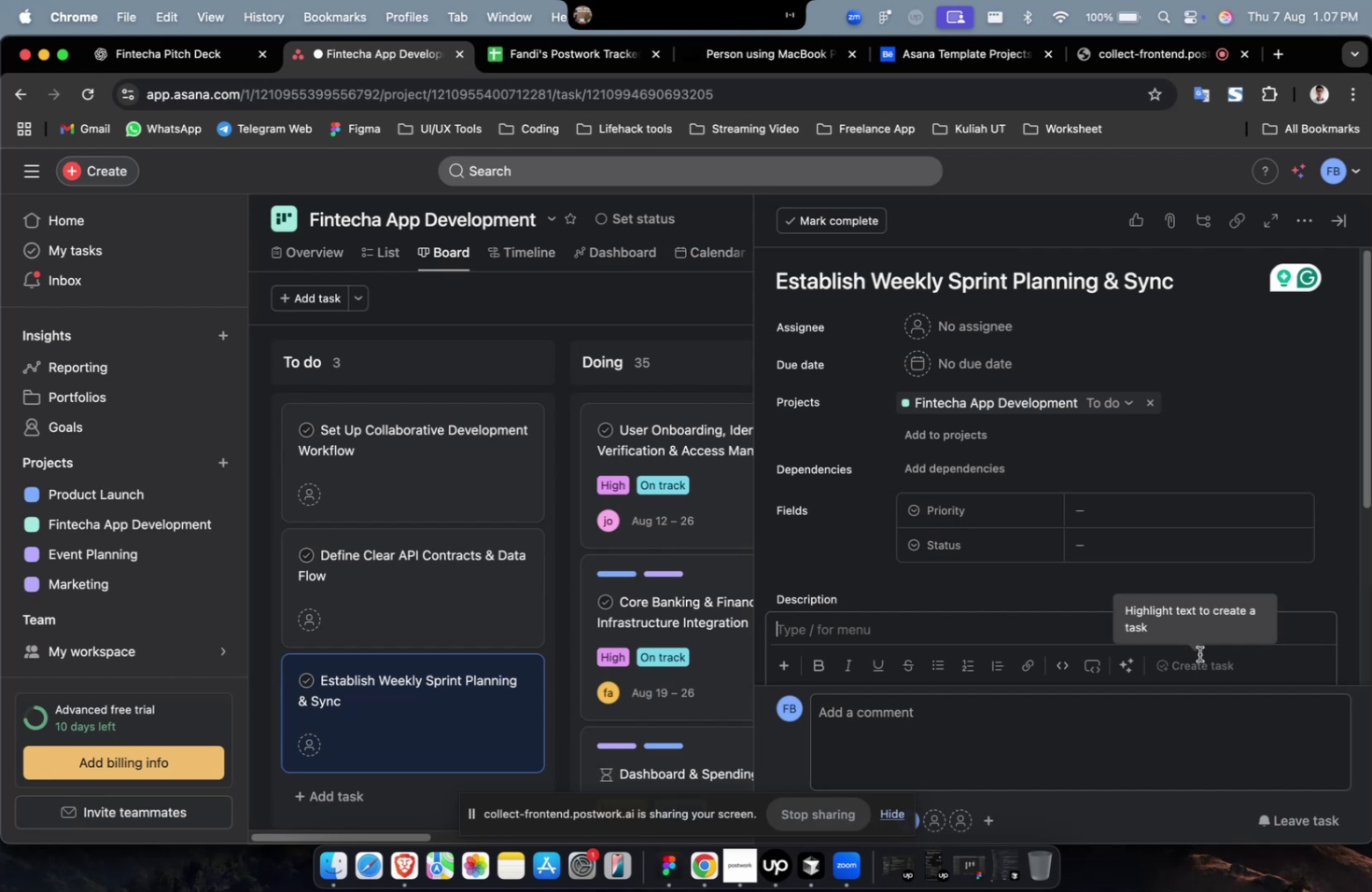 
wait(54.96)
 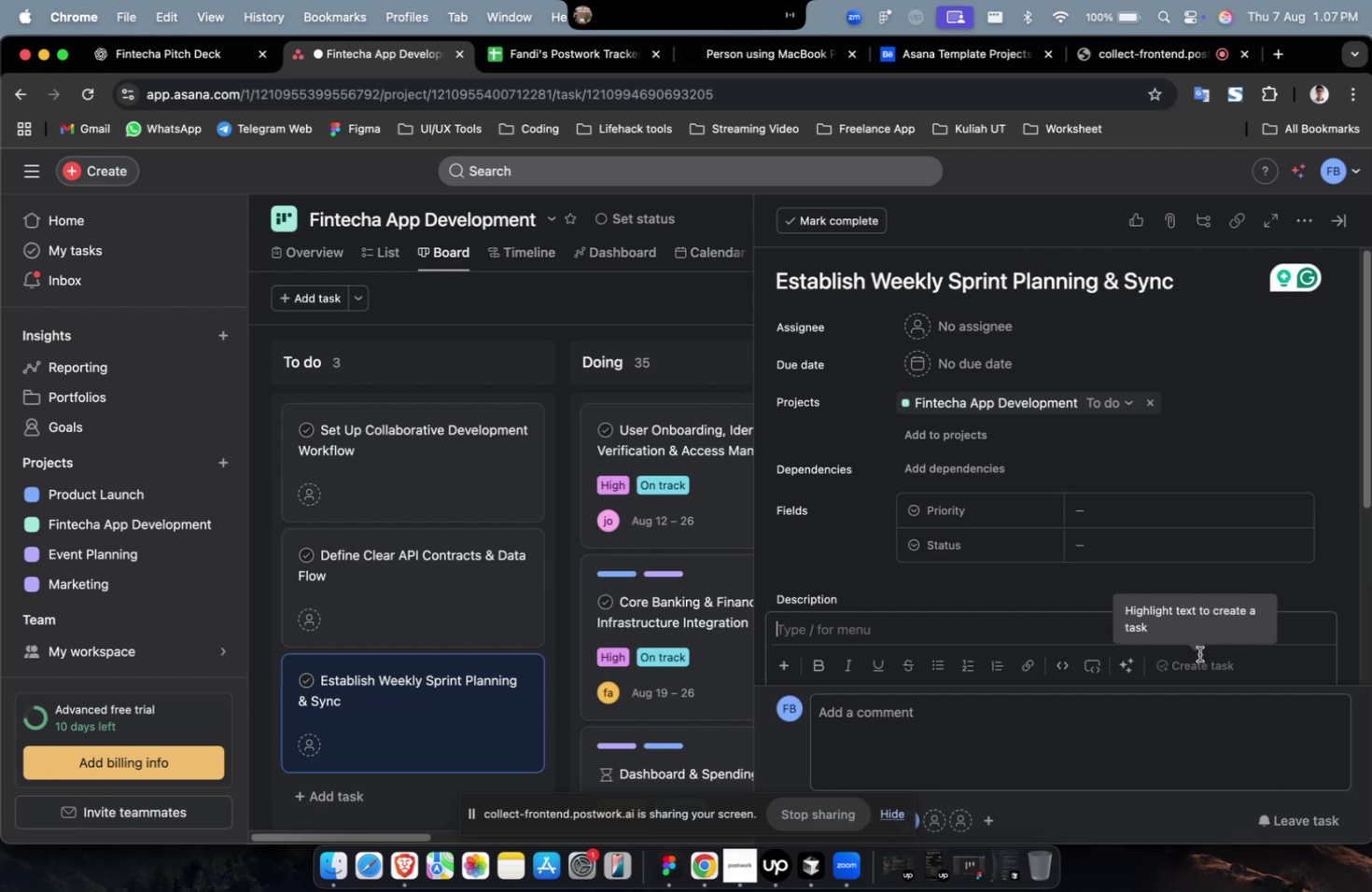 
scroll: coordinate [1063, 615], scroll_direction: down, amount: 3.0
 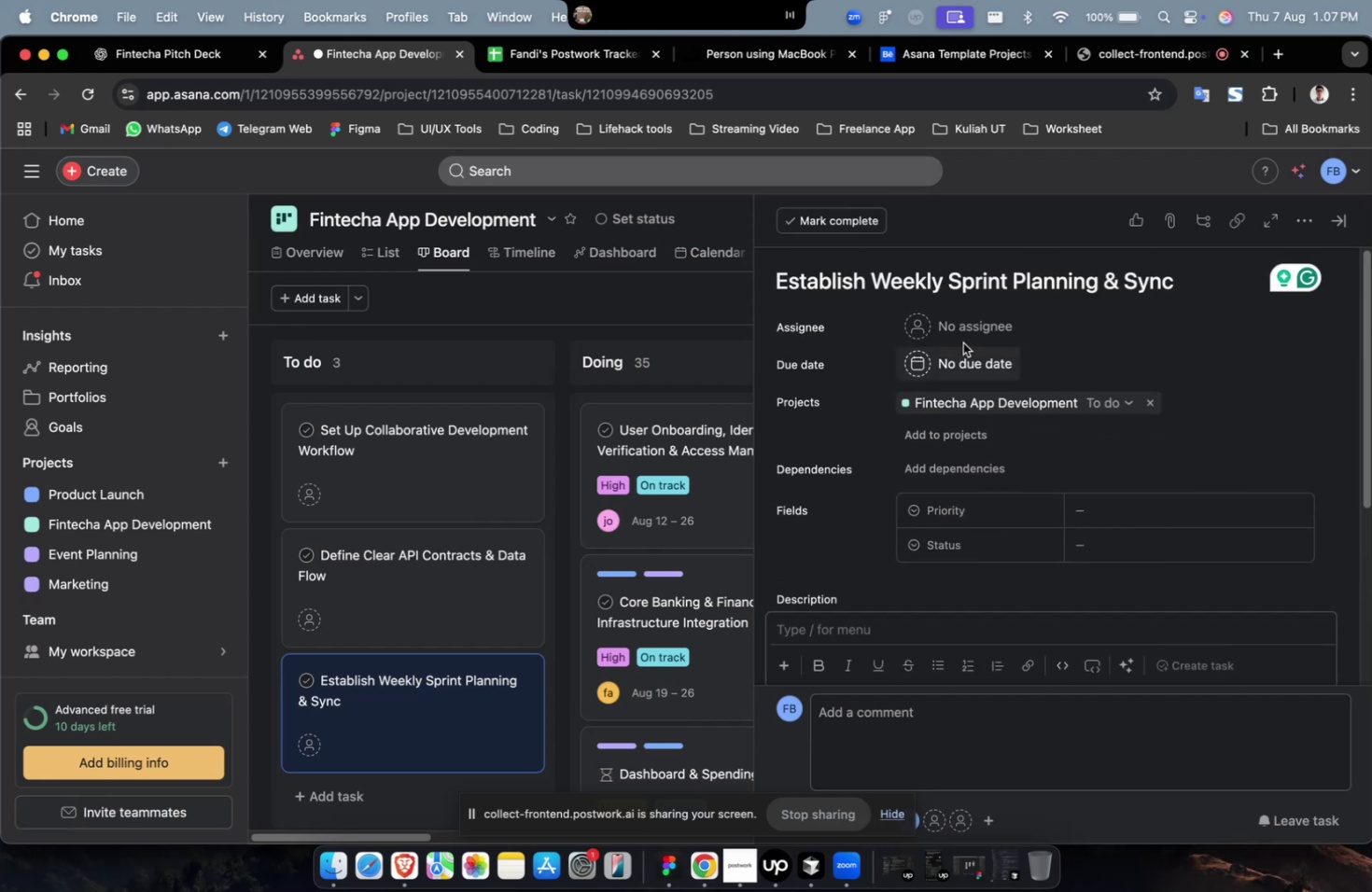 
left_click([973, 328])
 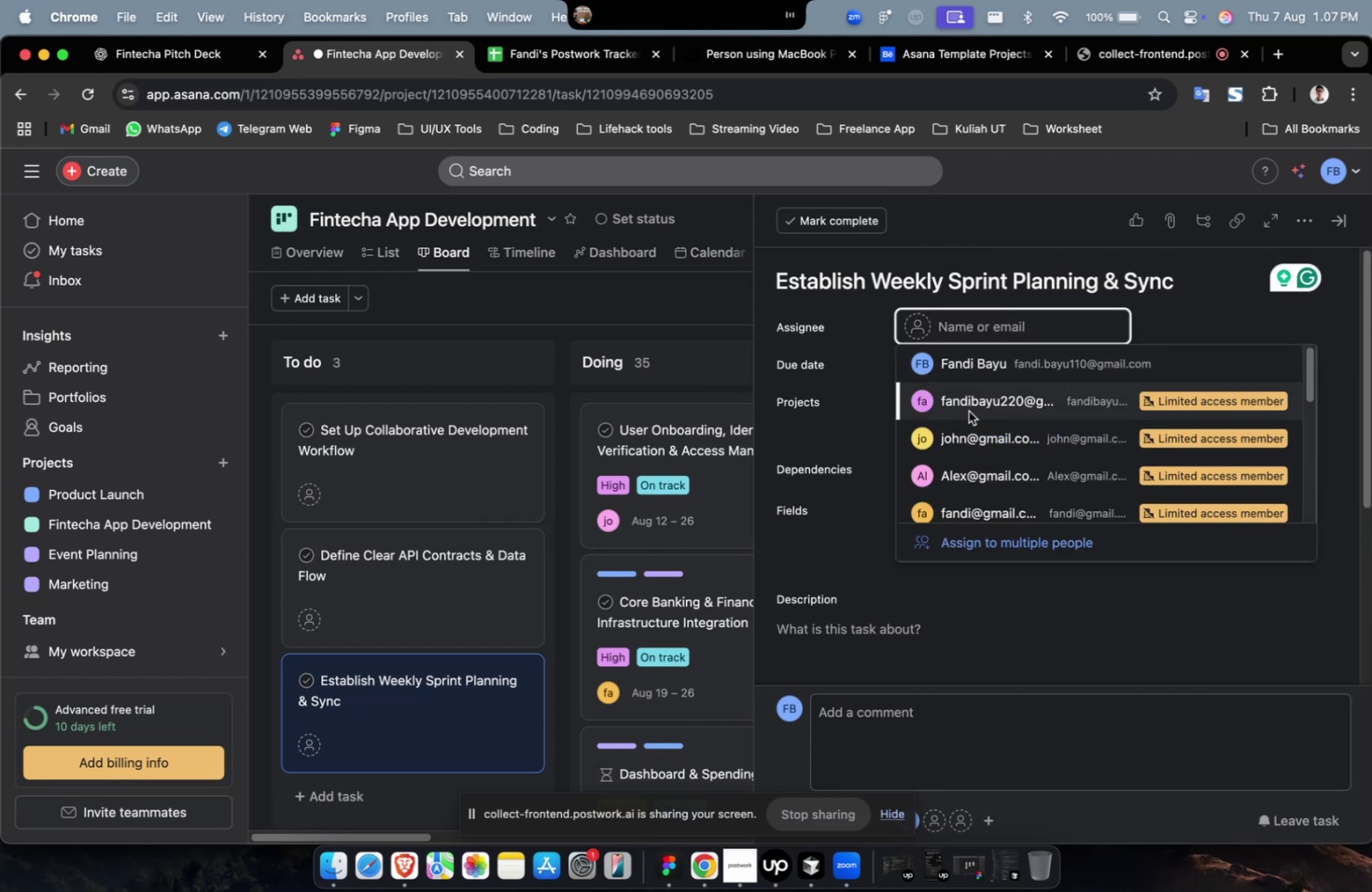 
left_click([968, 411])
 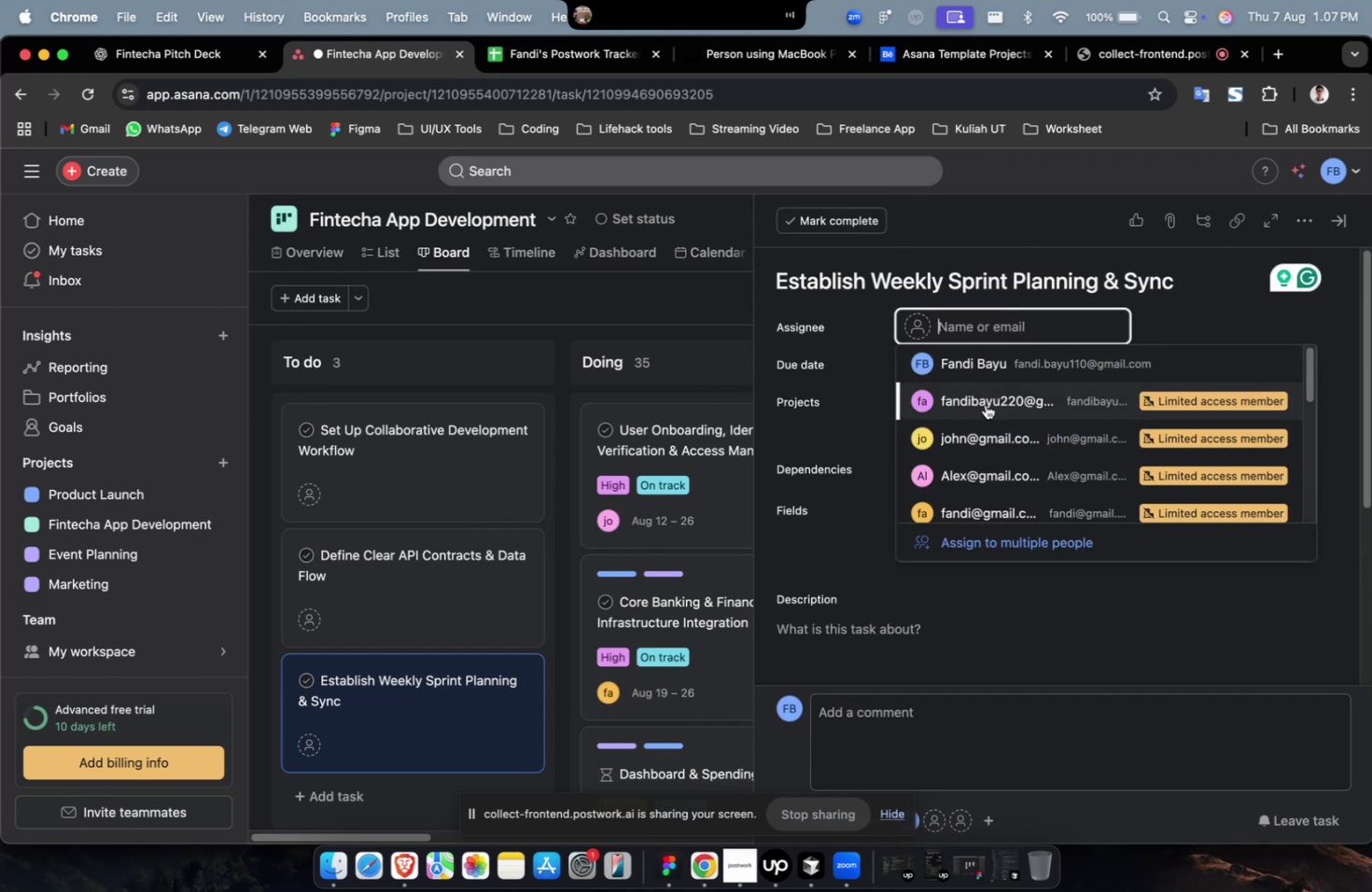 
double_click([986, 400])
 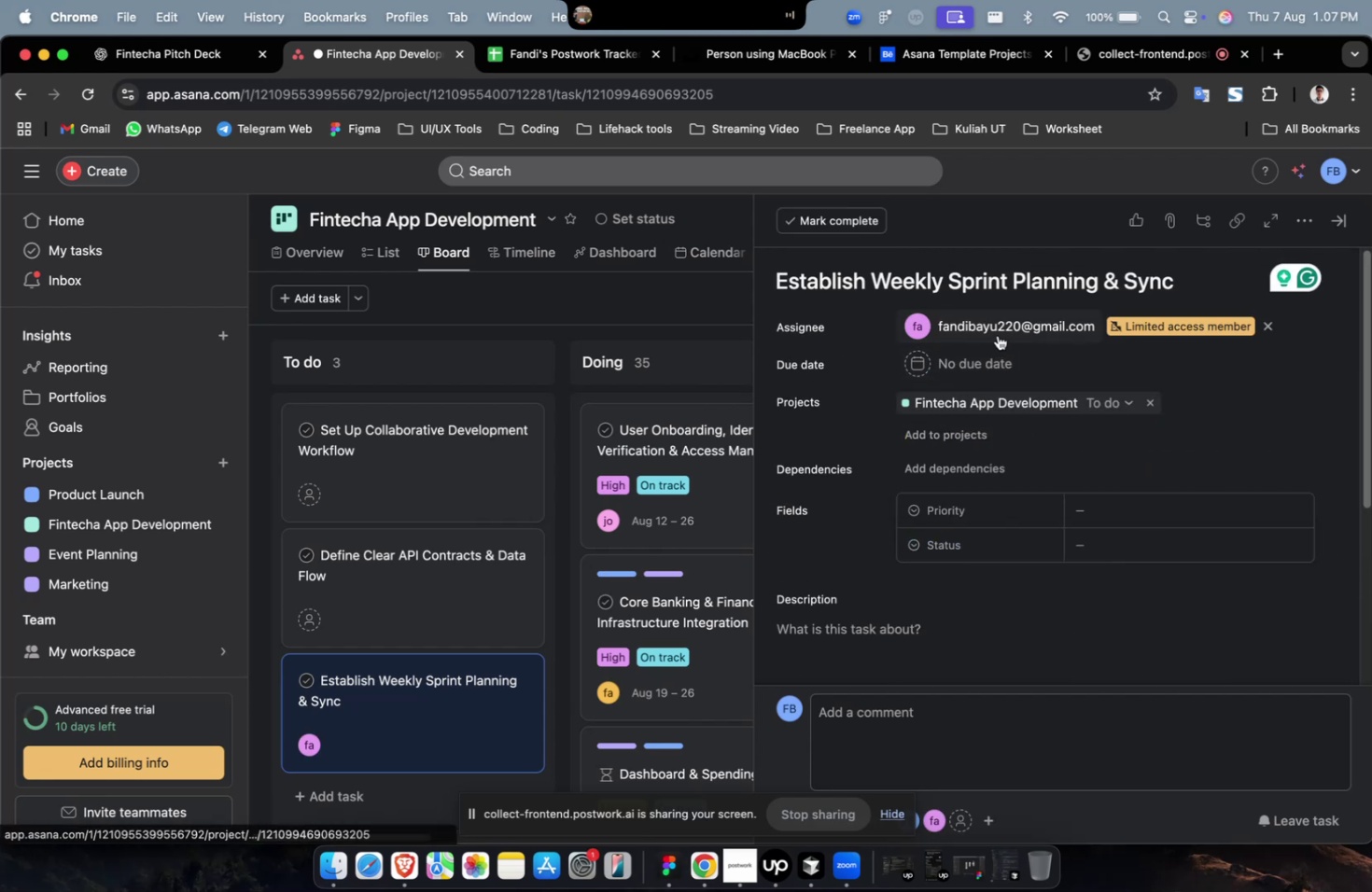 
left_click([1001, 326])
 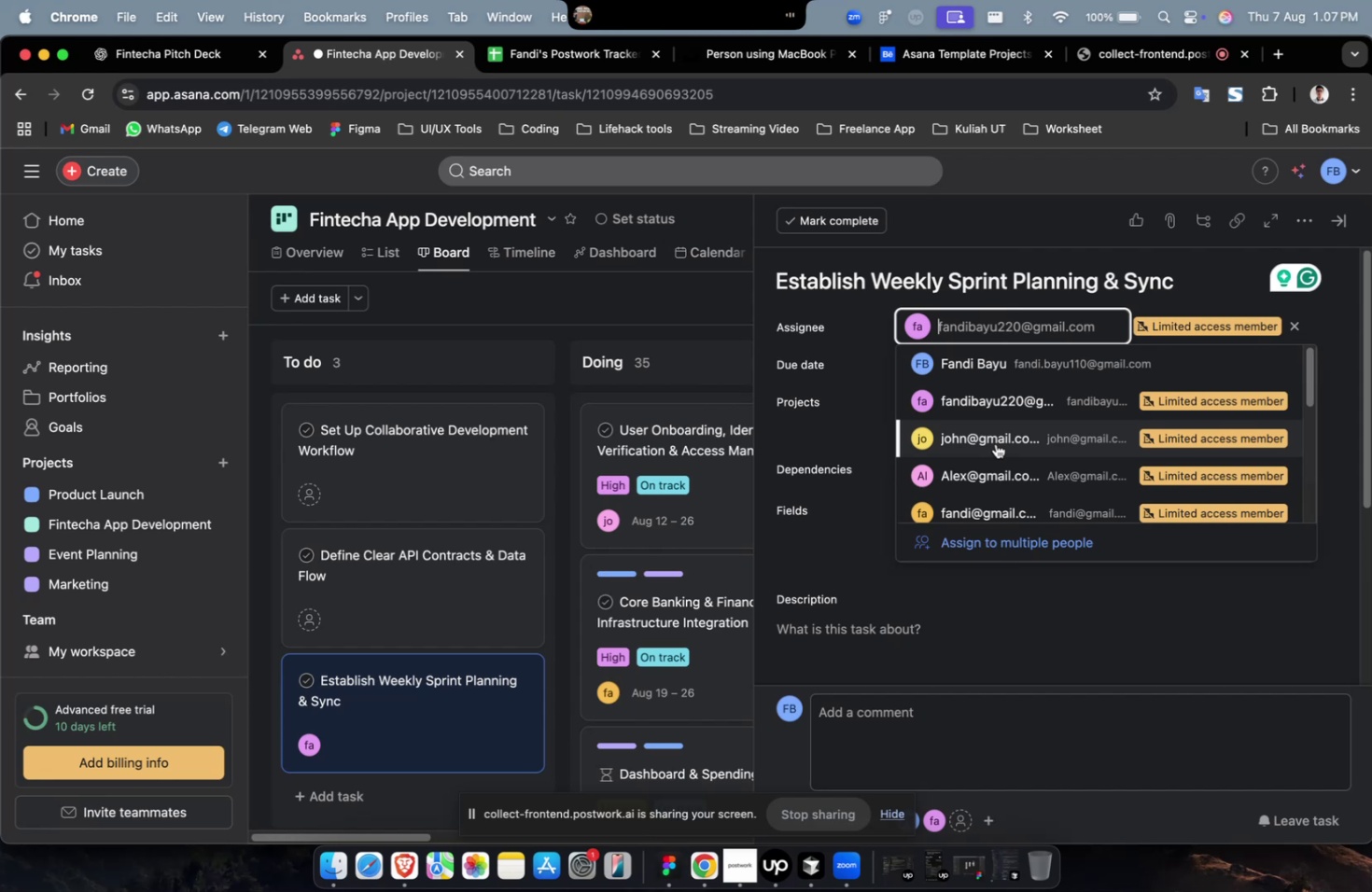 
left_click([988, 467])
 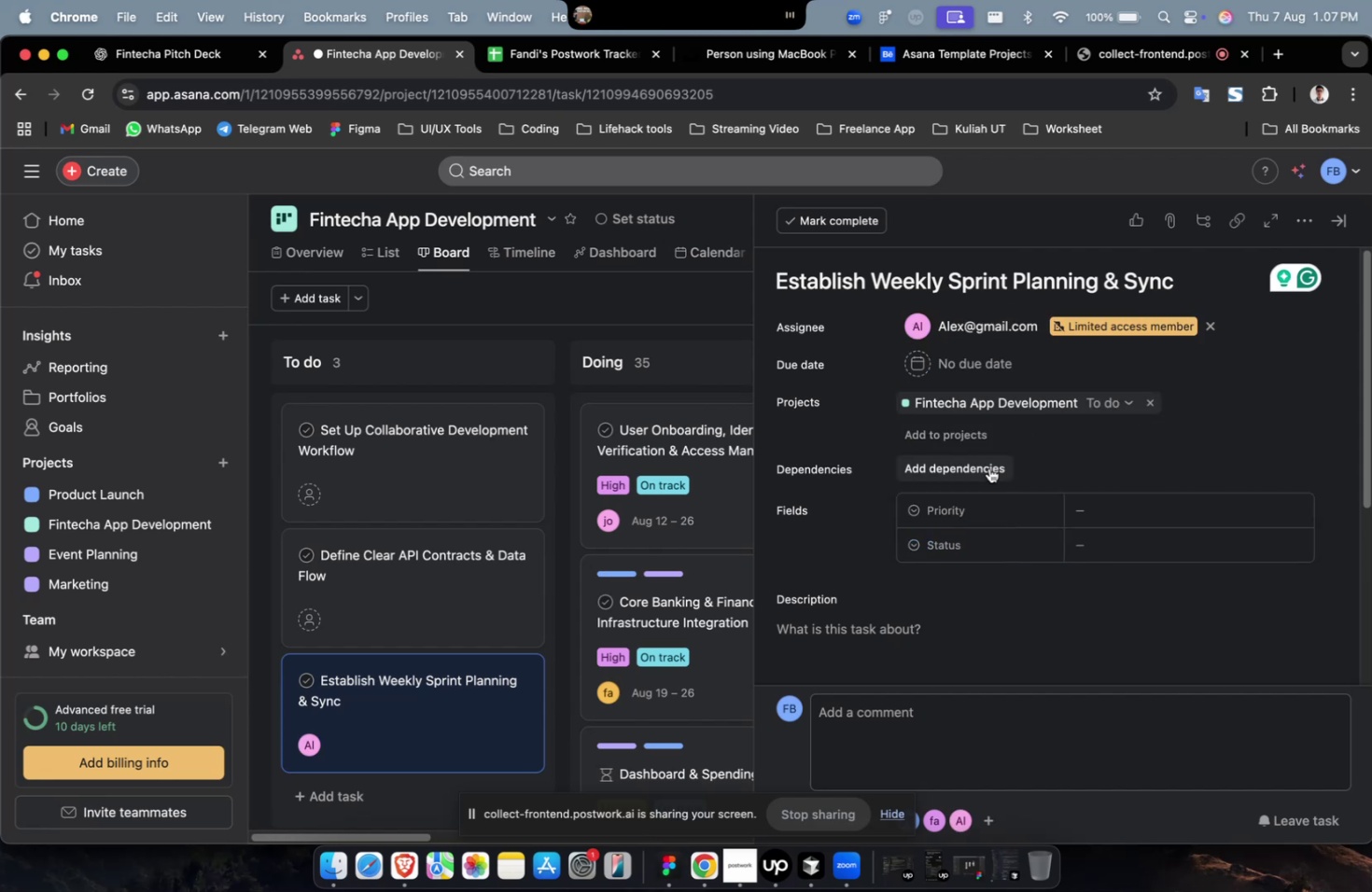 
wait(7.28)
 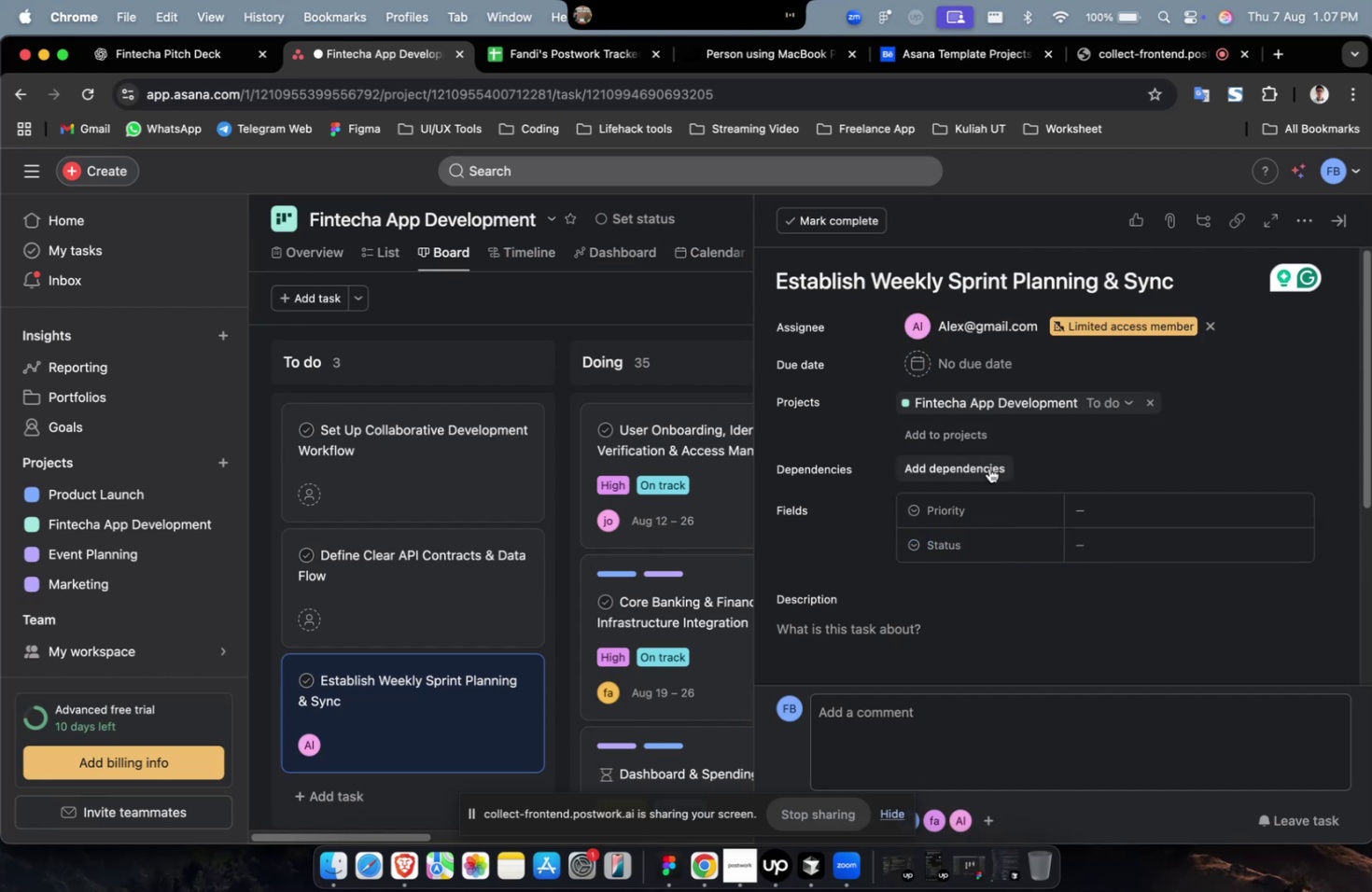 
scroll: coordinate [988, 467], scroll_direction: down, amount: 4.0
 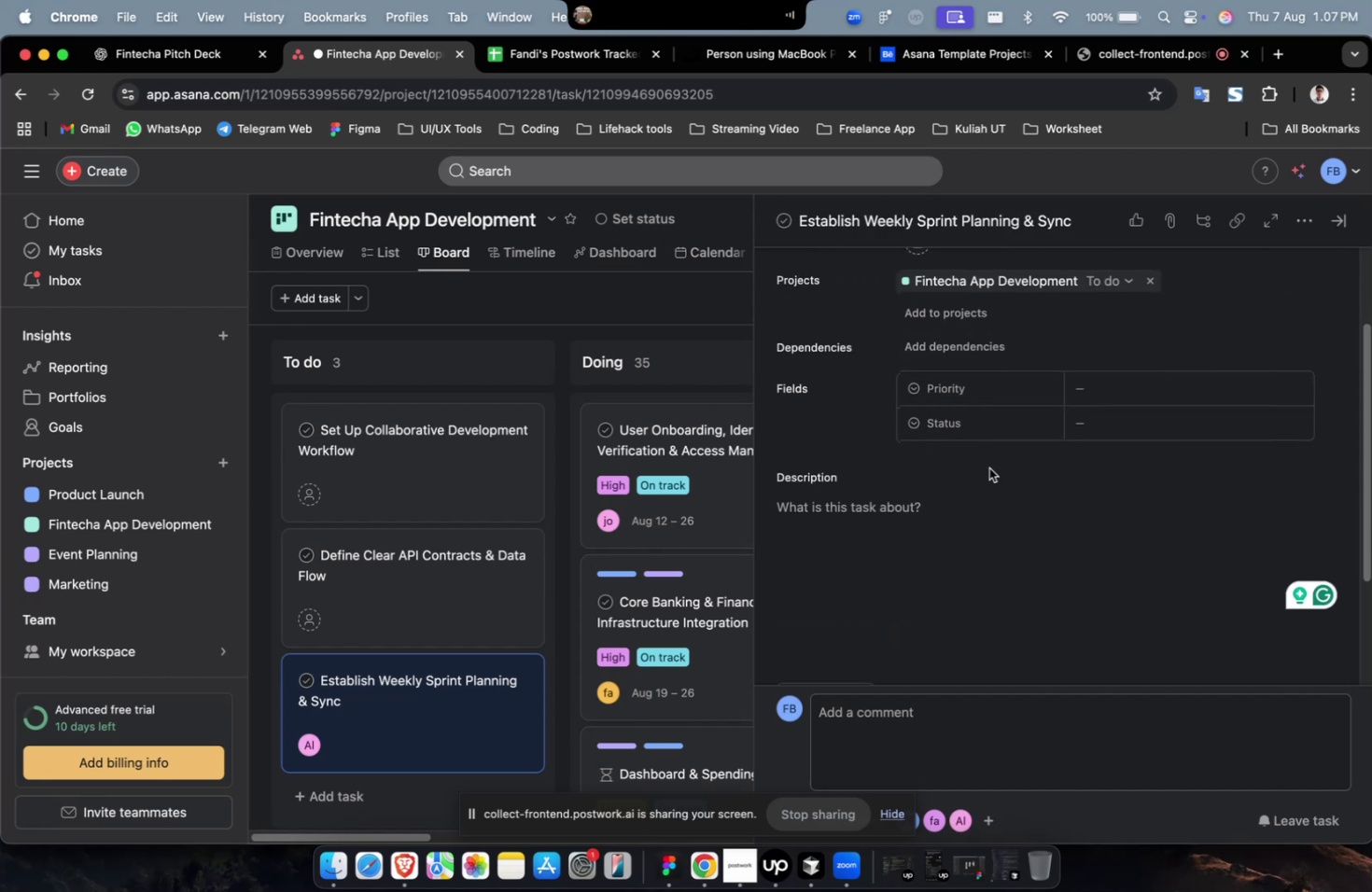 
scroll: coordinate [1013, 383], scroll_direction: up, amount: 7.0
 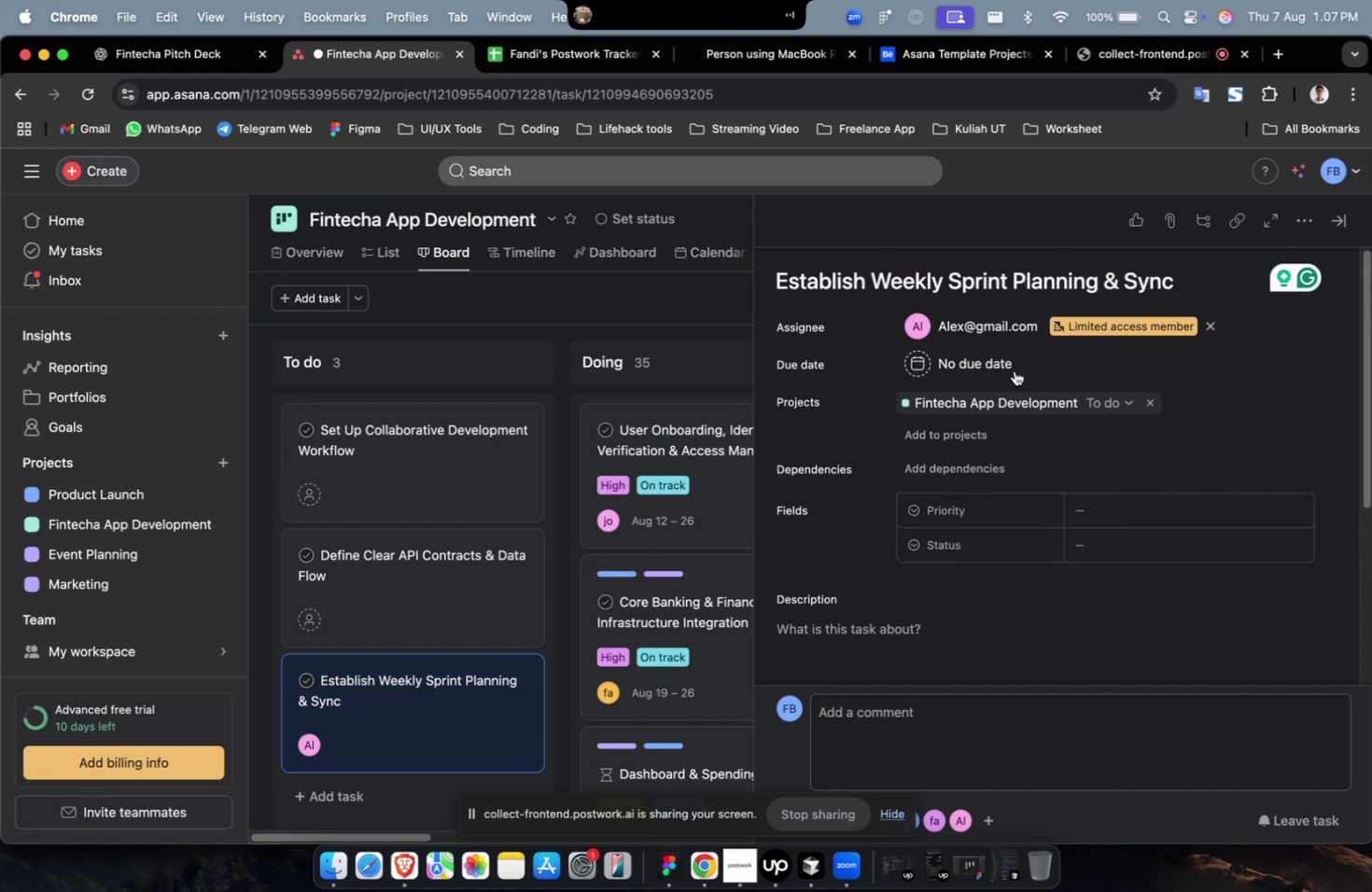 
mouse_move([992, 374])
 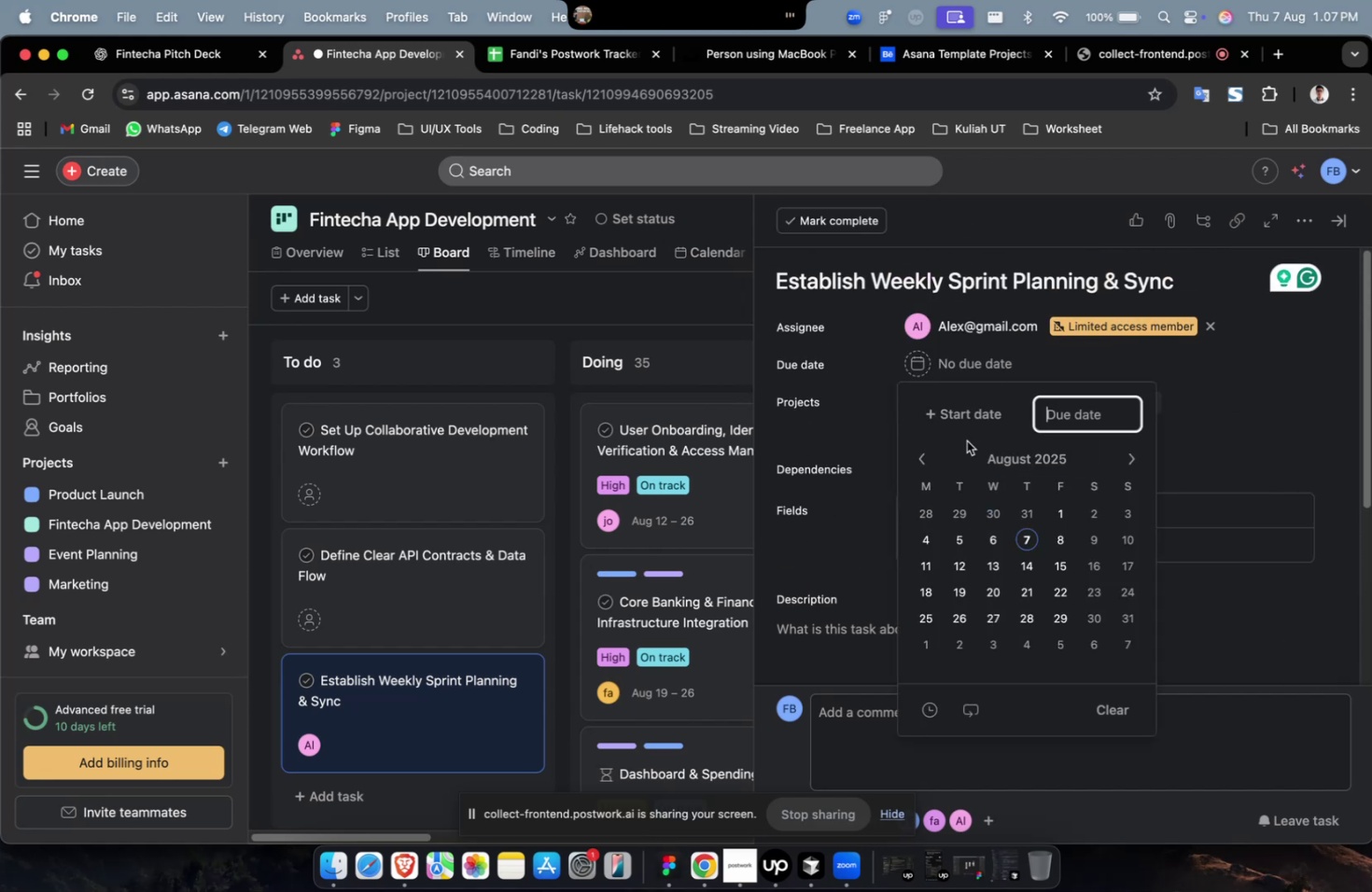 
left_click([964, 415])
 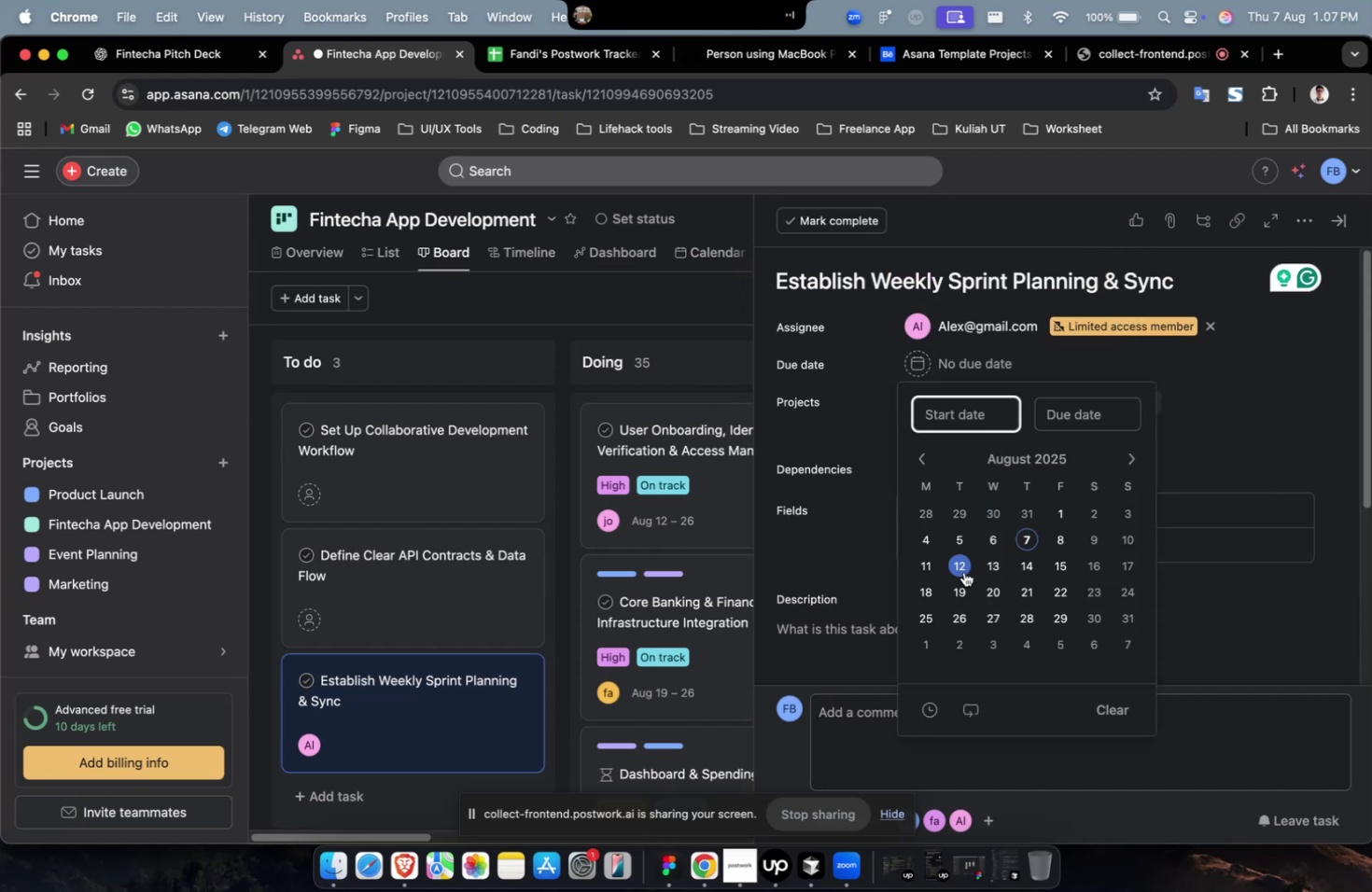 
left_click([959, 565])
 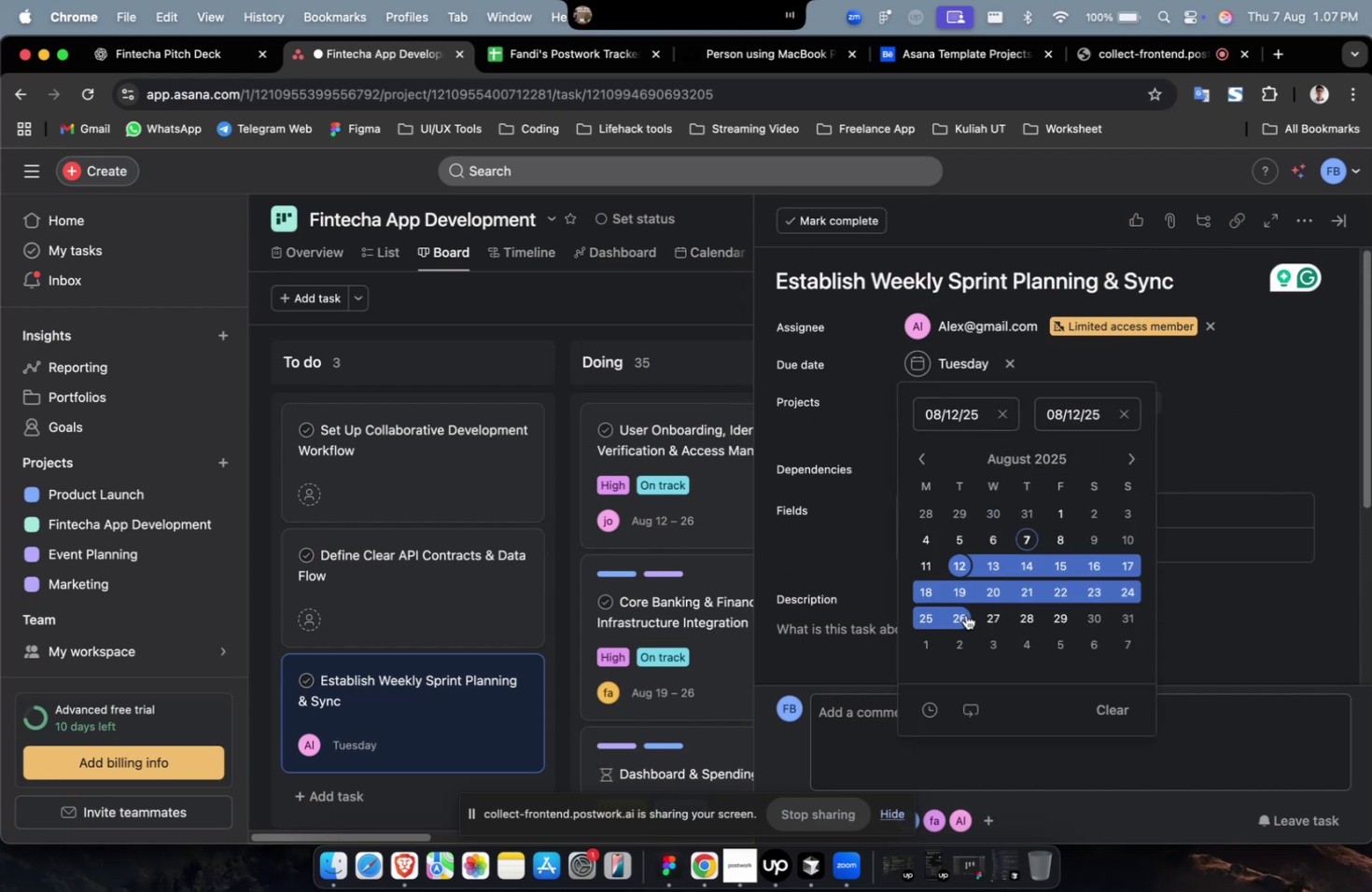 
double_click([965, 614])
 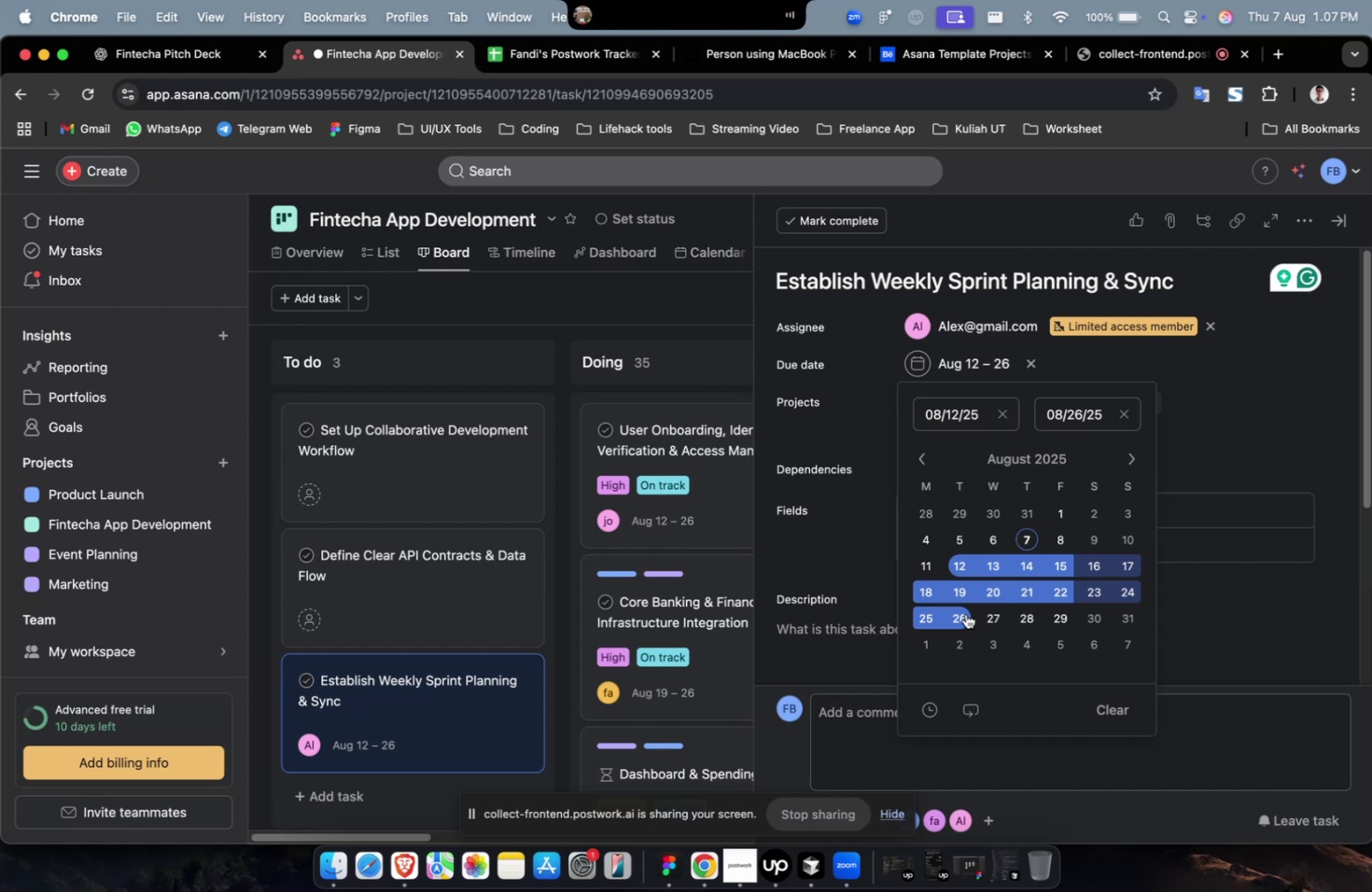 
wait(14.4)
 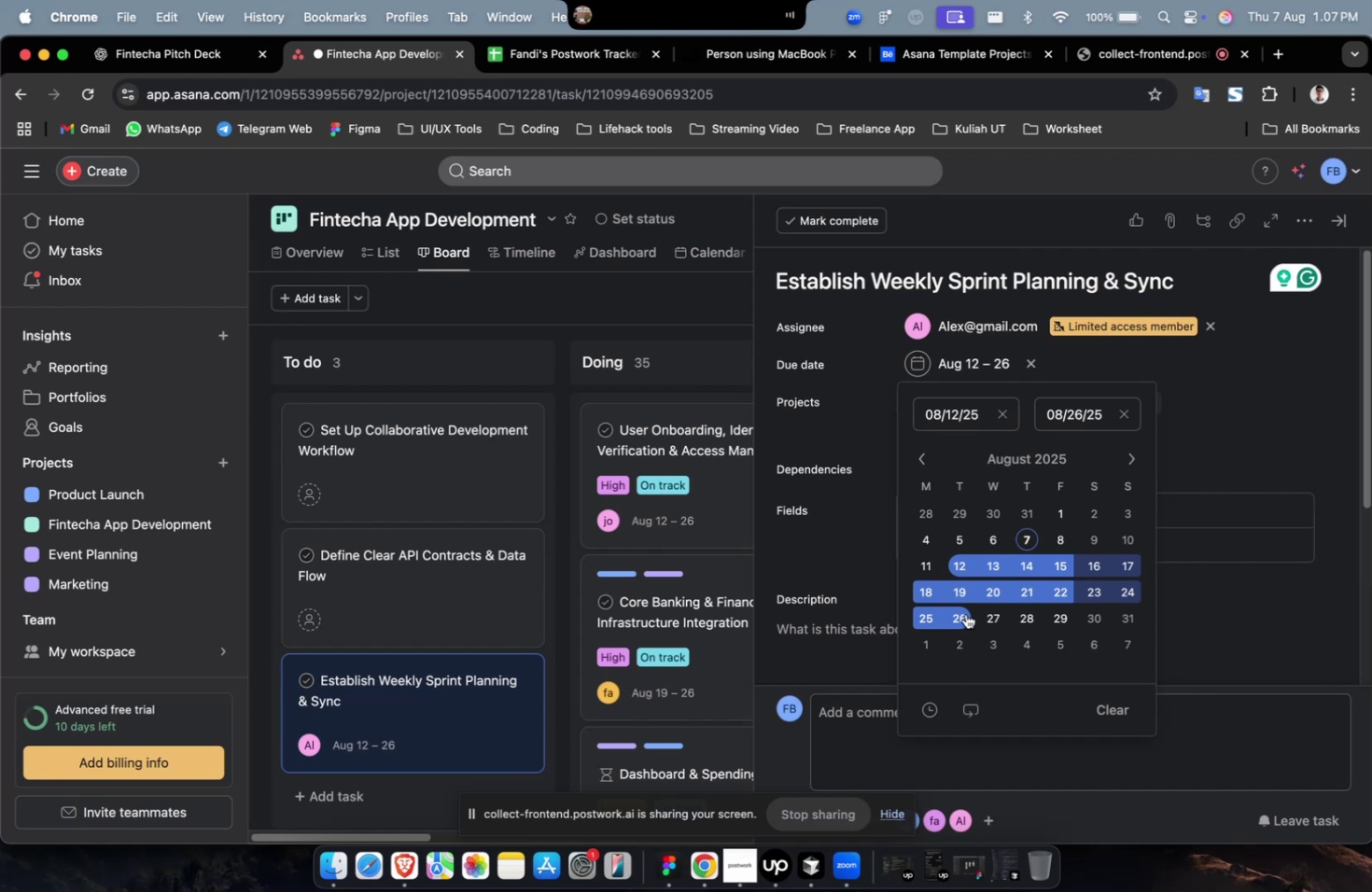 
left_click([1202, 491])
 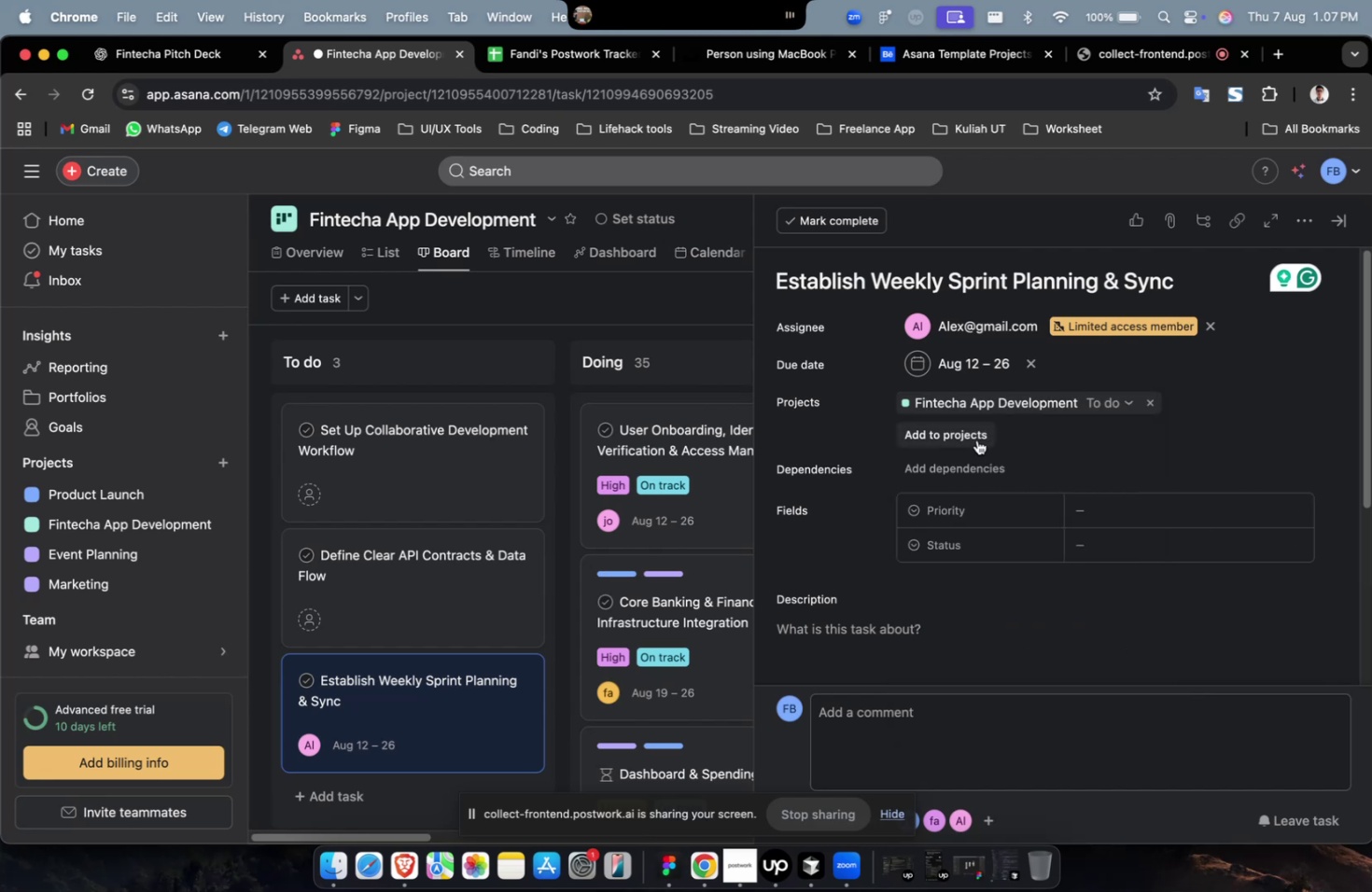 
left_click([973, 439])
 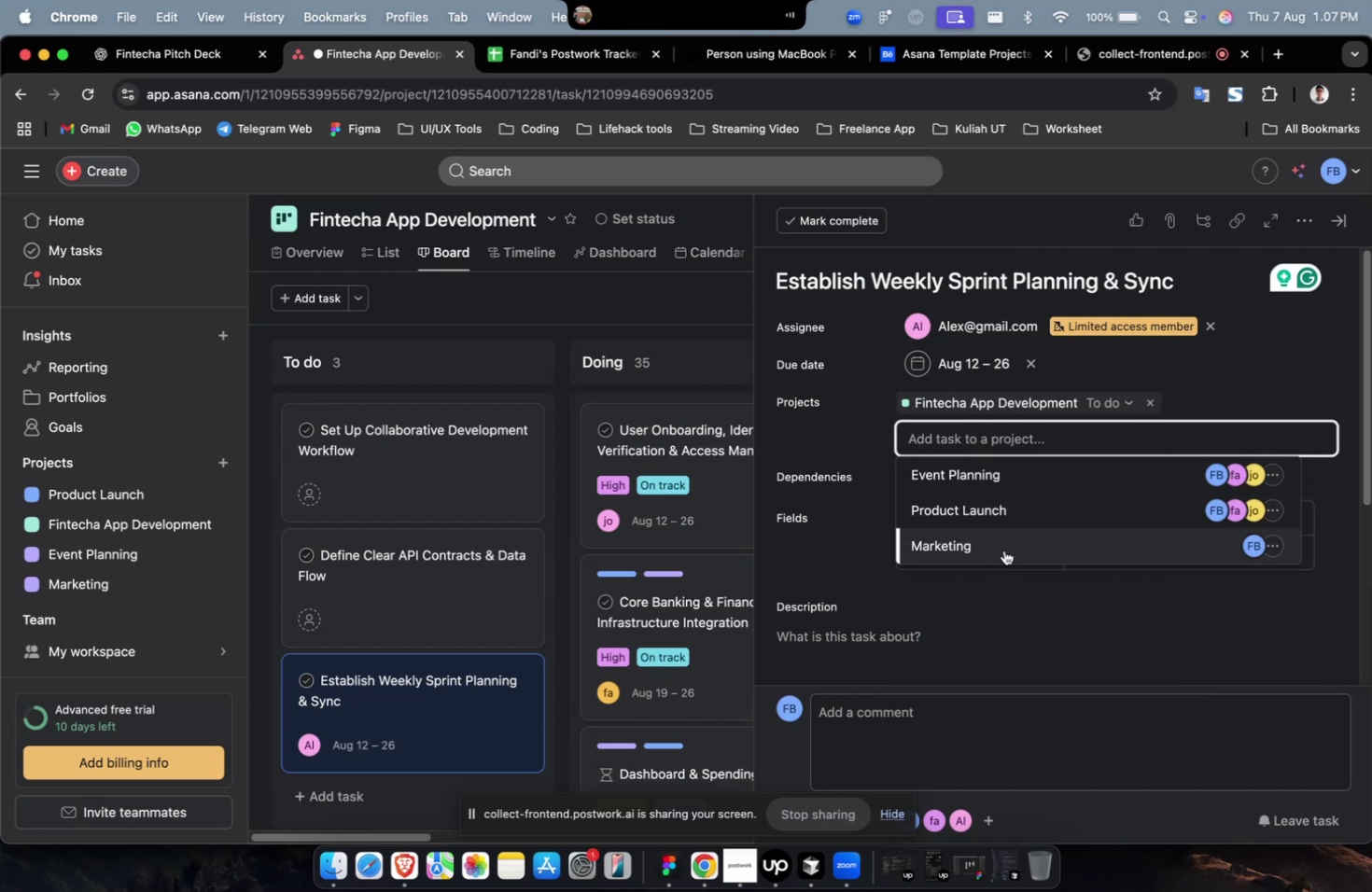 
left_click([1004, 549])
 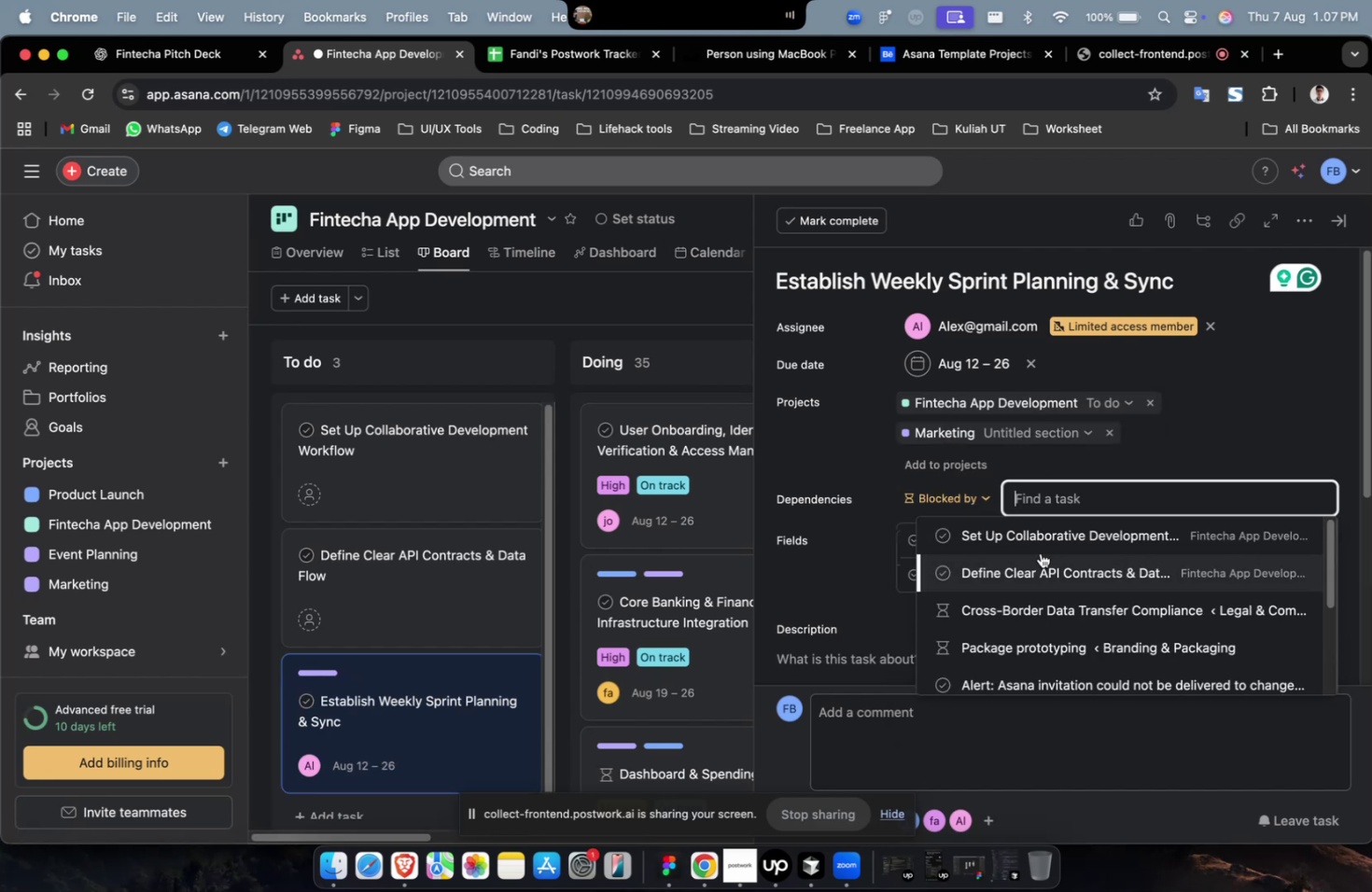 
left_click([1045, 577])
 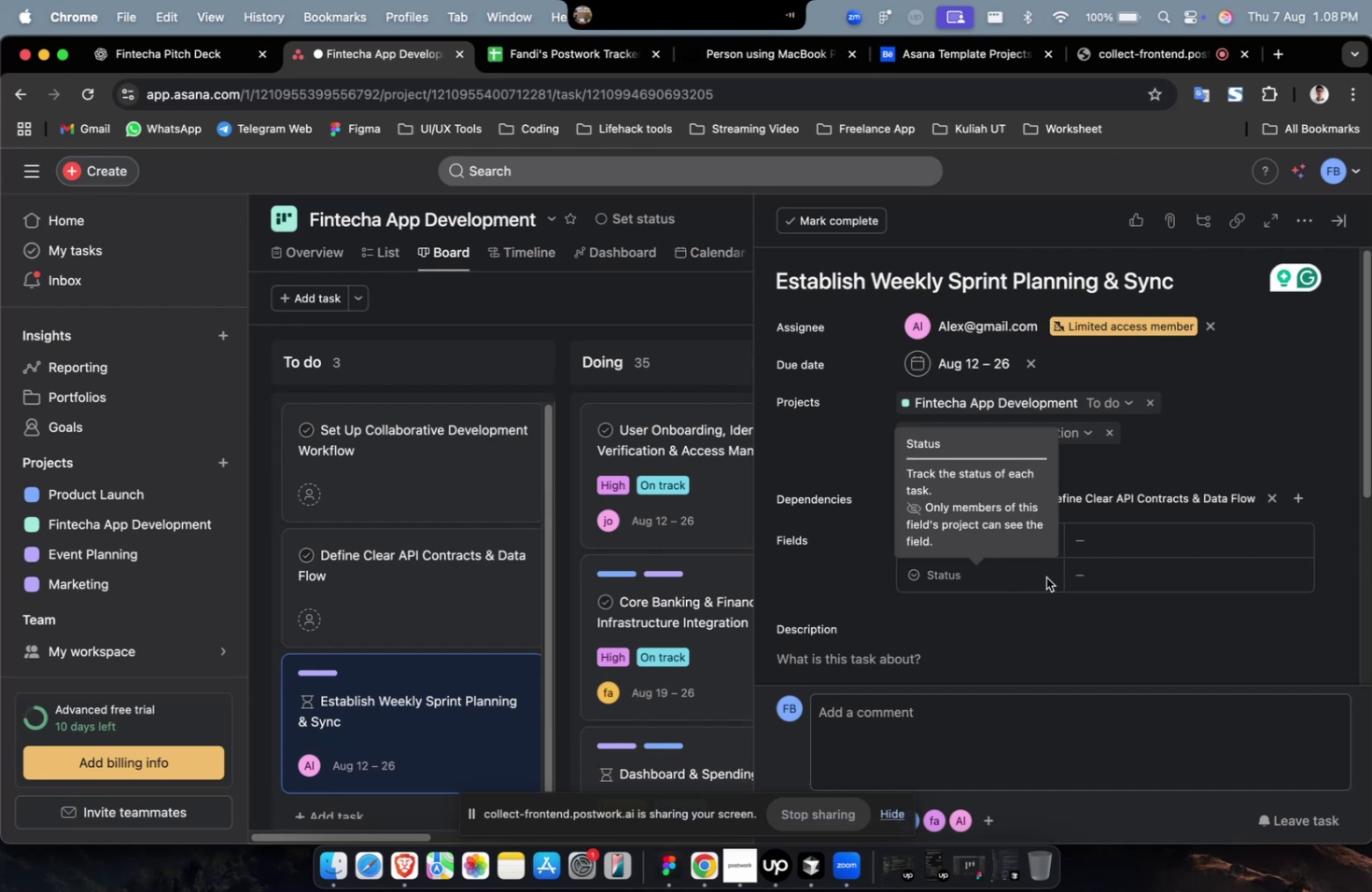 
wait(8.0)
 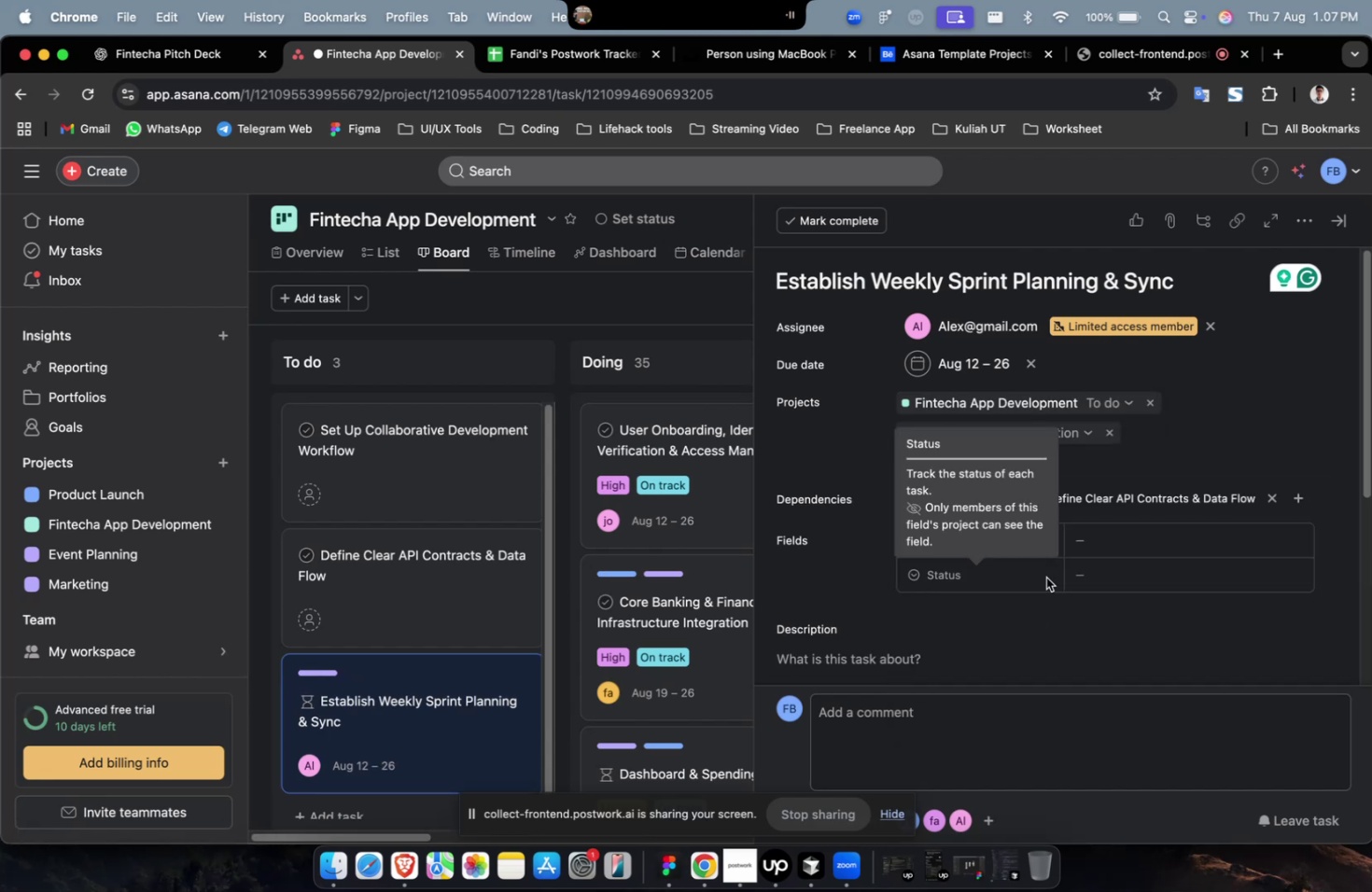 
scroll: coordinate [1045, 577], scroll_direction: down, amount: 2.0
 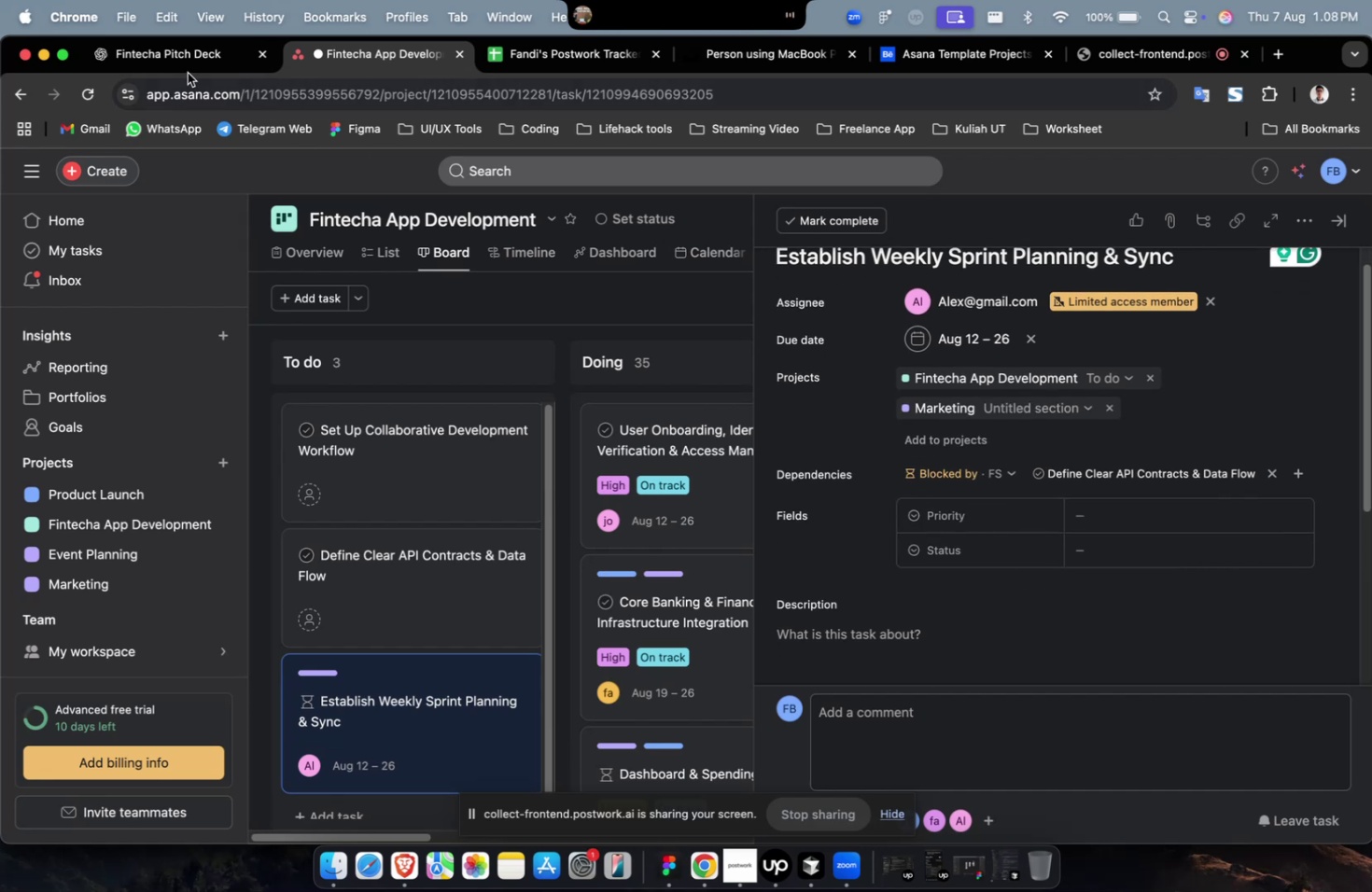 
left_click([947, 679])
 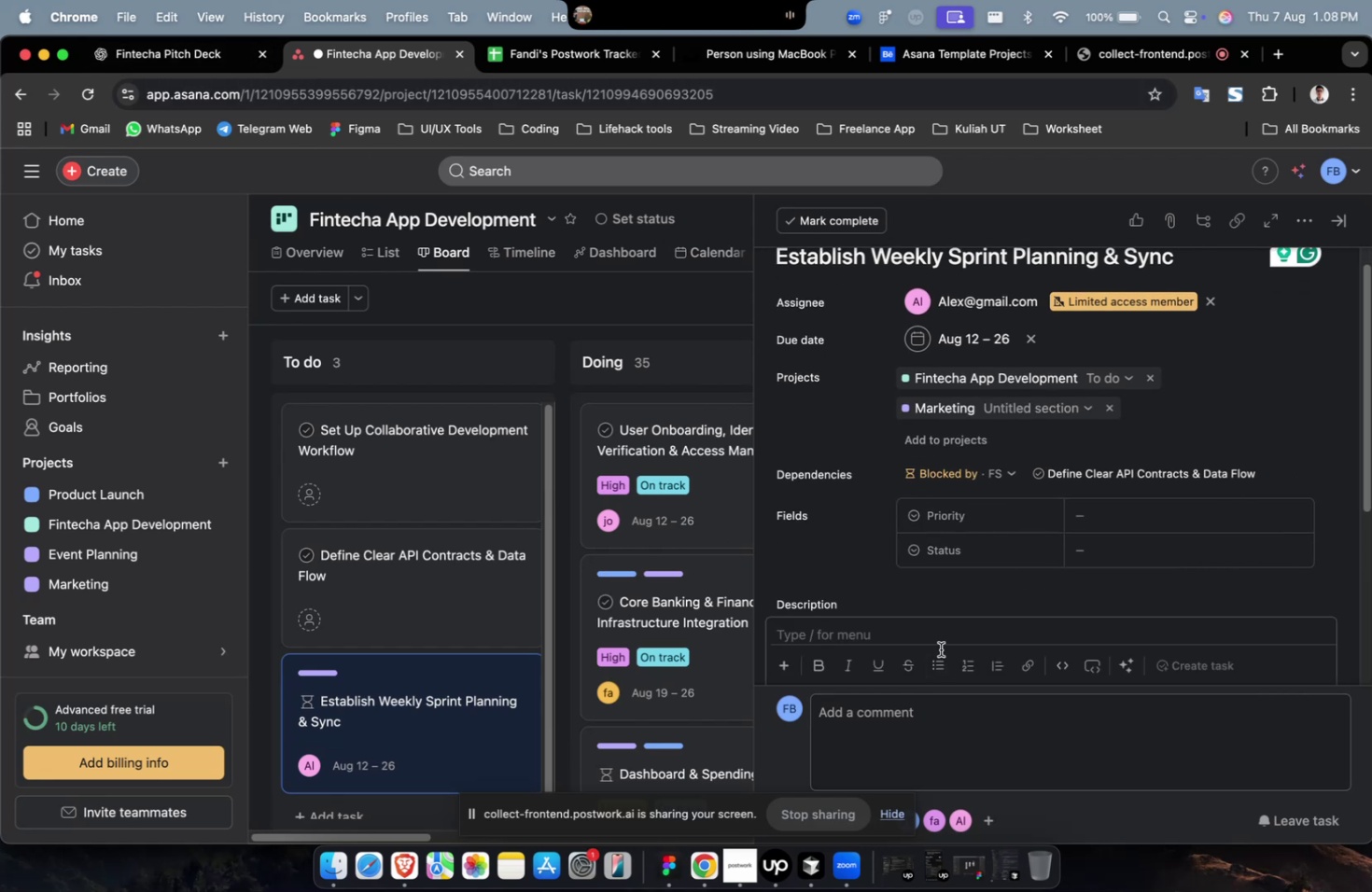 
right_click([940, 639])
 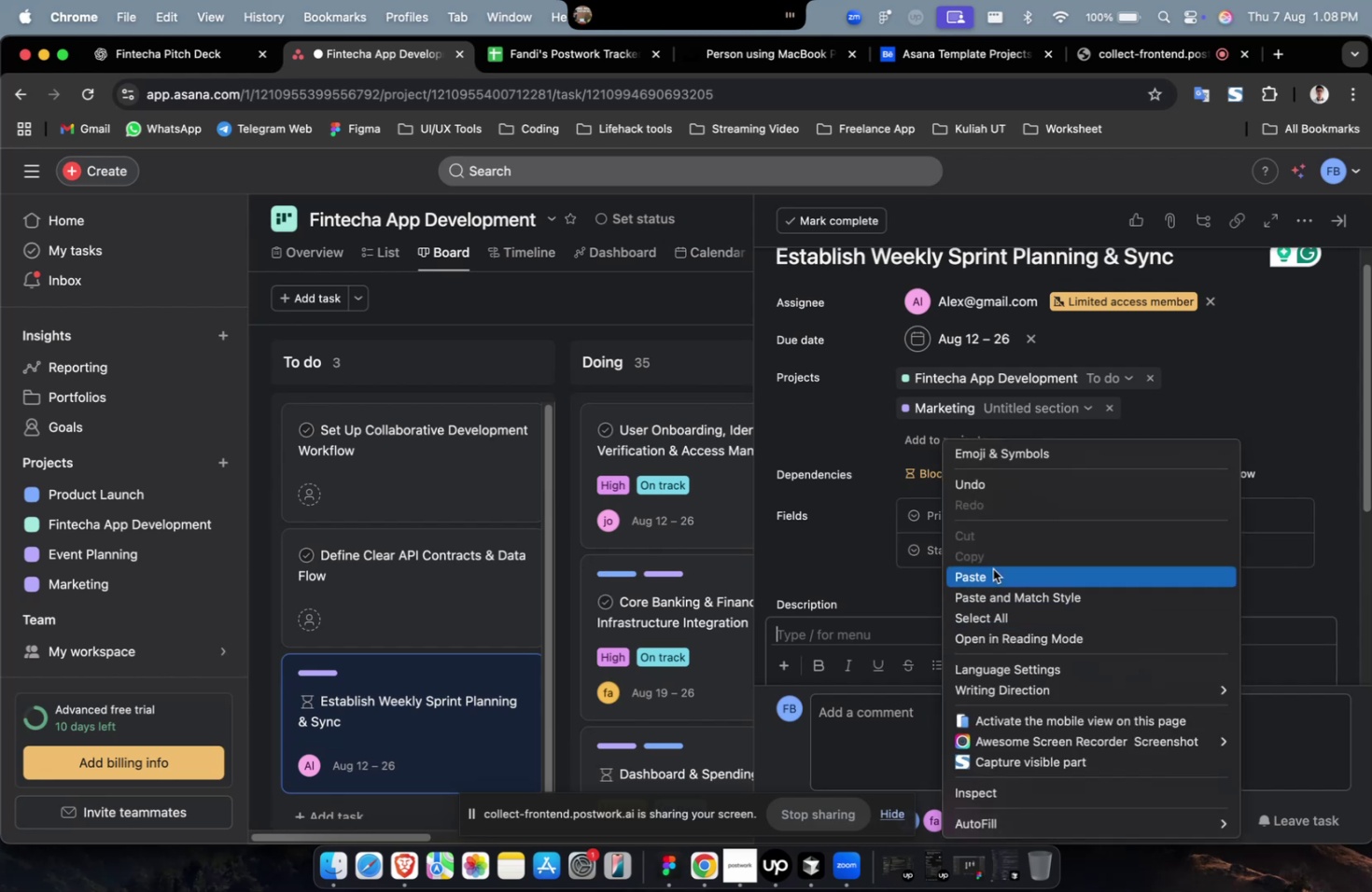 
left_click([992, 572])
 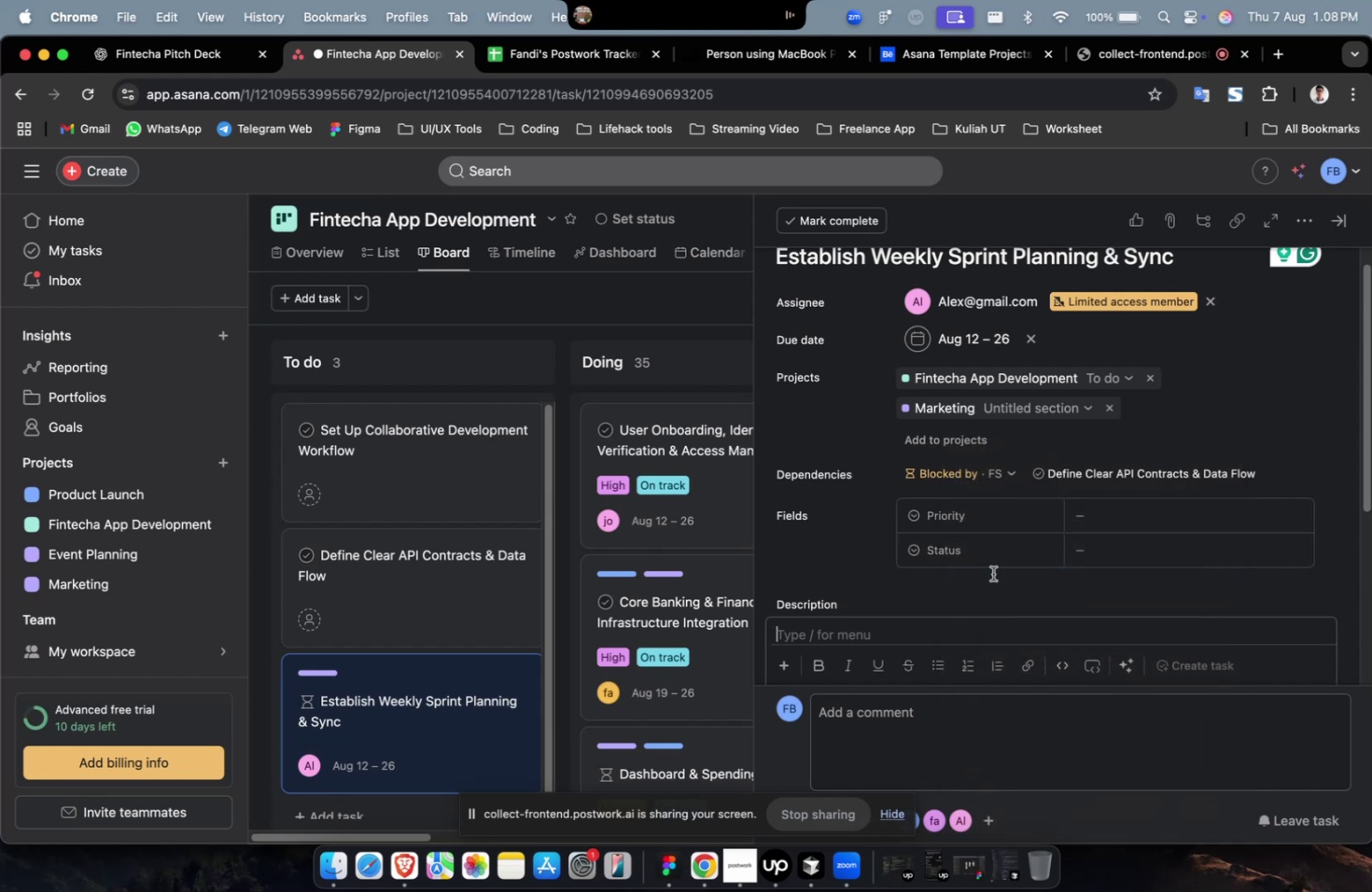 
scroll: coordinate [992, 573], scroll_direction: up, amount: 7.0
 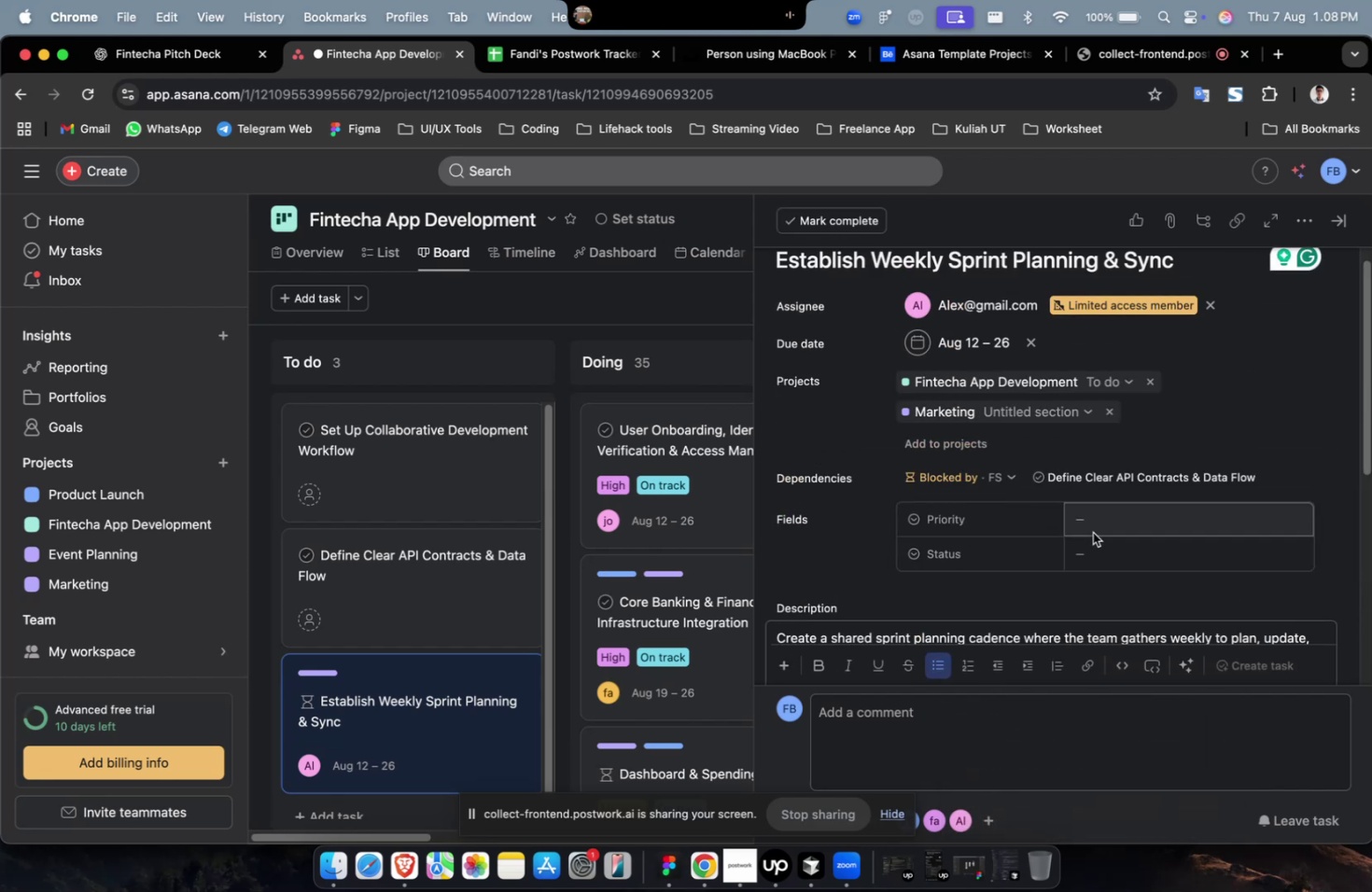 
left_click([1101, 523])
 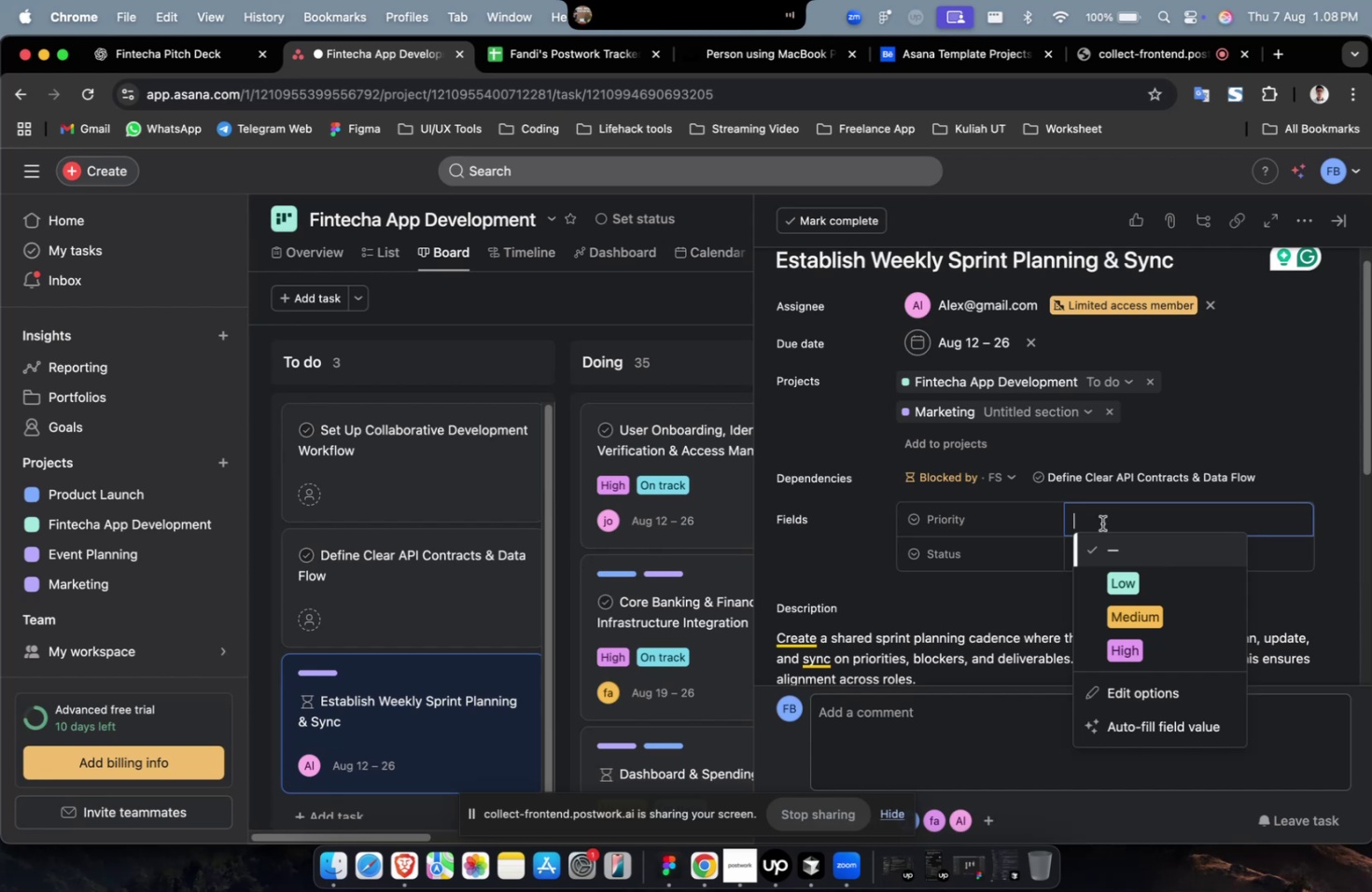 
wait(14.57)
 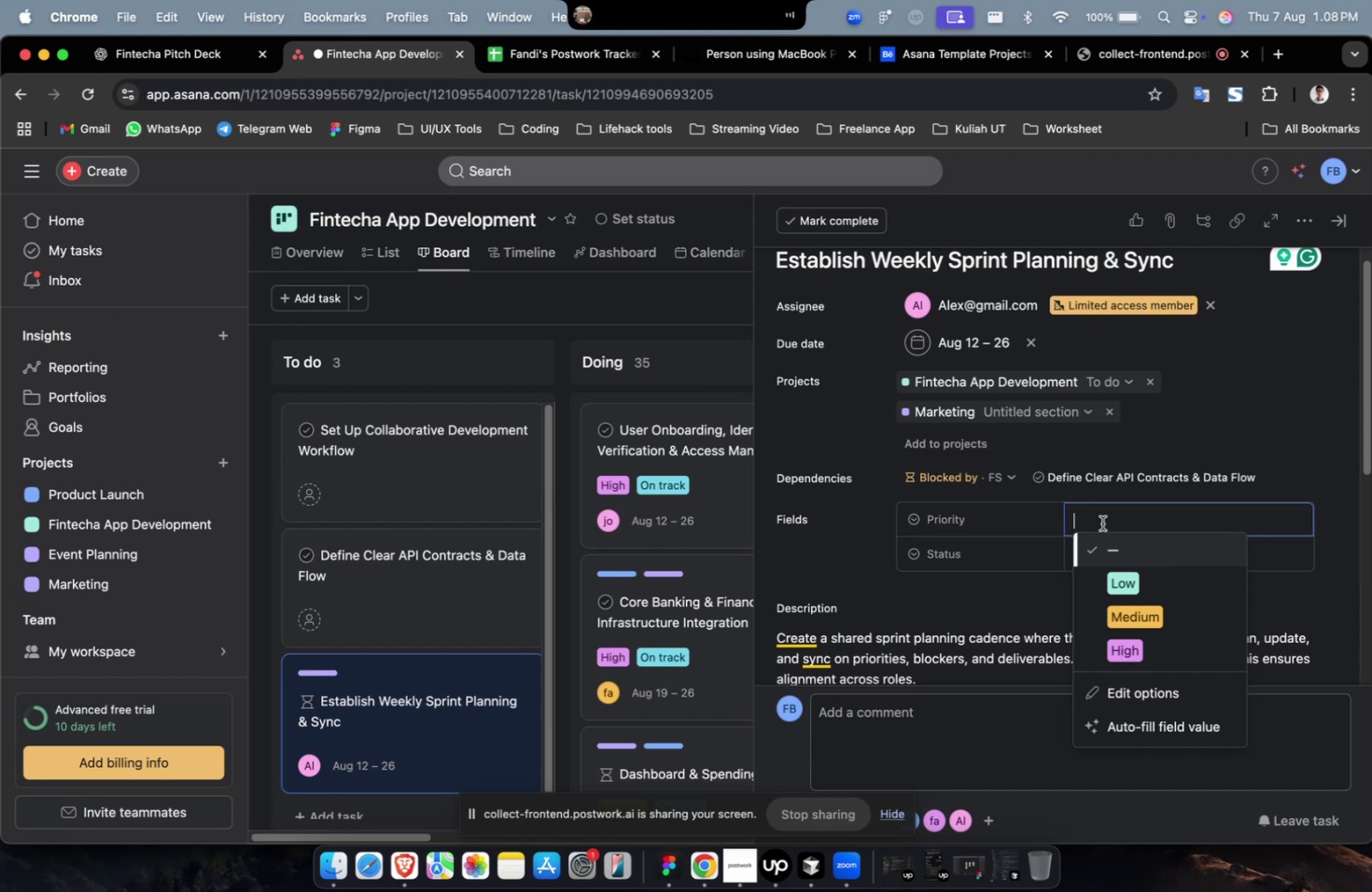 
scroll: coordinate [1259, 562], scroll_direction: down, amount: 6.0
 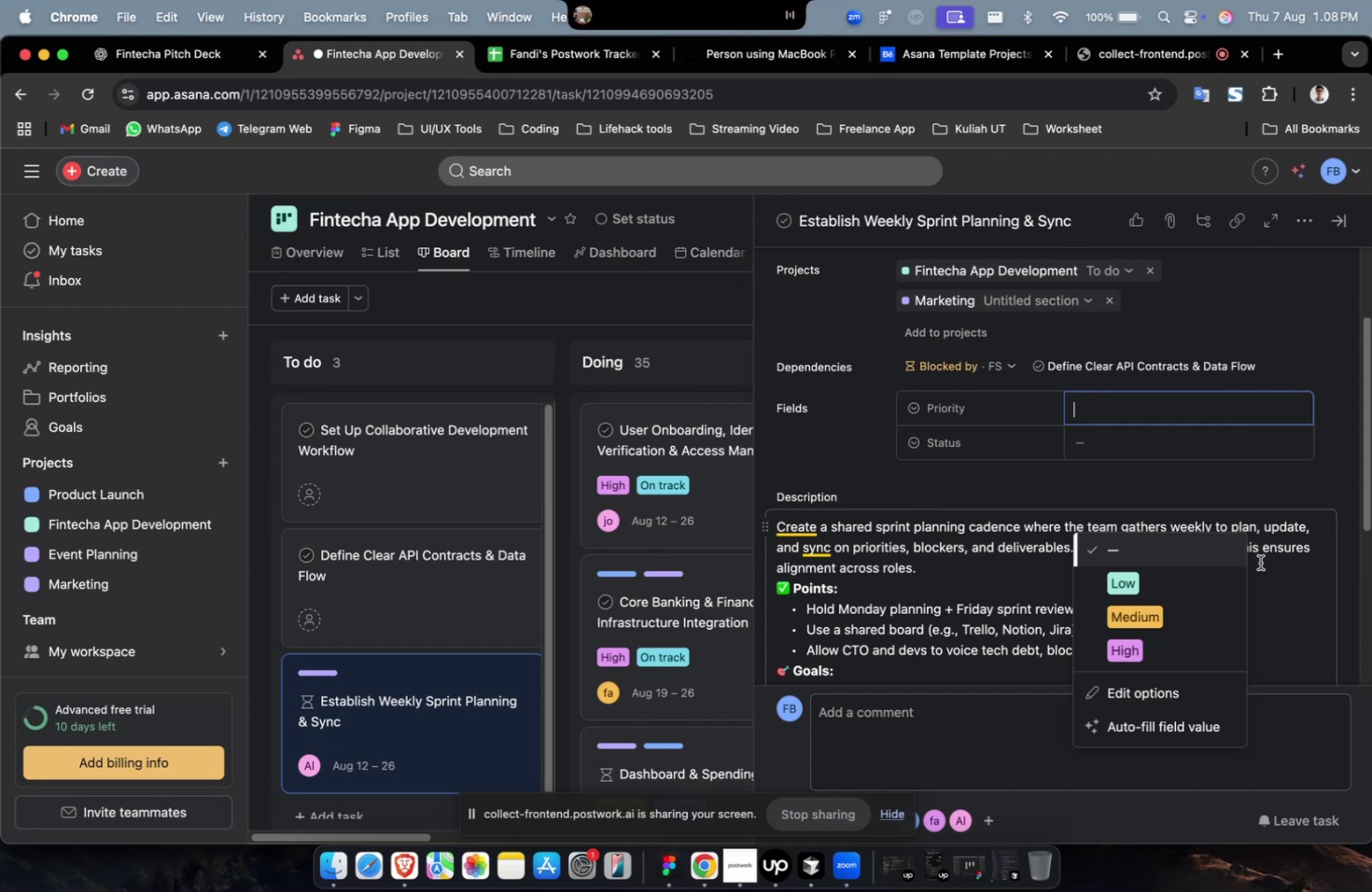 
scroll: coordinate [1259, 562], scroll_direction: up, amount: 2.0
 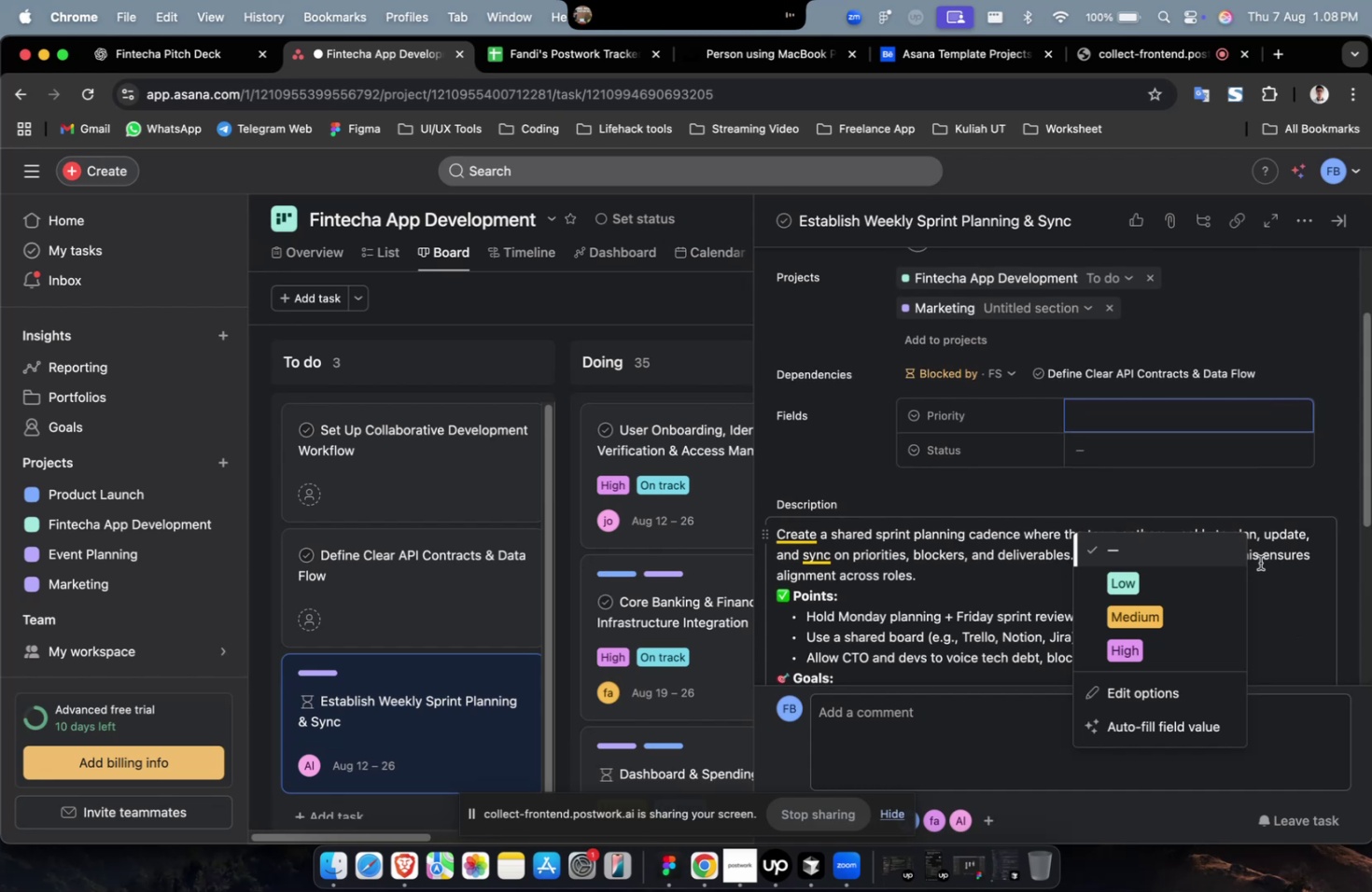 
wait(6.22)
 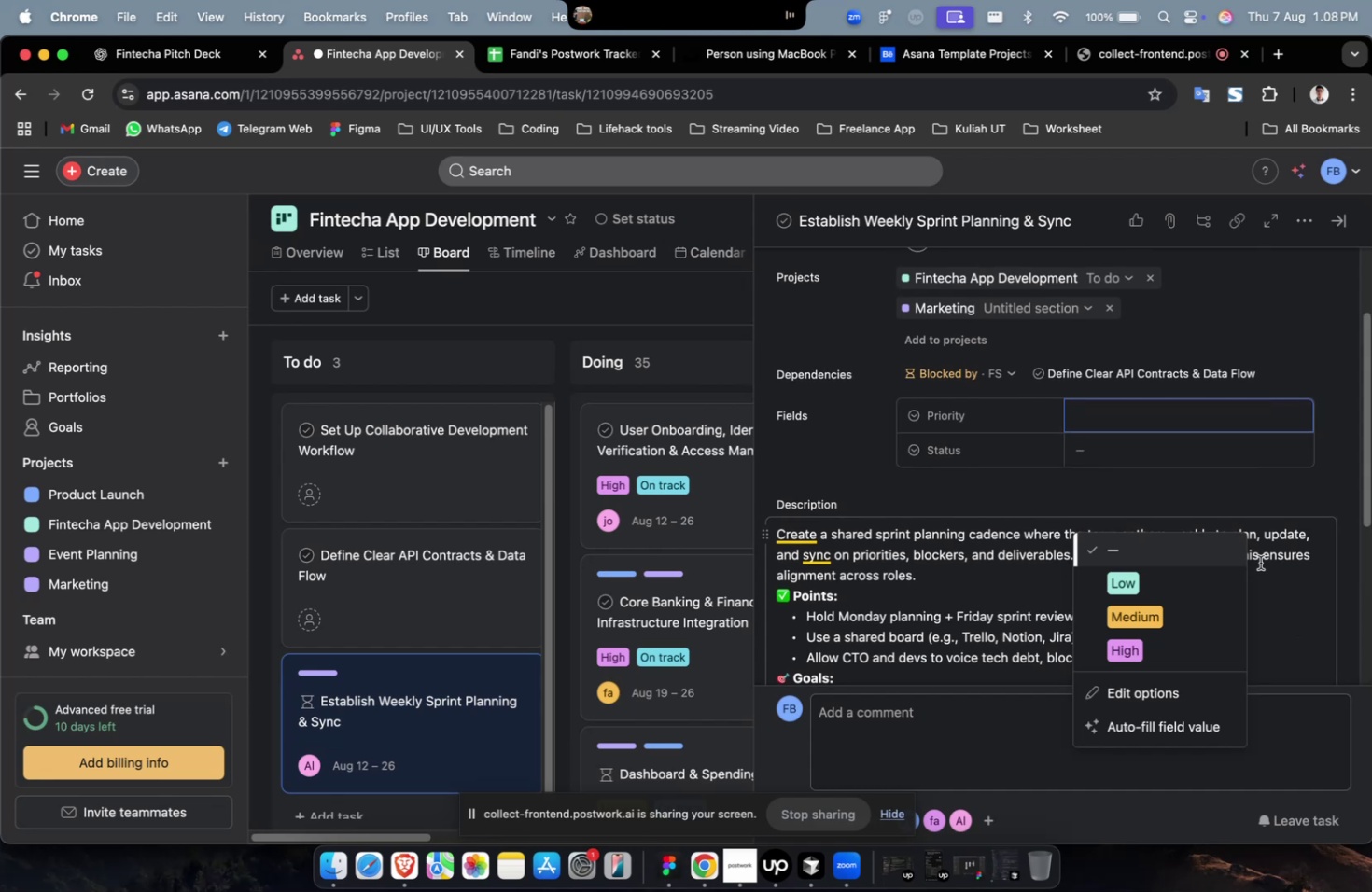 
scroll: coordinate [1259, 562], scroll_direction: up, amount: 2.0
 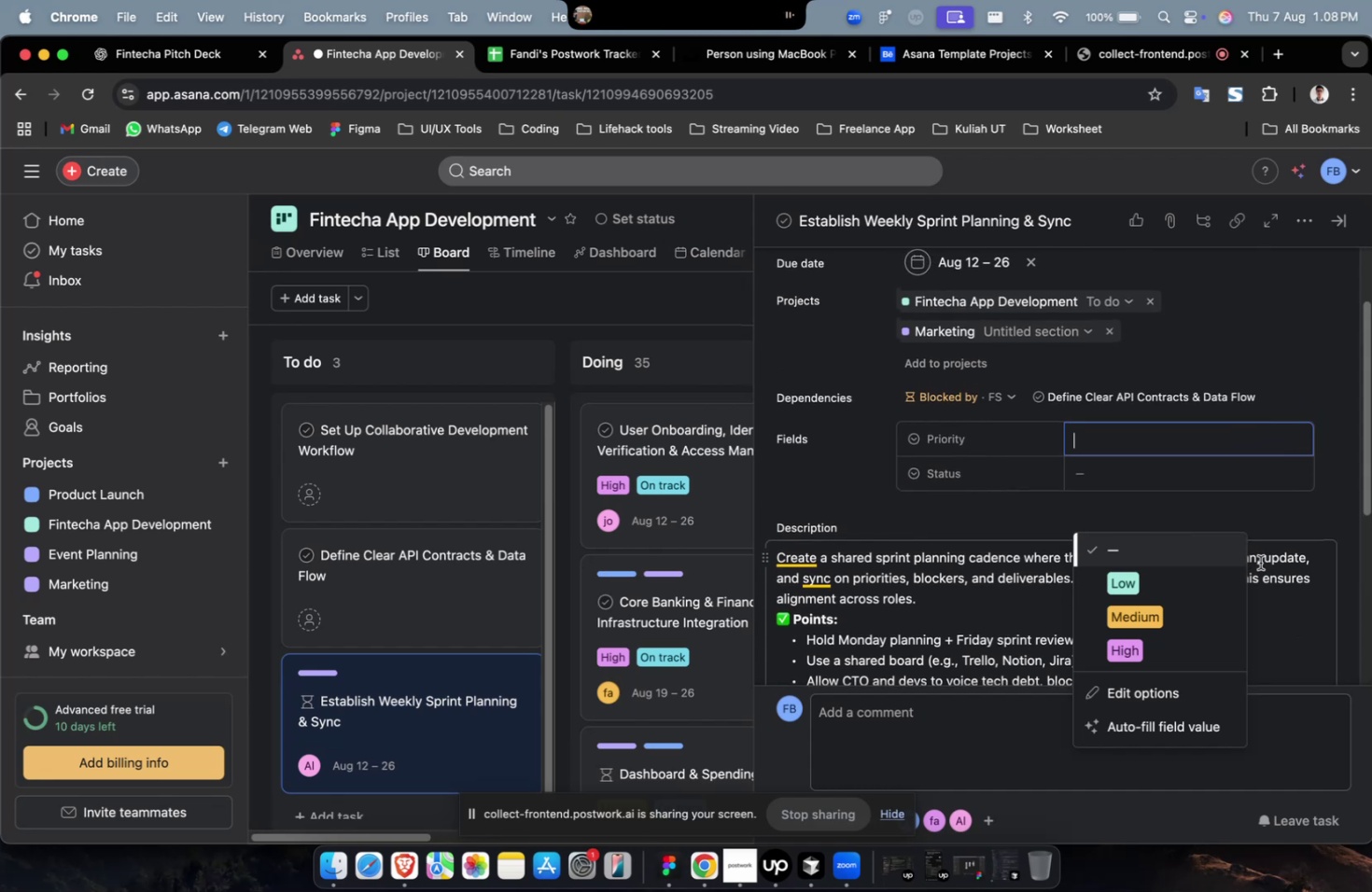 
scroll: coordinate [1259, 562], scroll_direction: down, amount: 3.0
 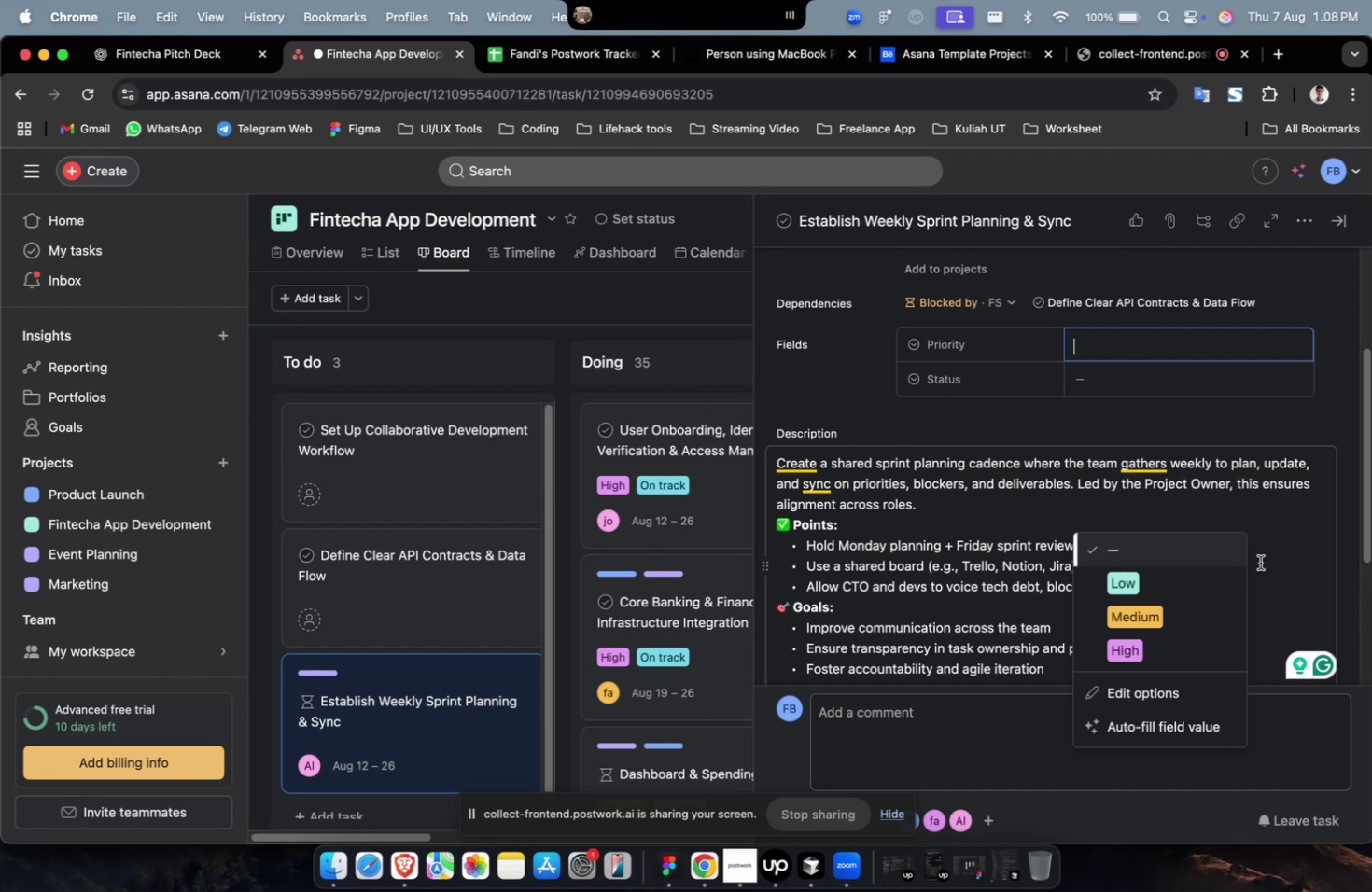 
wait(6.09)
 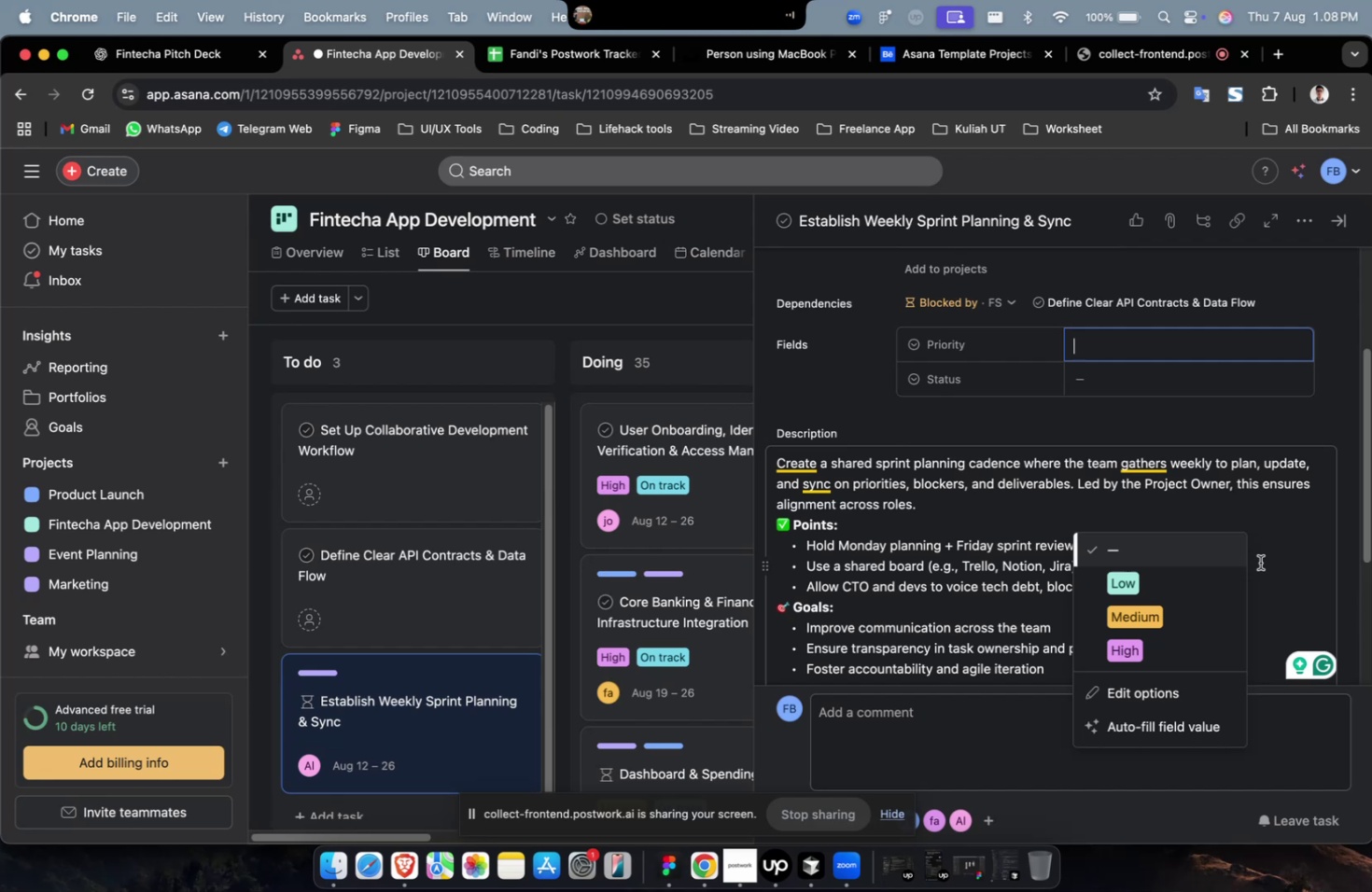 
scroll: coordinate [1259, 562], scroll_direction: down, amount: 2.0
 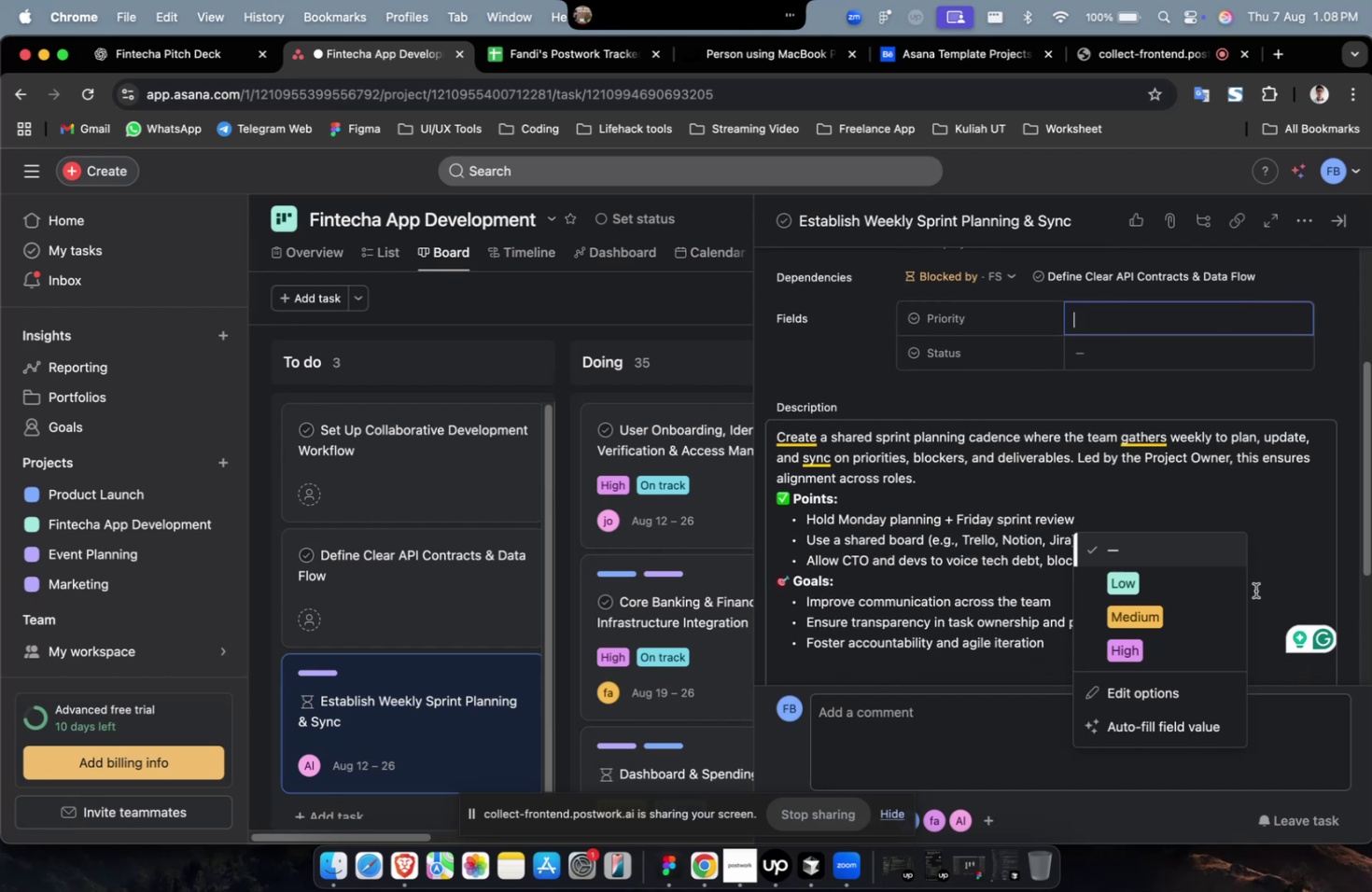 
left_click([1212, 614])
 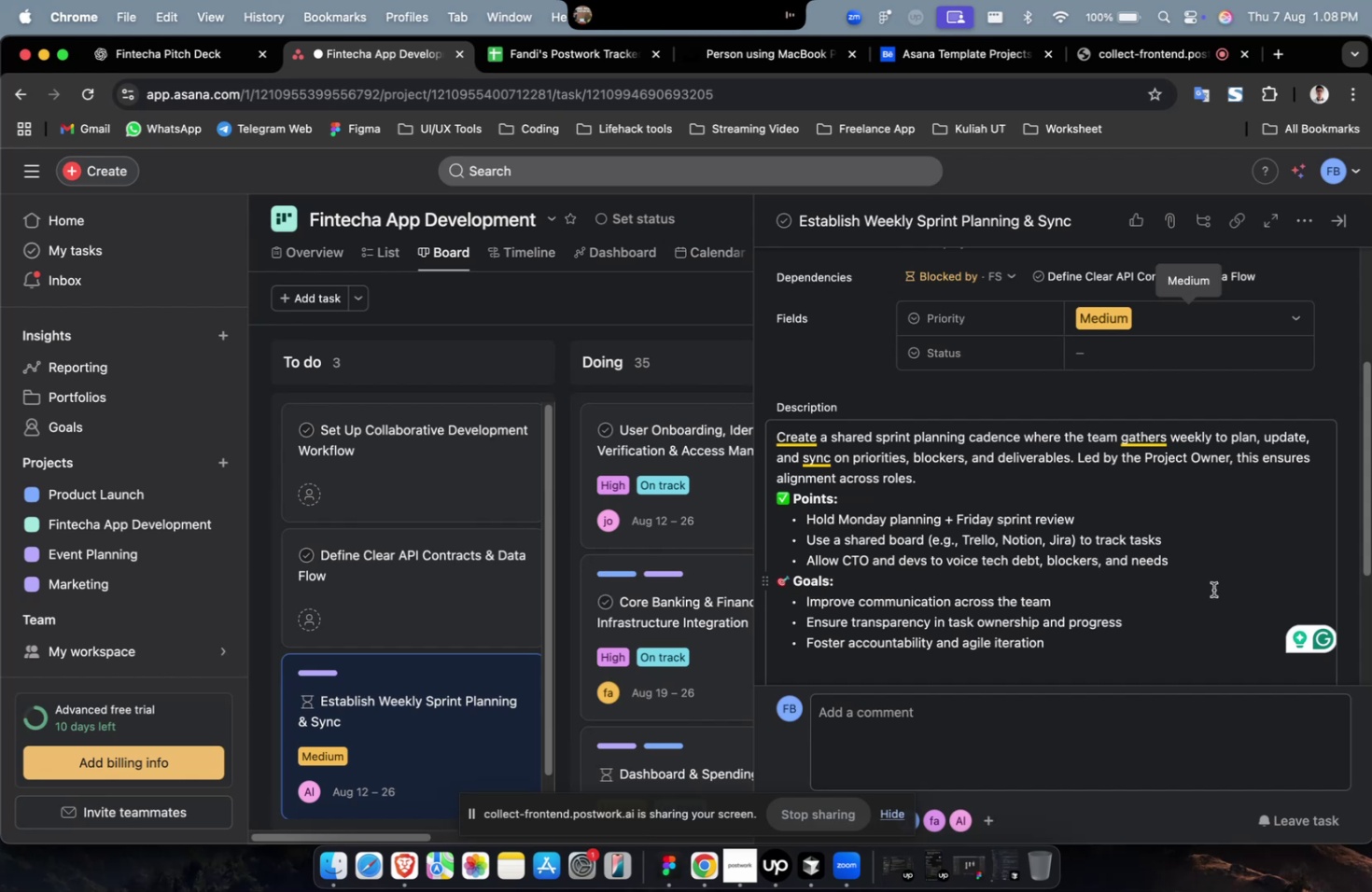 
wait(9.6)
 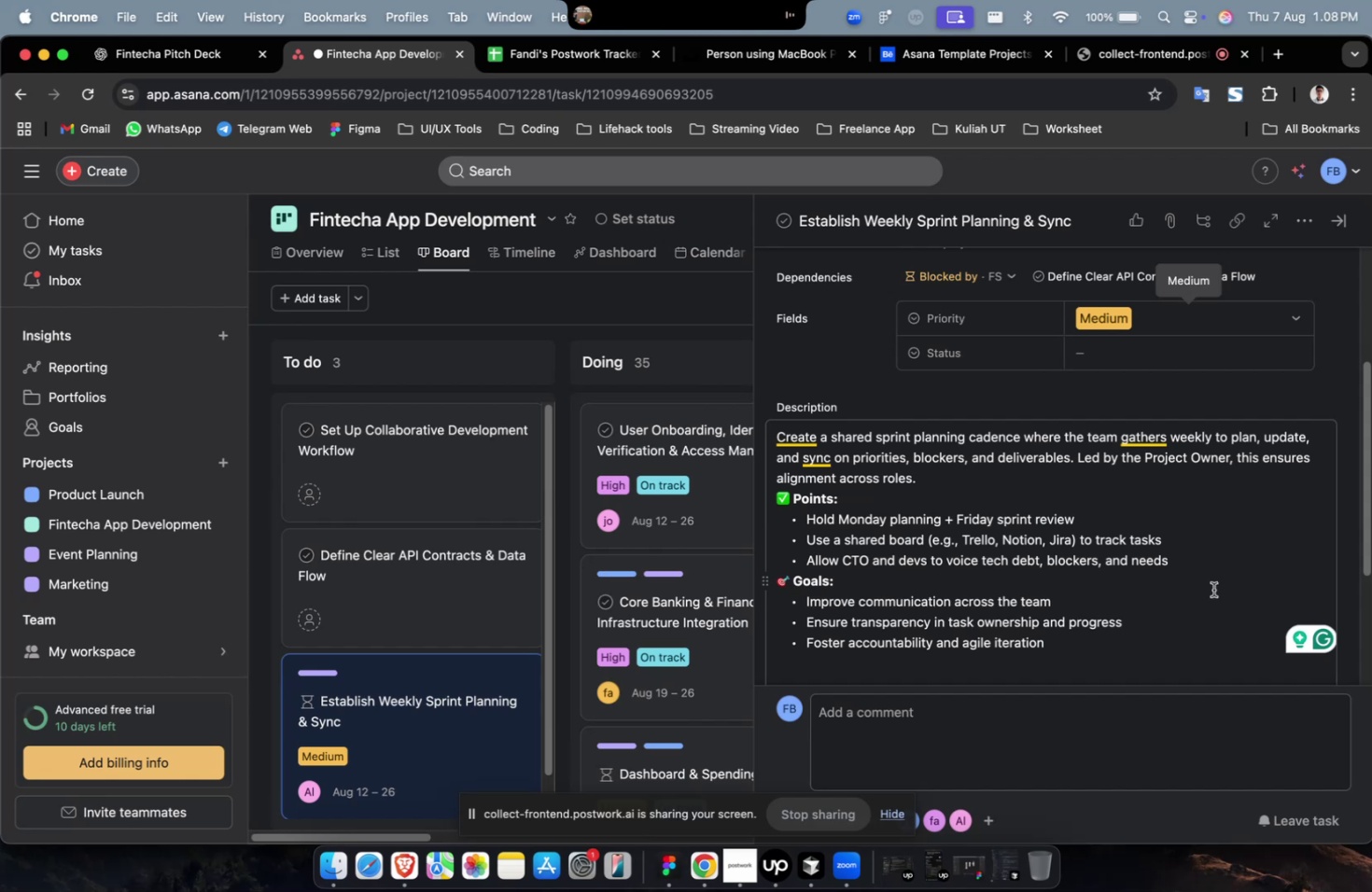 
left_click([1119, 353])
 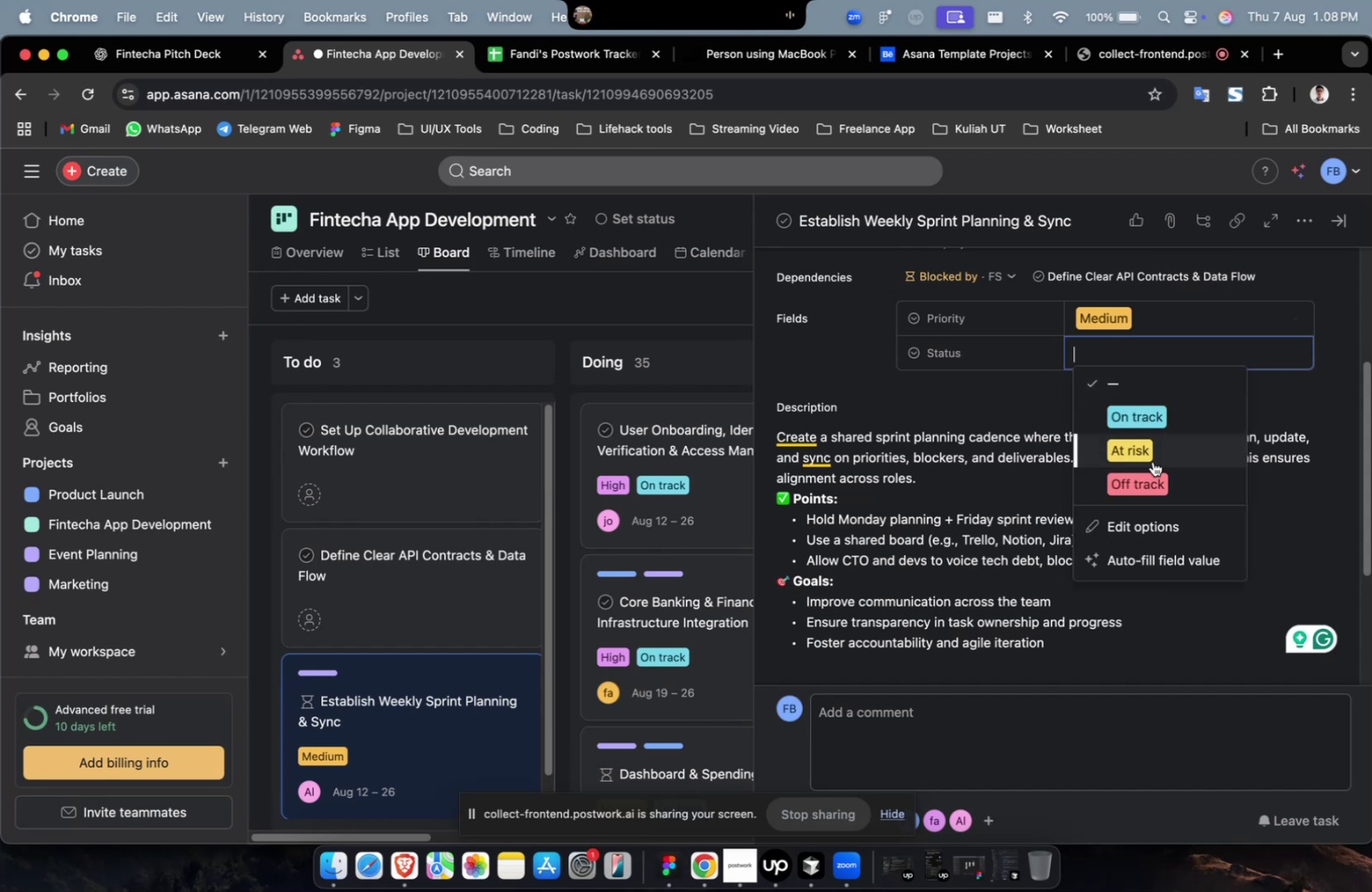 
left_click([1158, 432])
 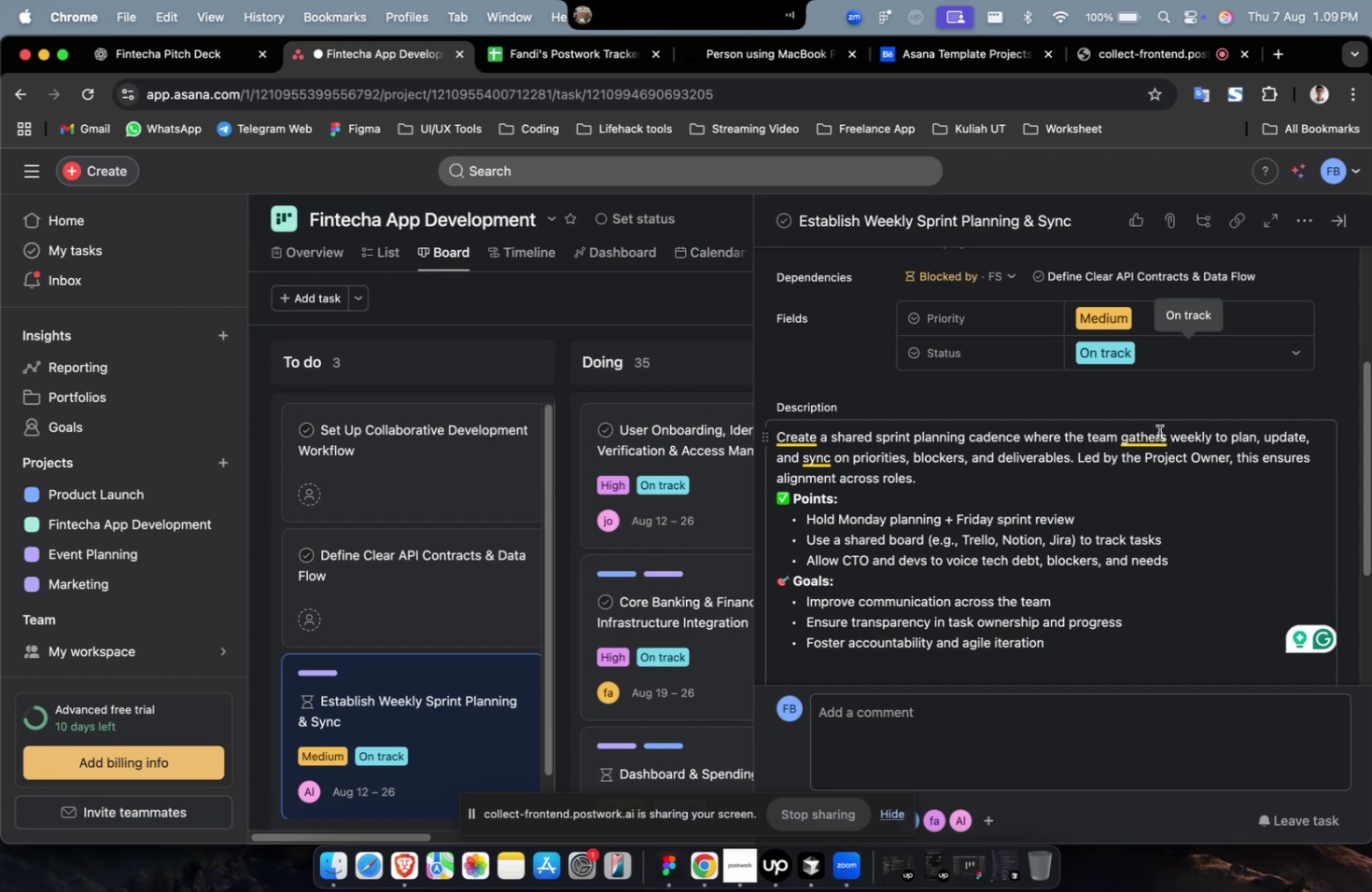 
scroll: coordinate [1159, 431], scroll_direction: down, amount: 11.0
 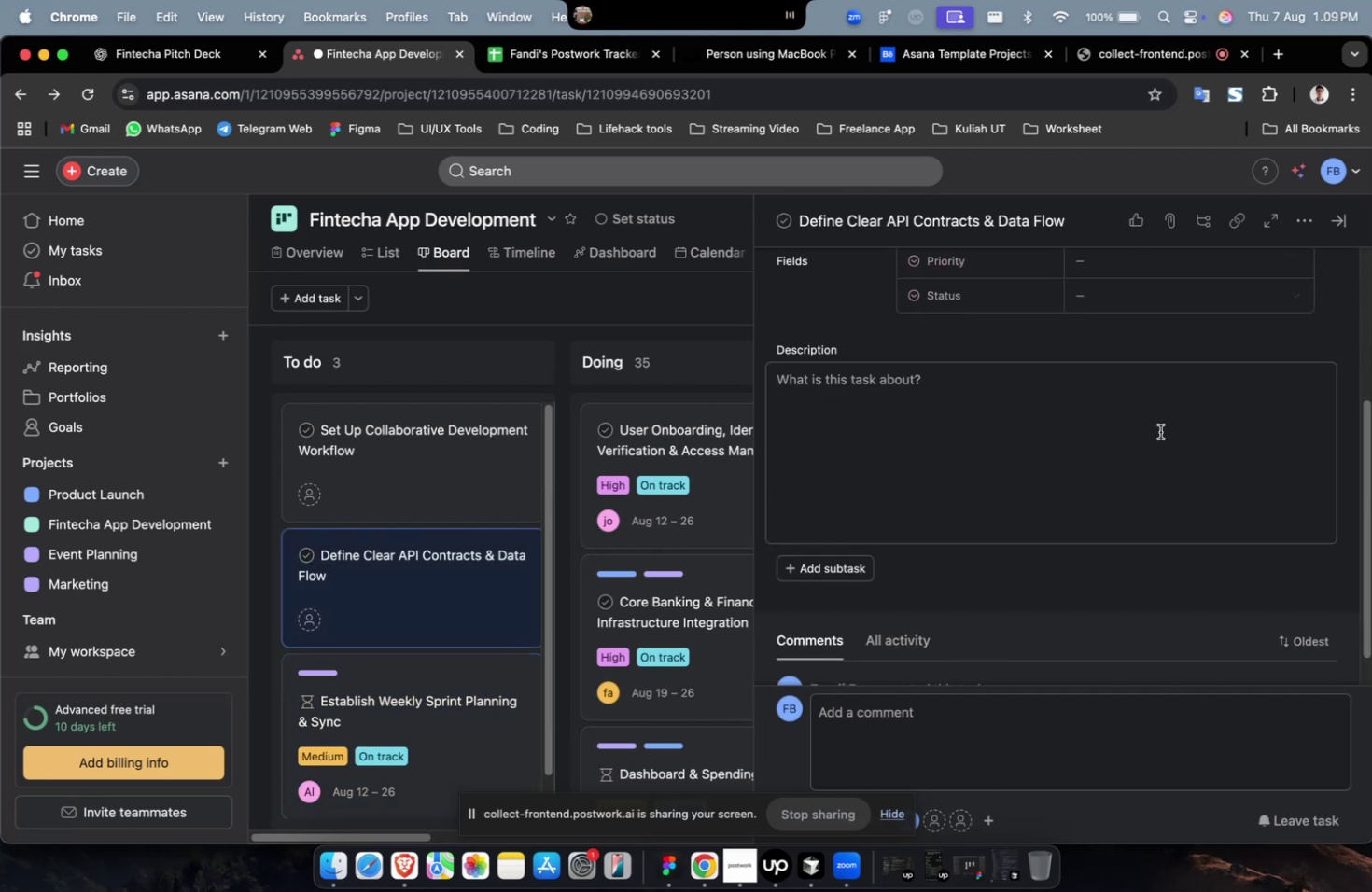 
scroll: coordinate [1159, 431], scroll_direction: up, amount: 13.0
 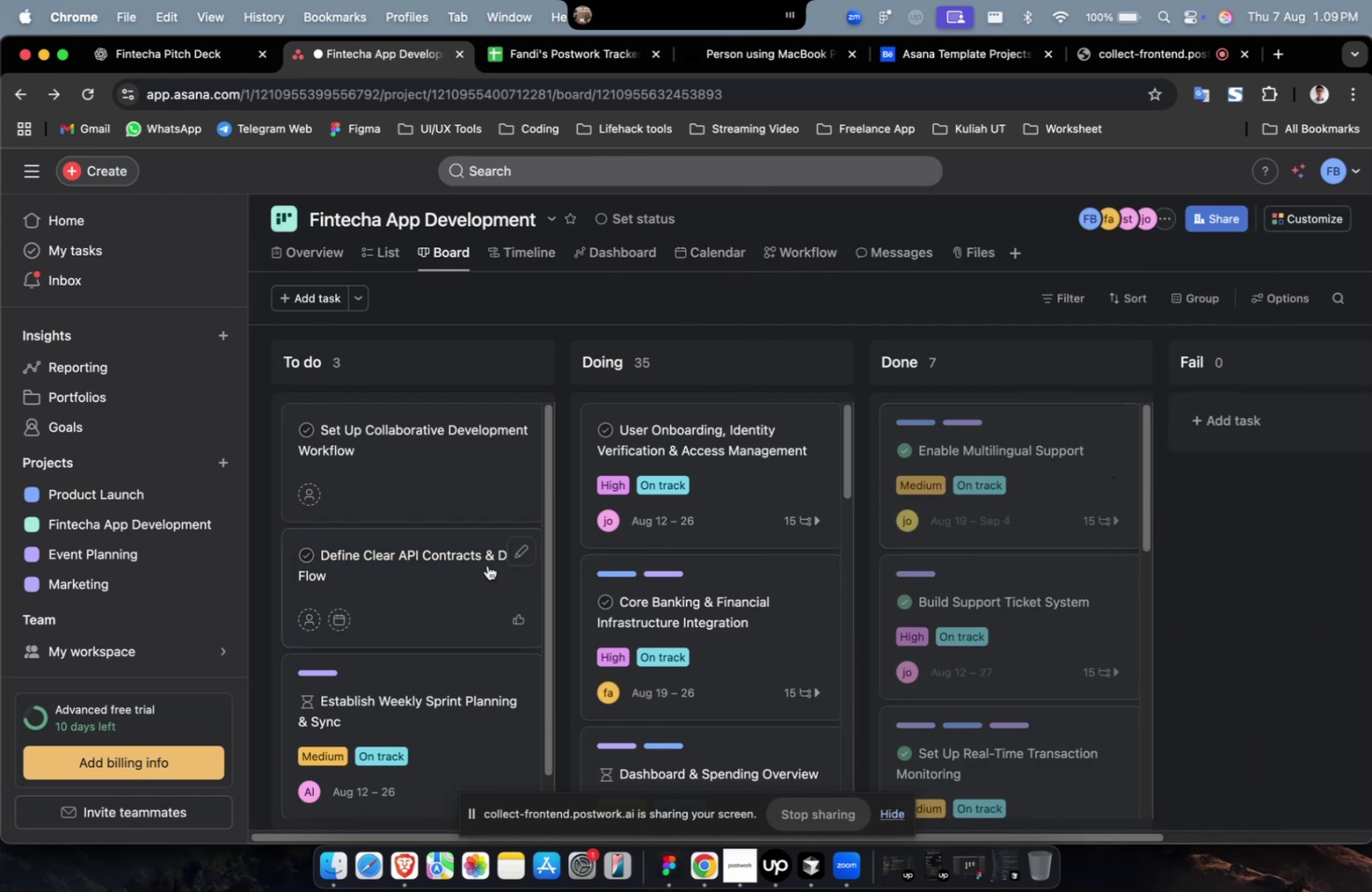 
left_click([447, 570])
 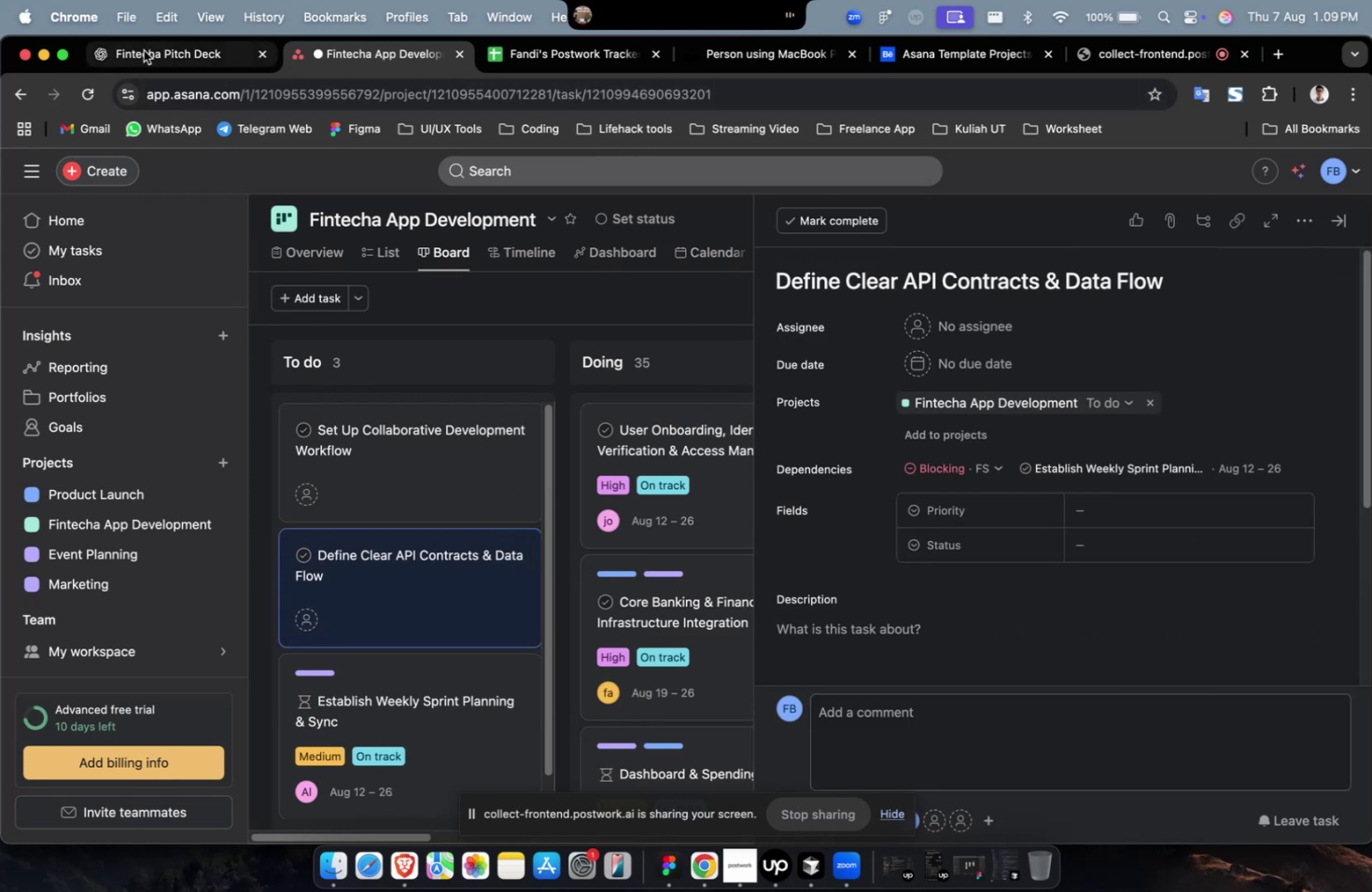 
scroll: coordinate [839, 564], scroll_direction: up, amount: 7.0
 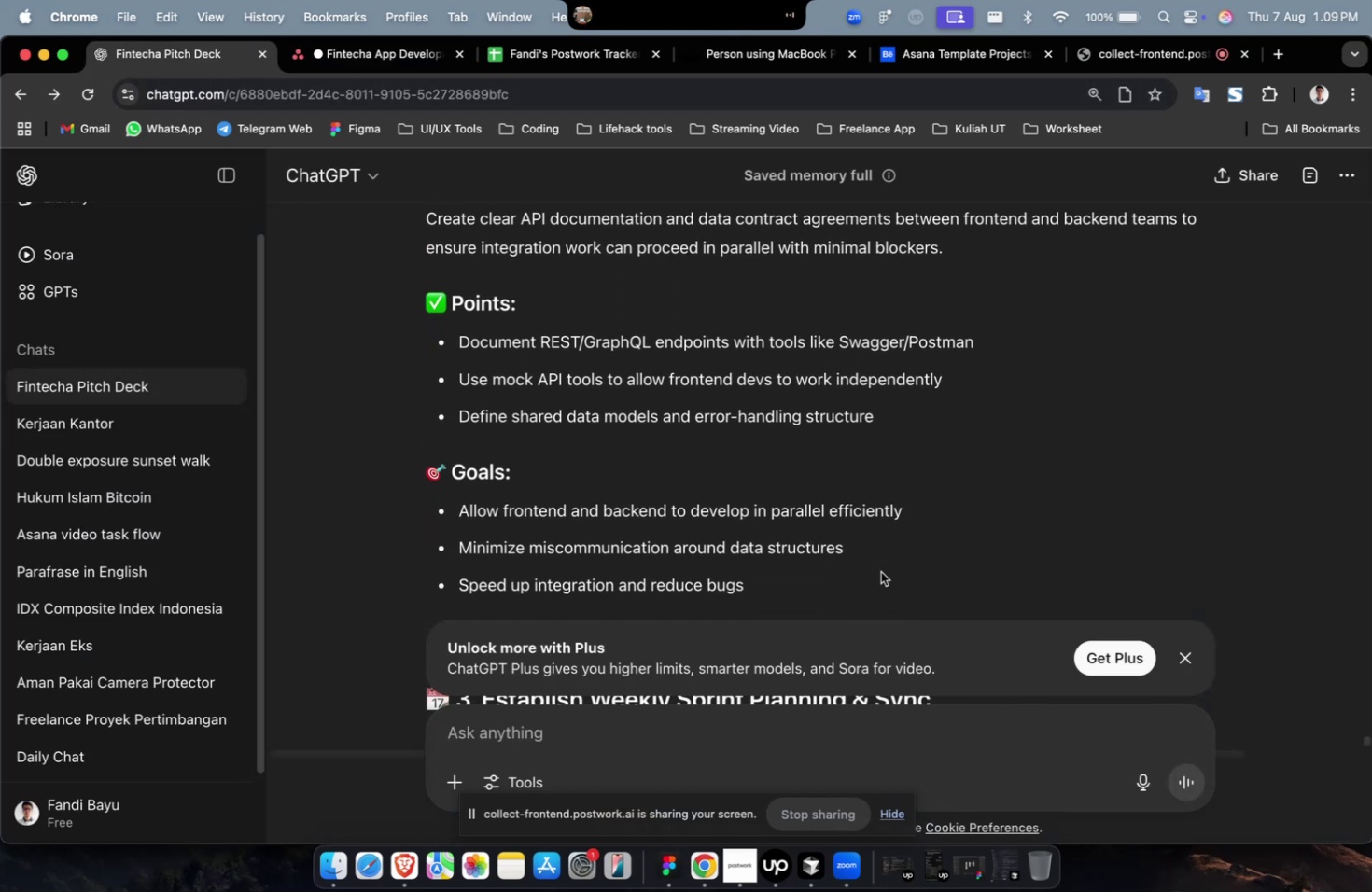 
scroll: coordinate [890, 576], scroll_direction: down, amount: 4.0
 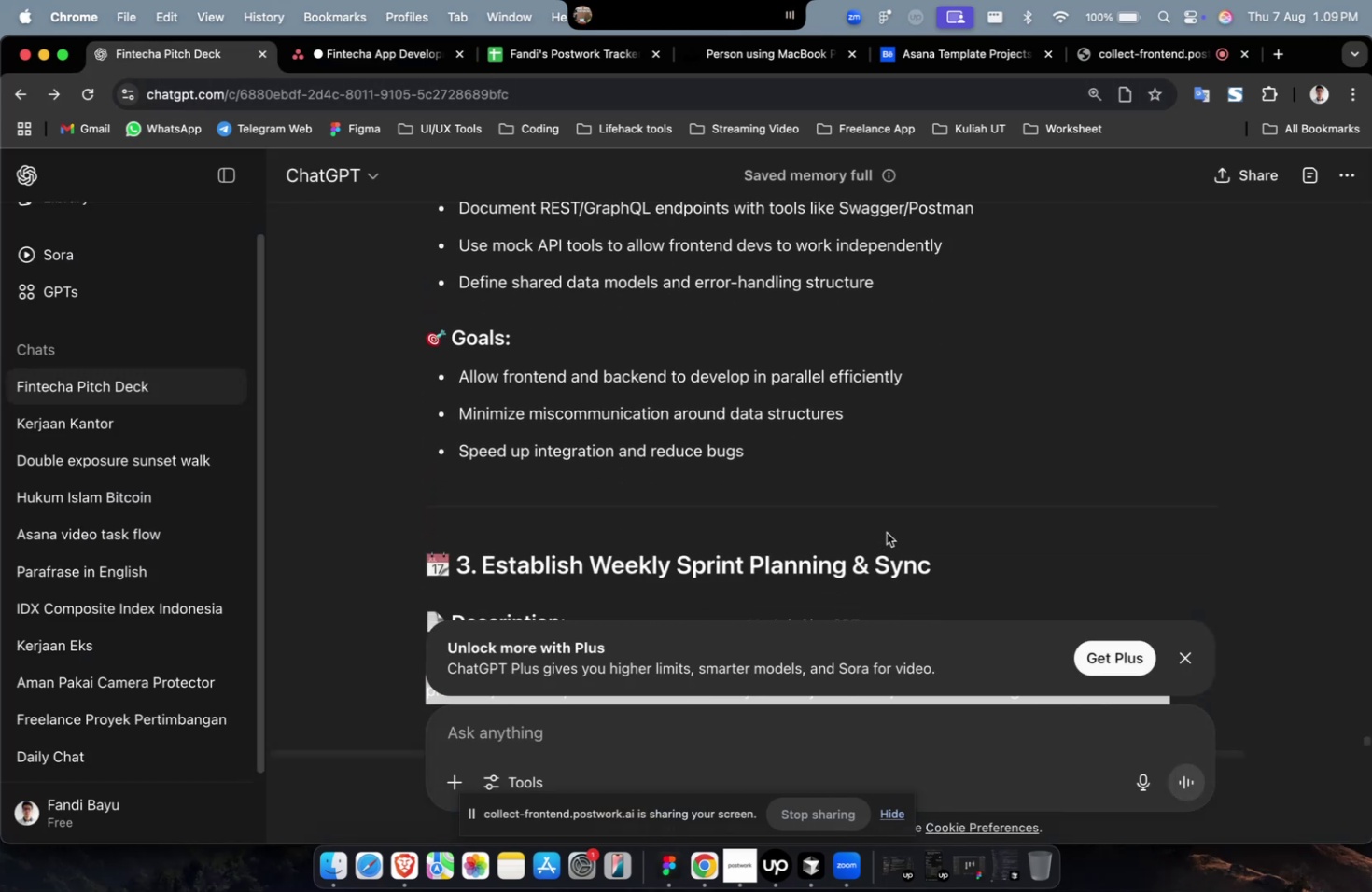 
left_click_drag(start_coordinate=[859, 501], to_coordinate=[348, 377])
 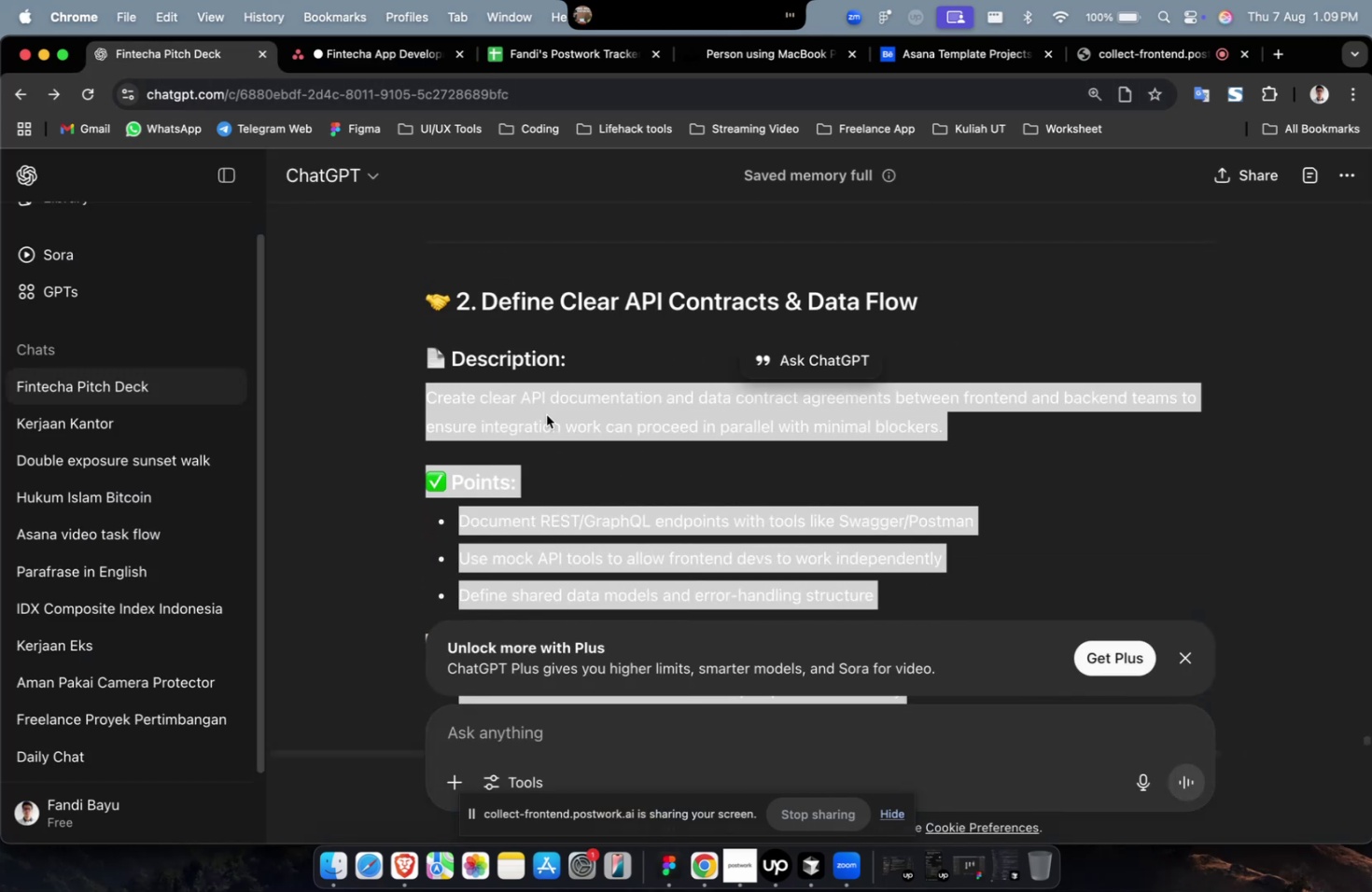 
scroll: coordinate [712, 429], scroll_direction: up, amount: 9.0
 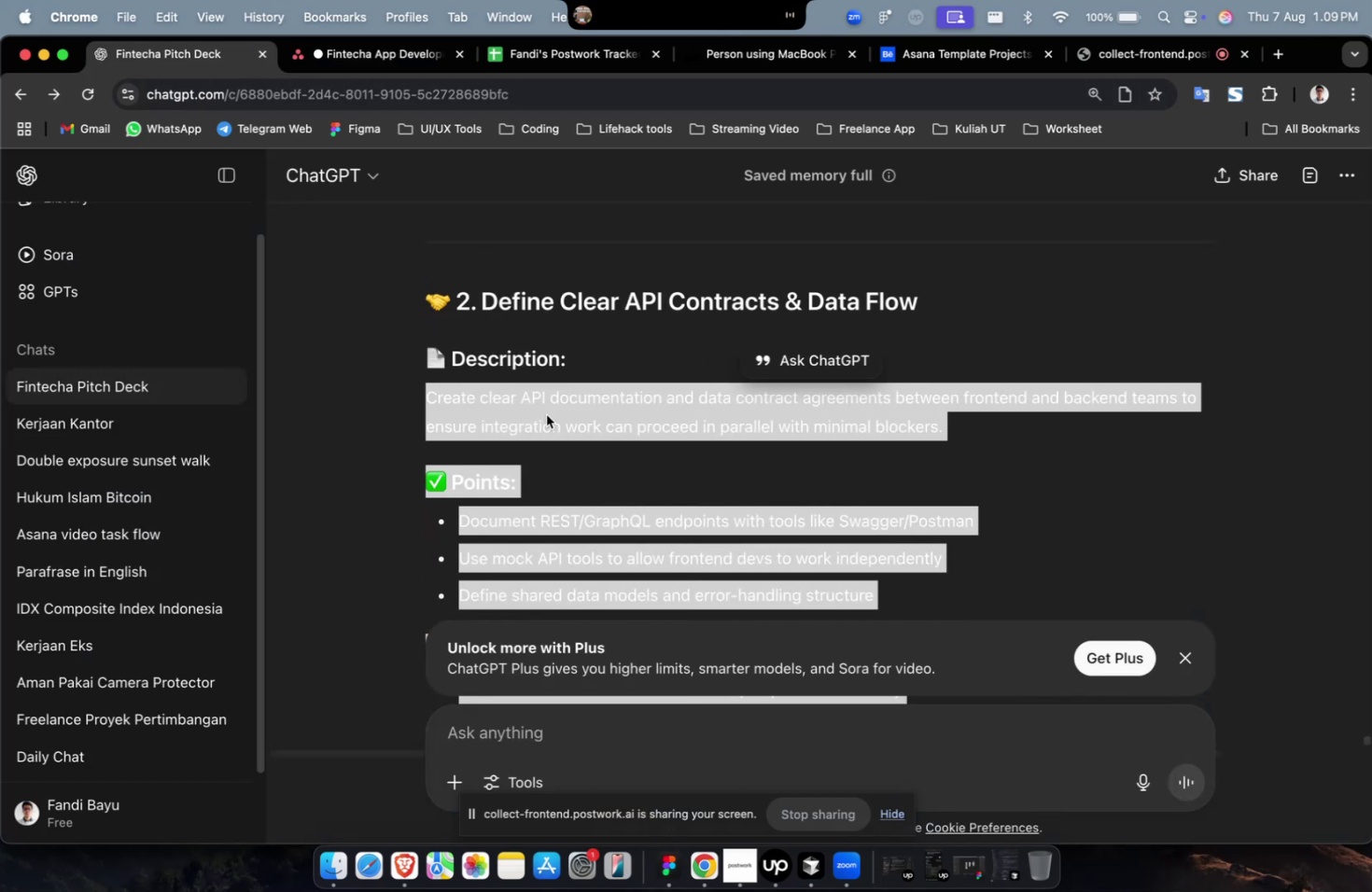 
left_click([599, 459])
 